 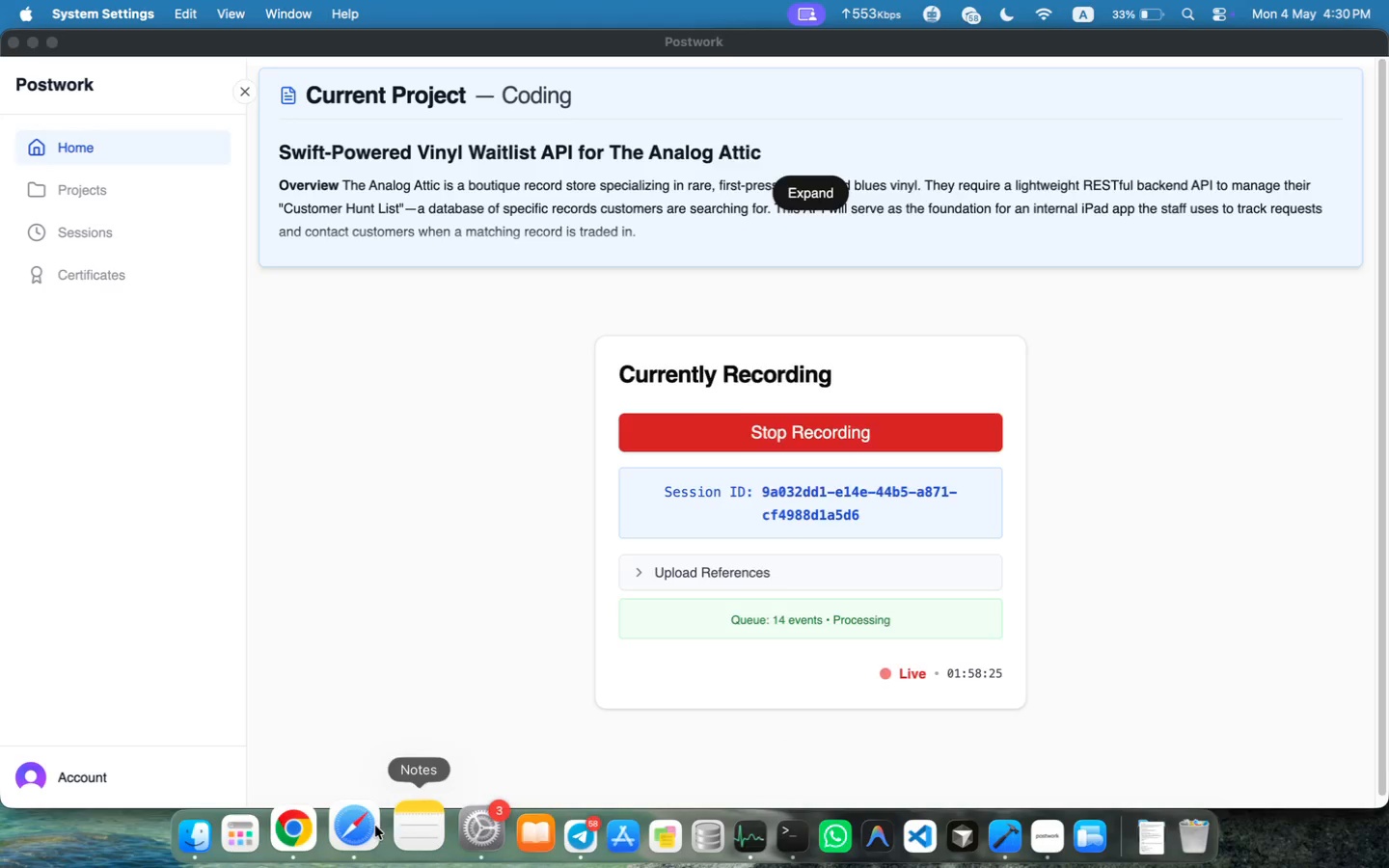 
key(ArrowUp)
 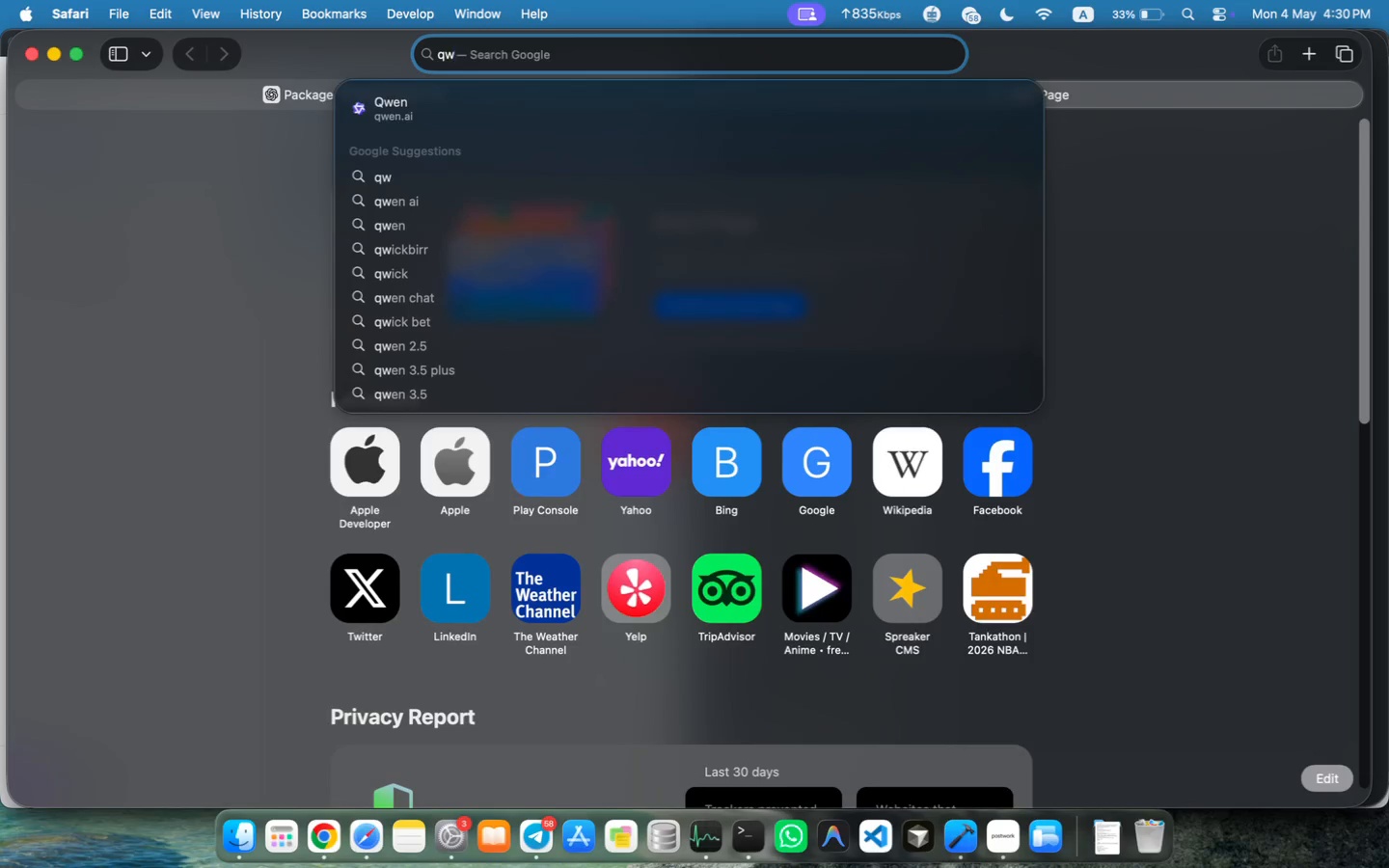 
key(ArrowDown)
 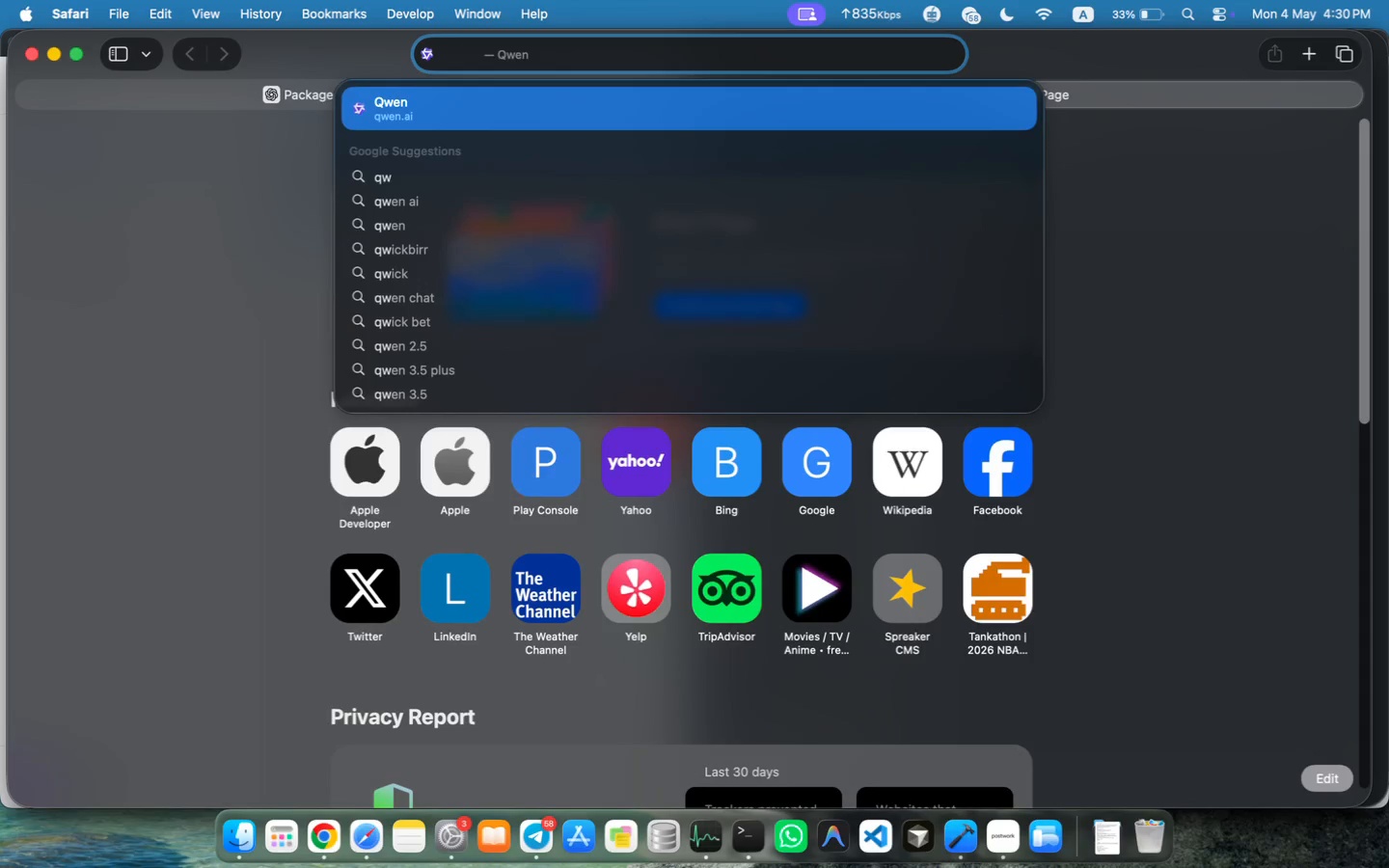 
key(Enter)
 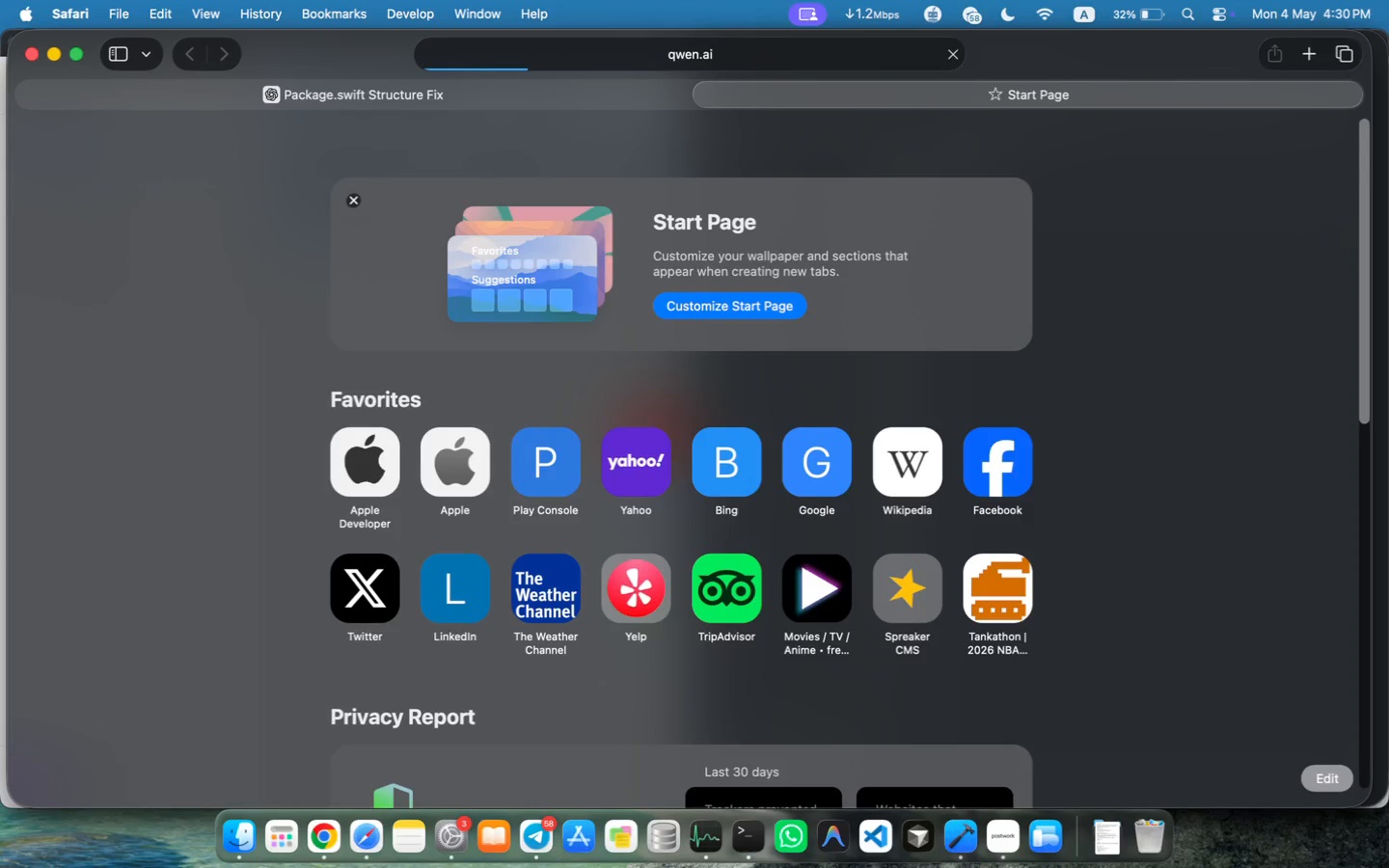 
wait(14.94)
 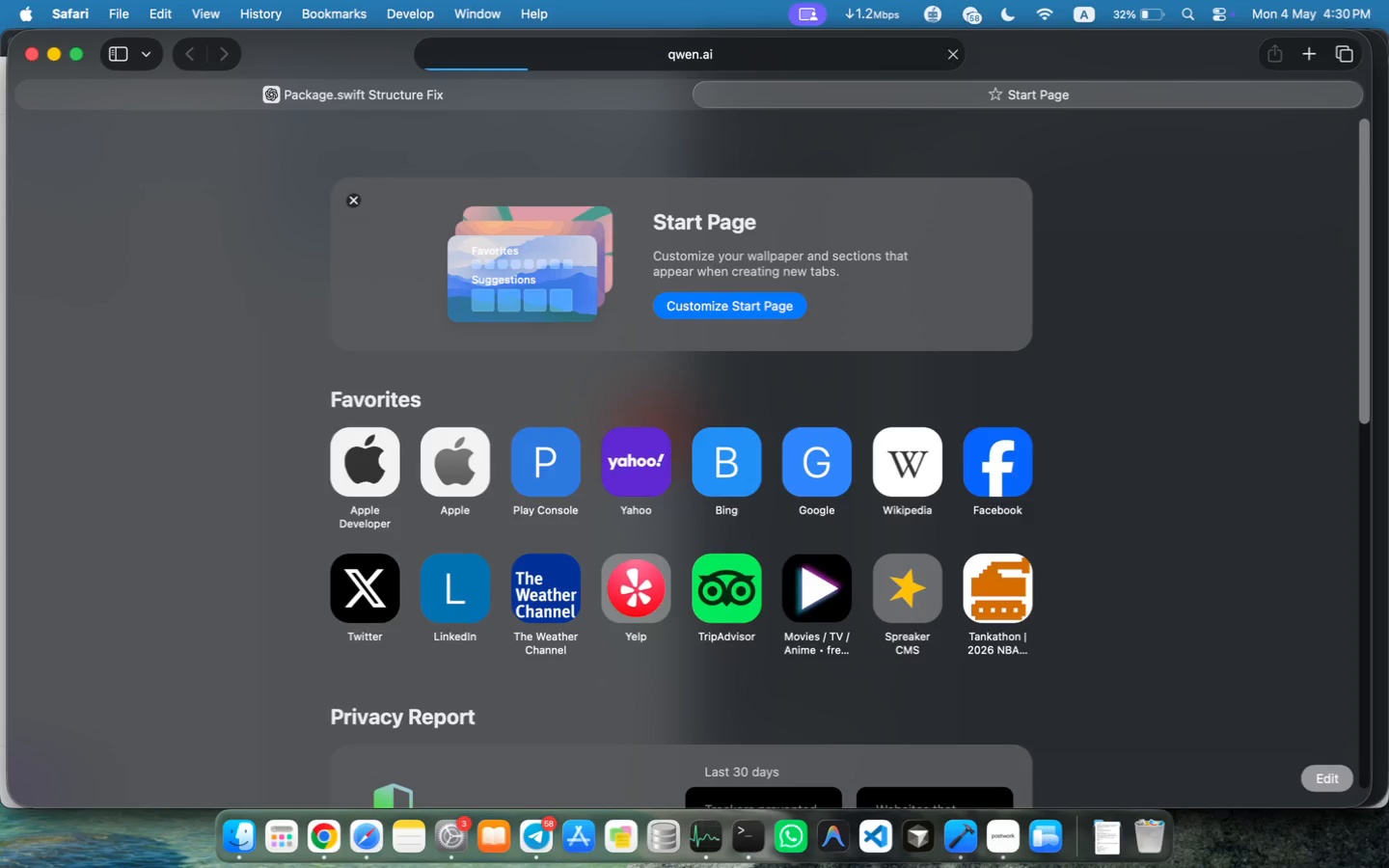 
left_click([694, 65])
 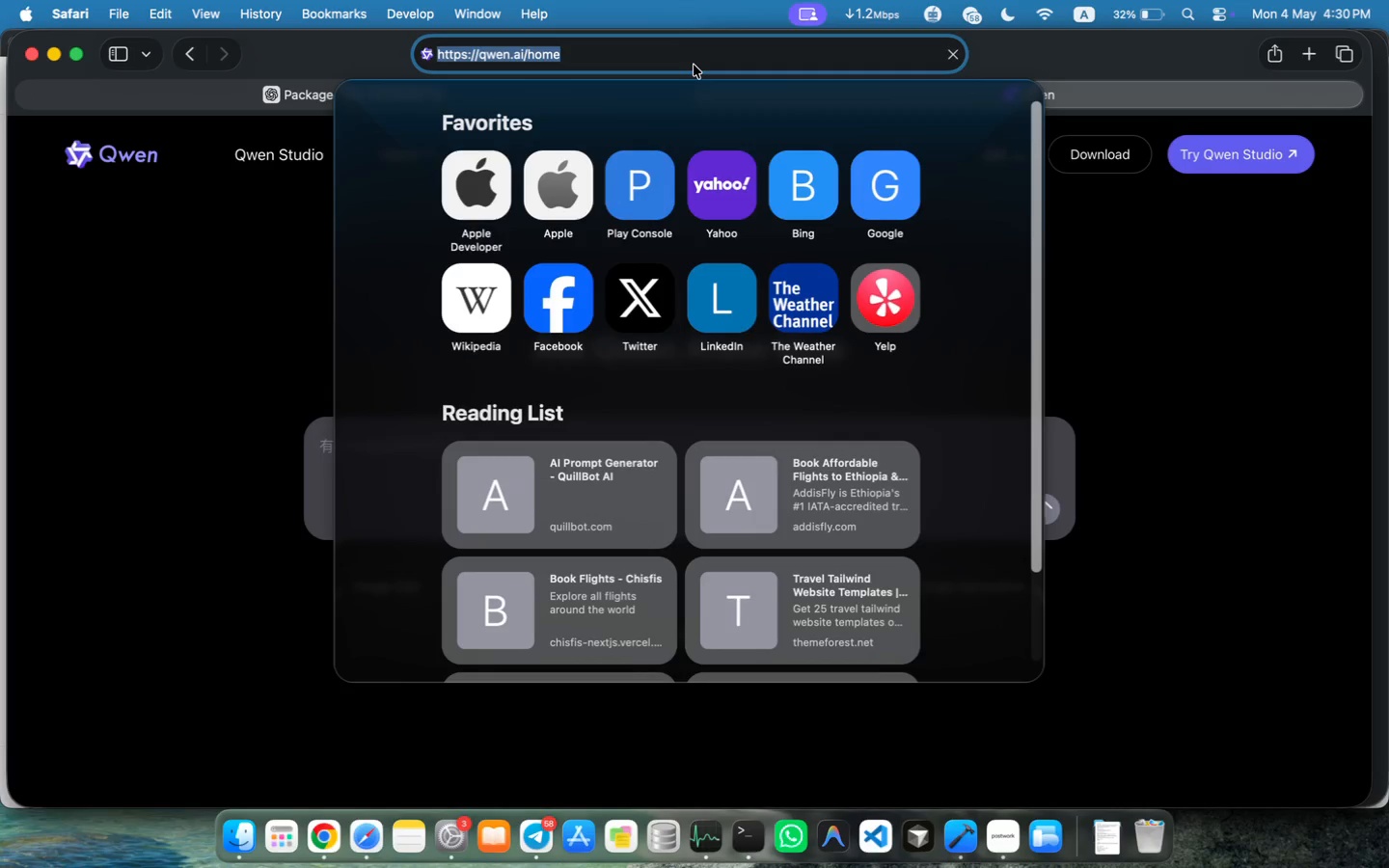 
left_click([693, 62])
 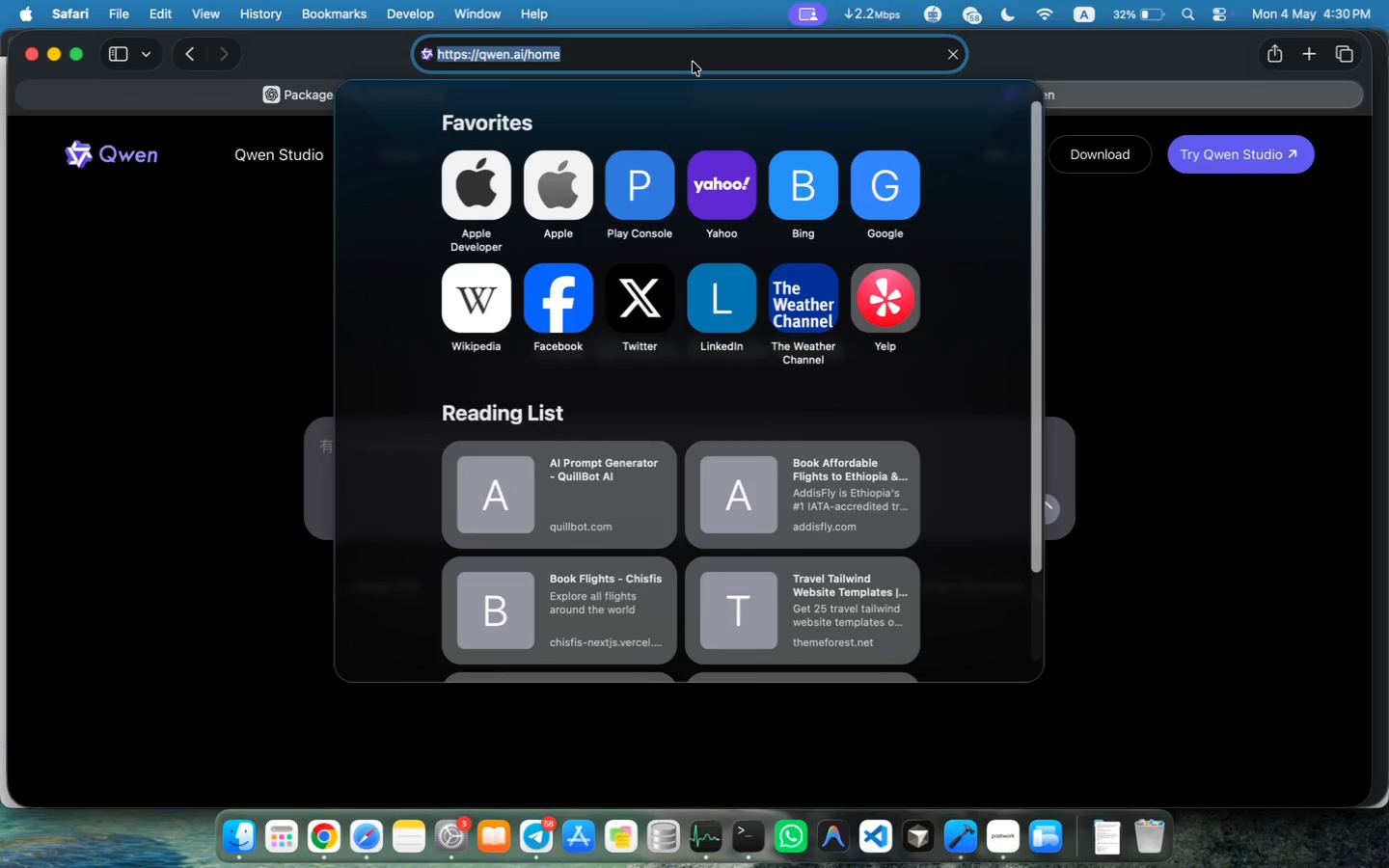 
left_click([653, 37])
 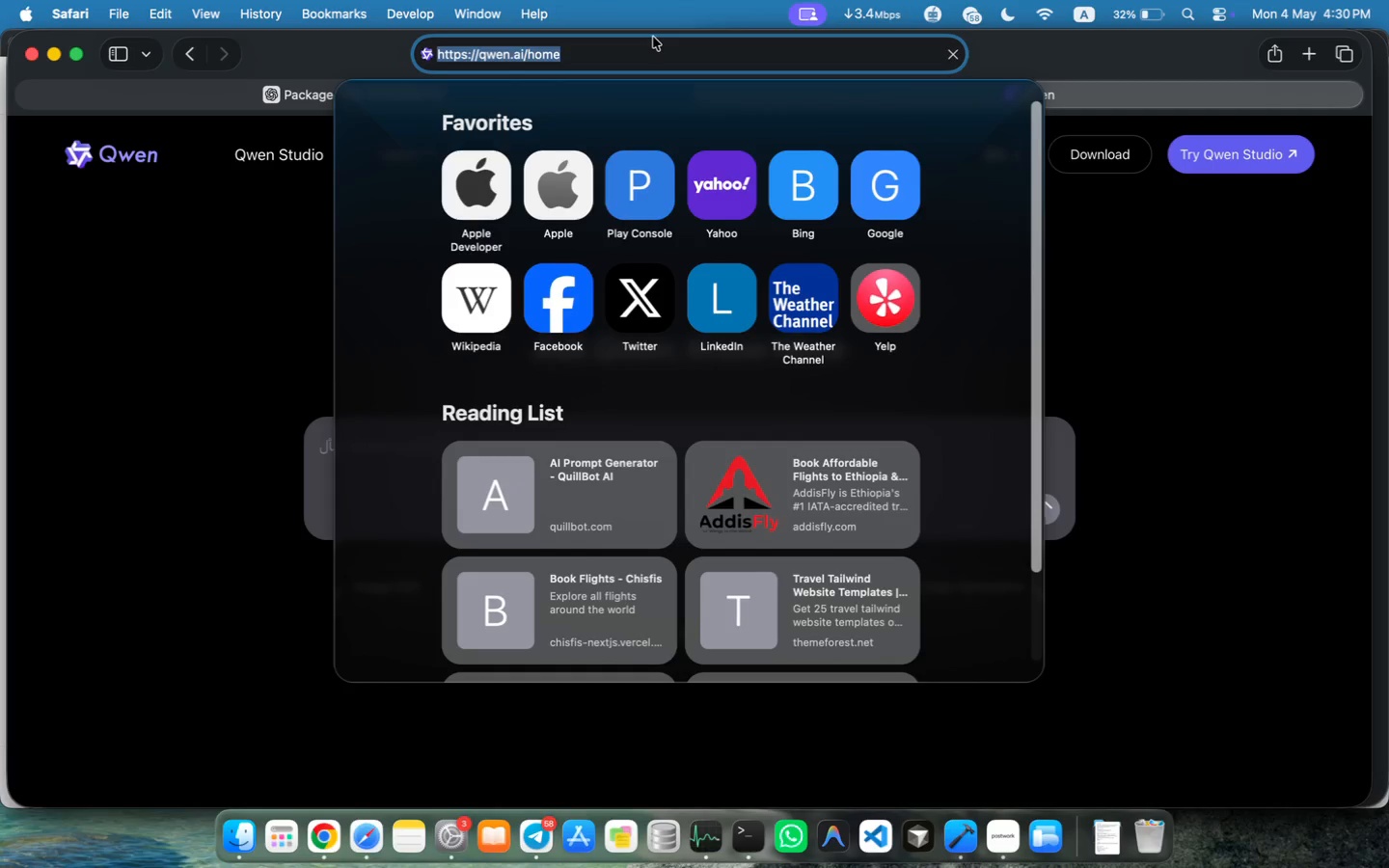 
left_click([603, 54])
 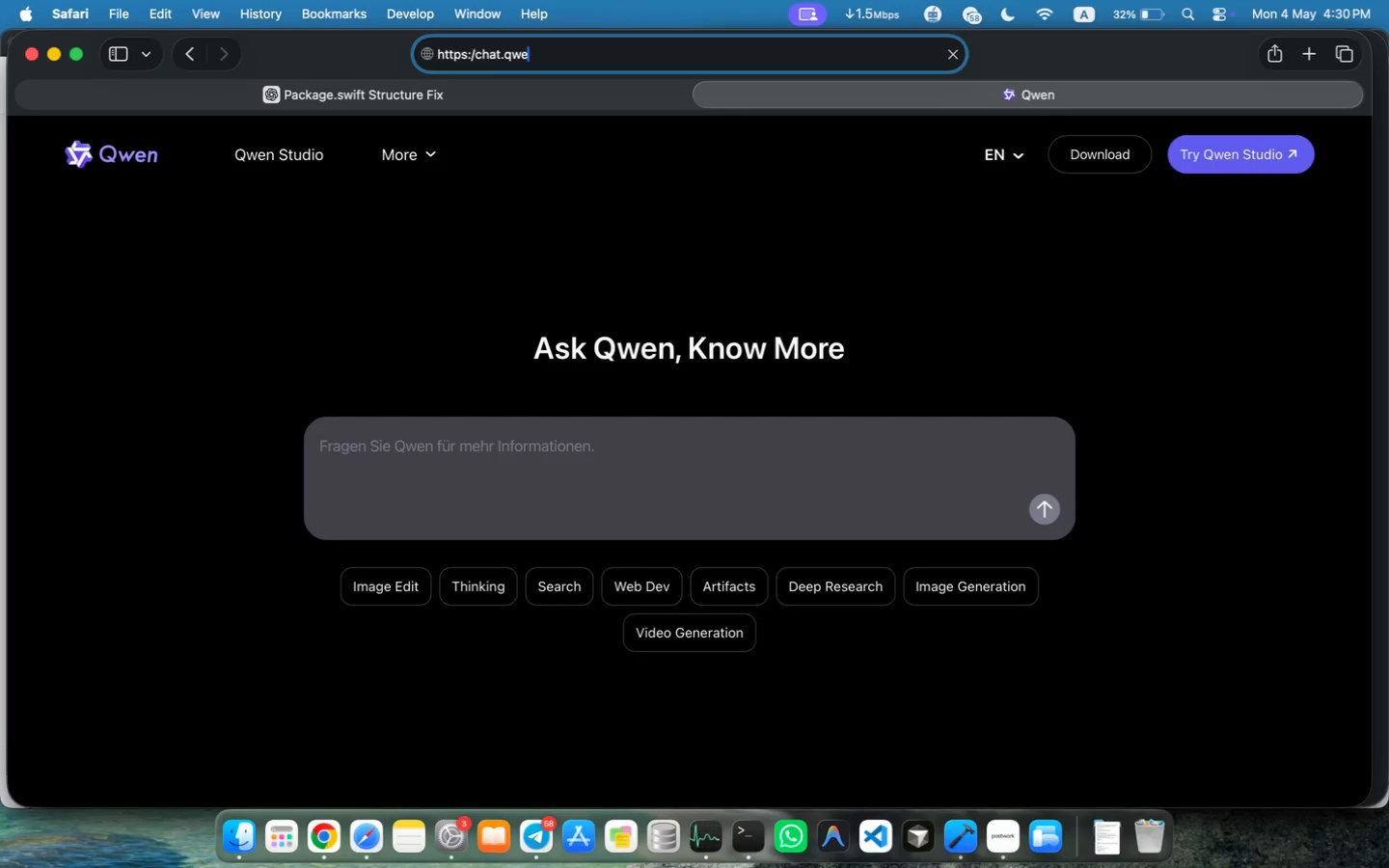 
left_click_drag(start_coordinate=[603, 54], to_coordinate=[478, 49])
 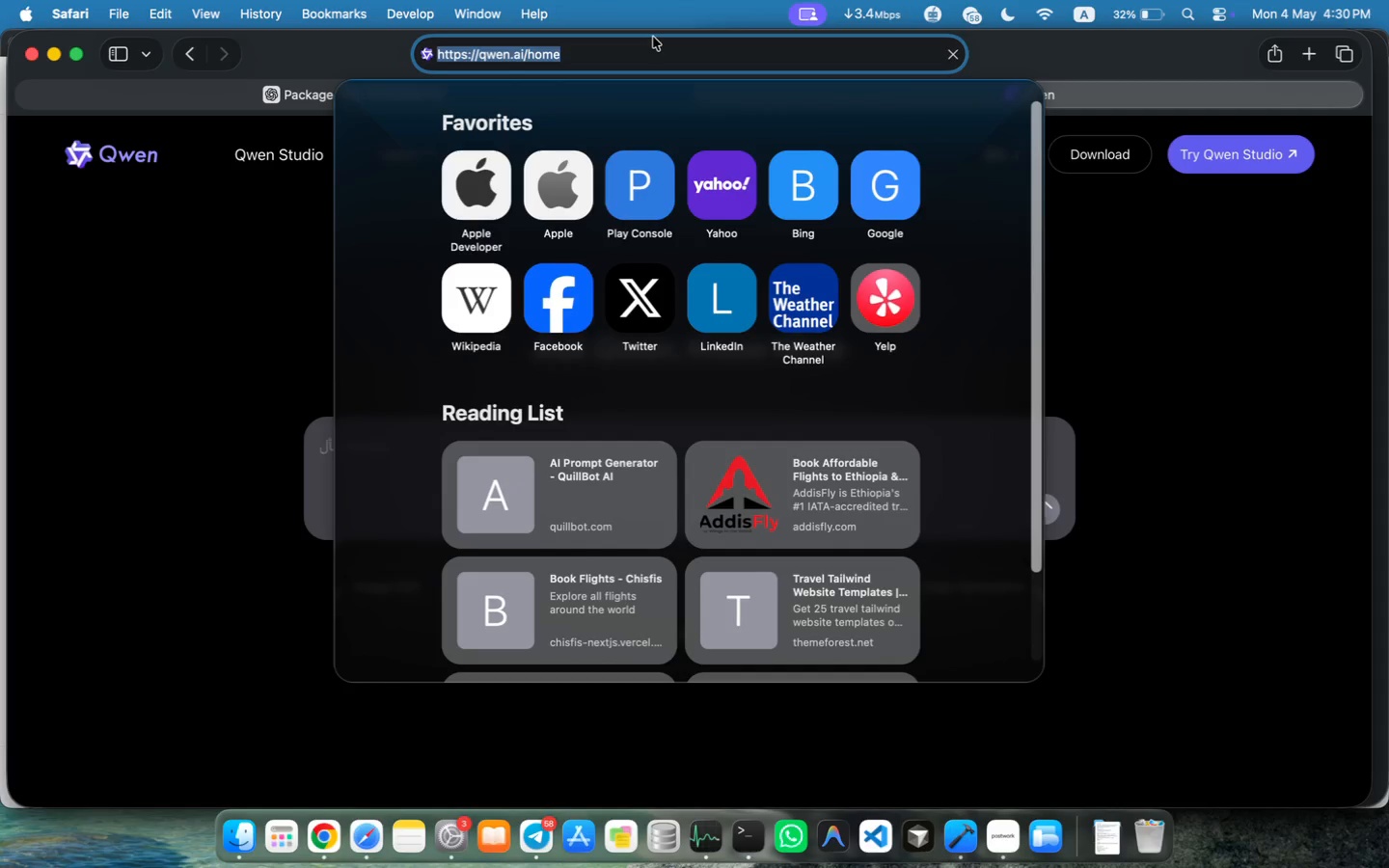 
type(chat.qwen.ai)
 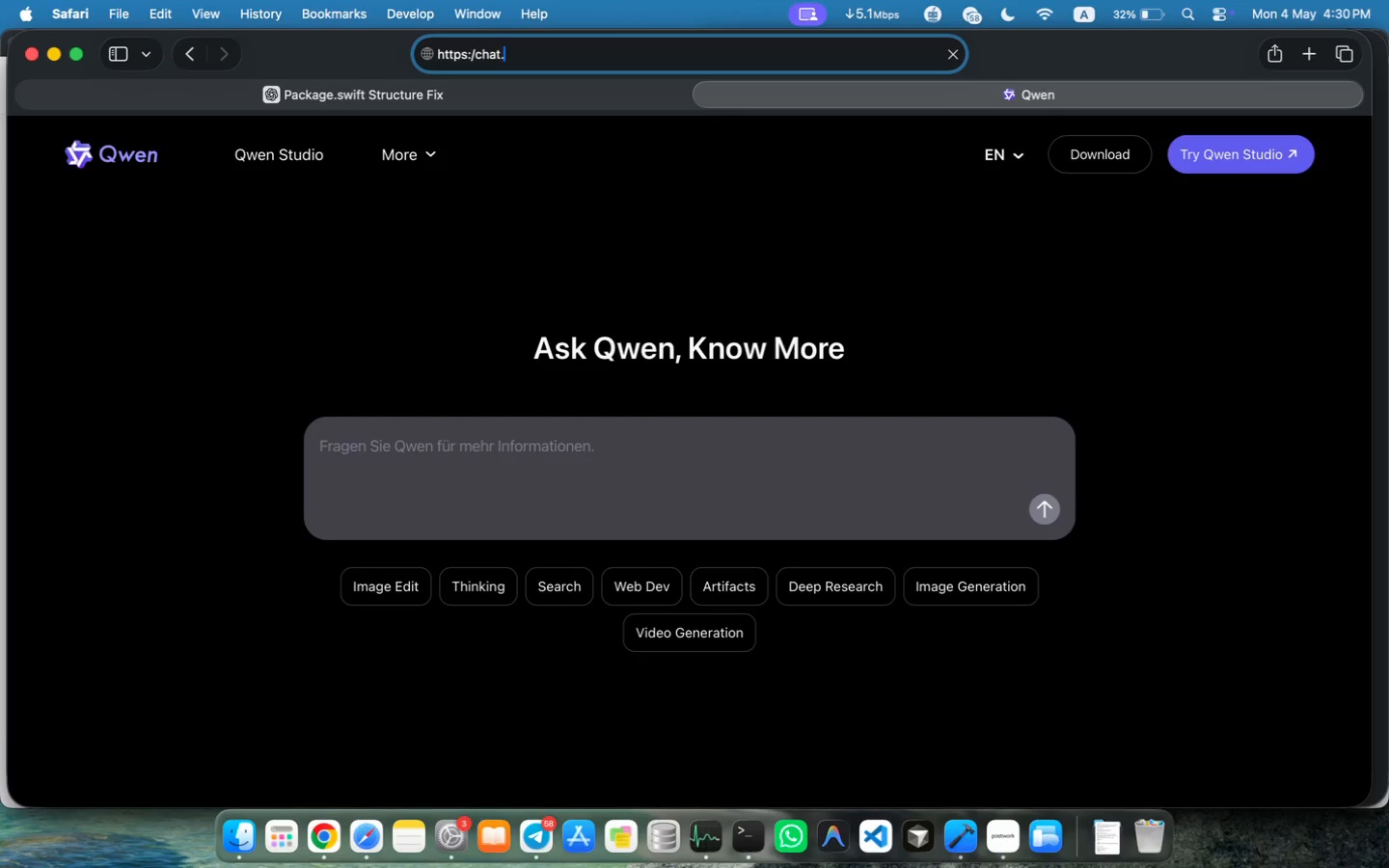 
key(Enter)
 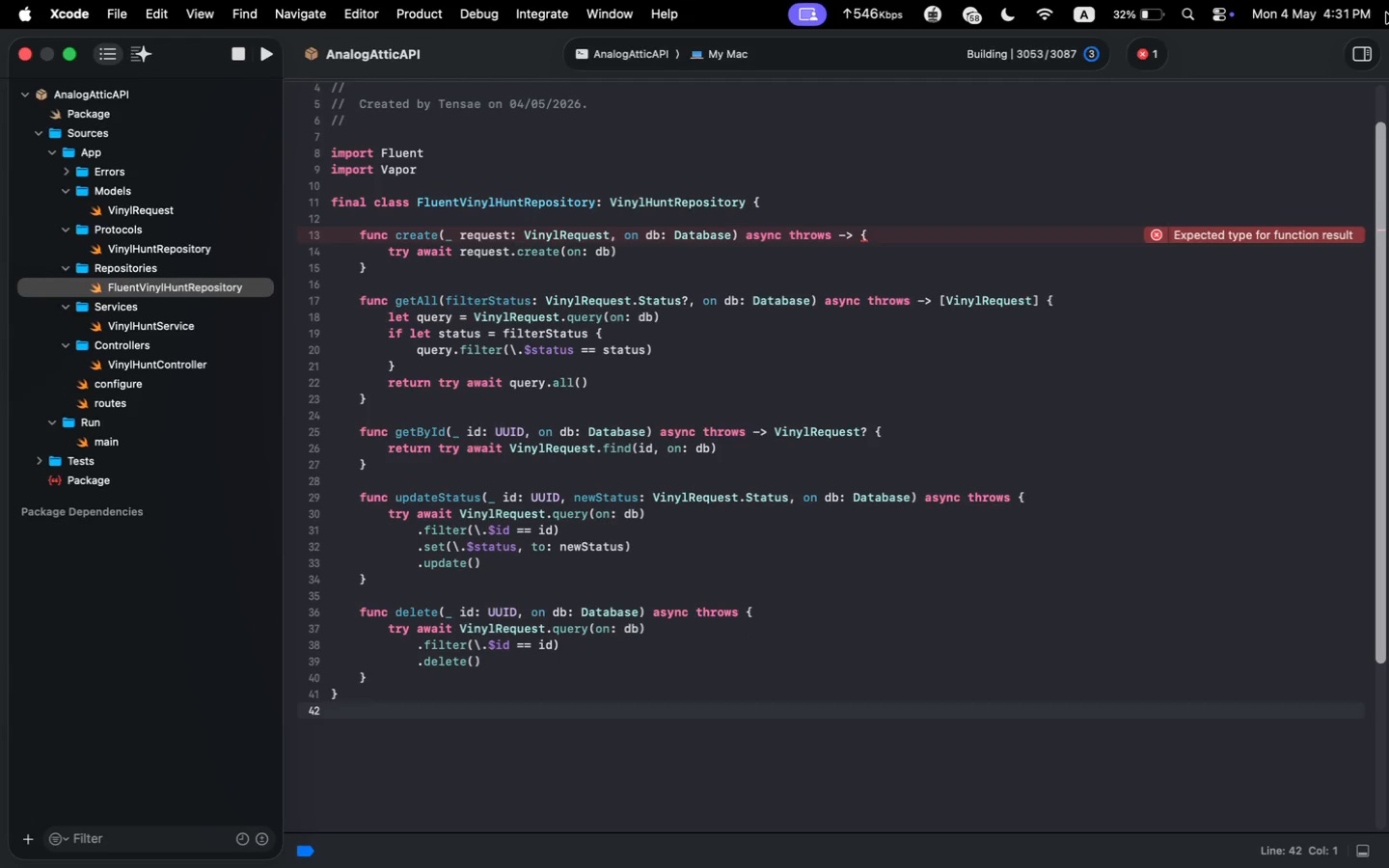 
wait(49.23)
 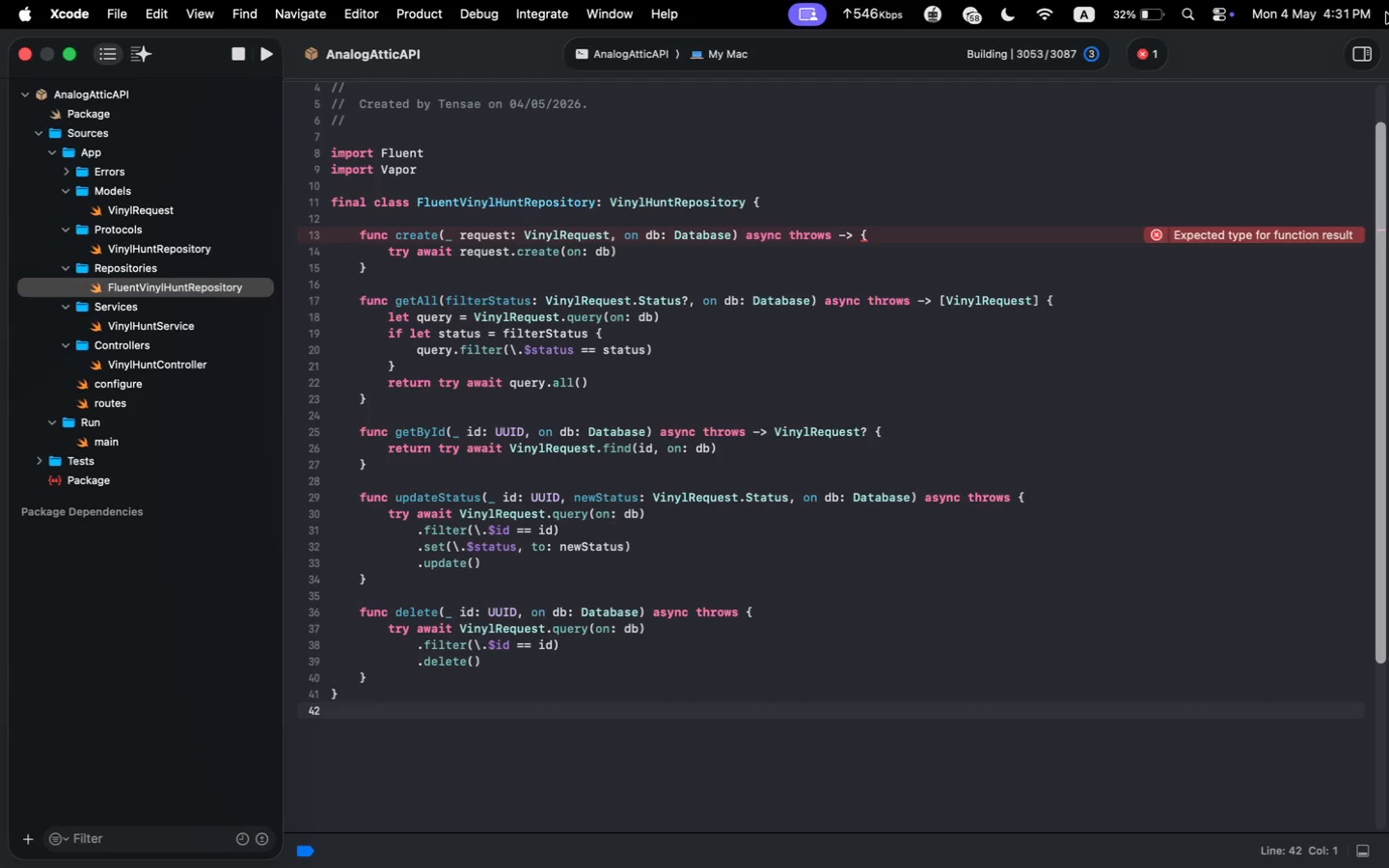 
left_click([1151, 55])
 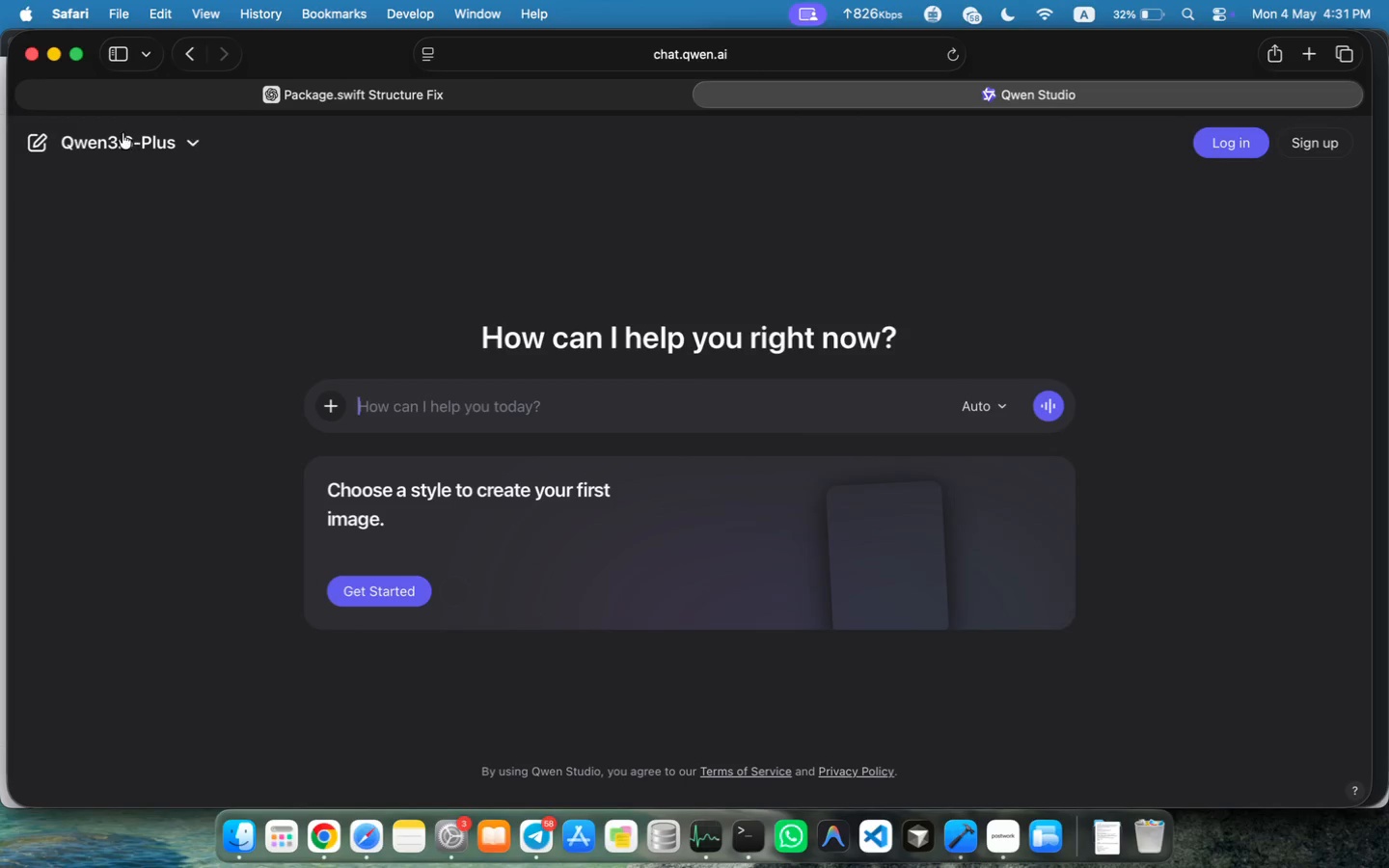 
wait(6.24)
 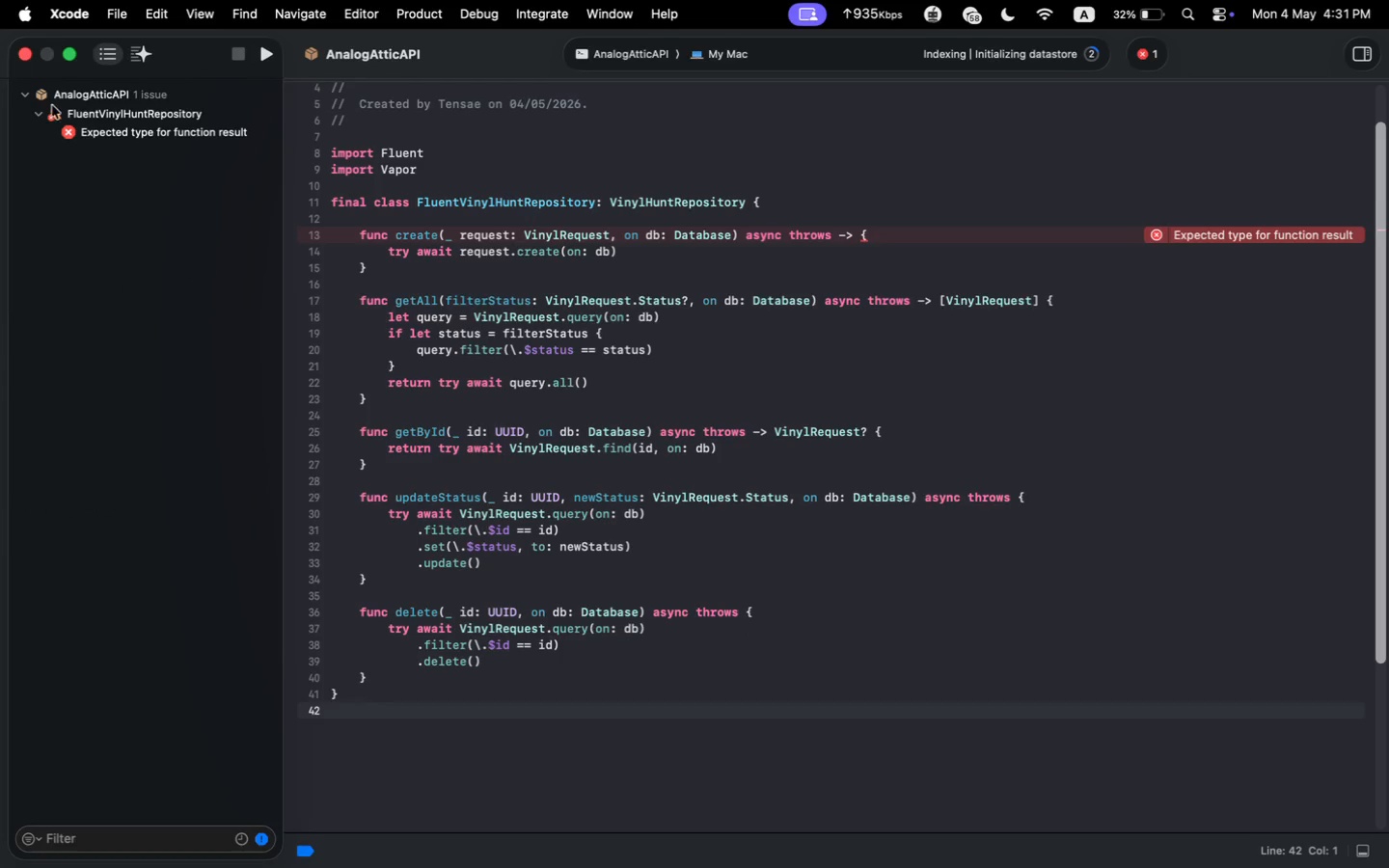 
left_click([1231, 140])
 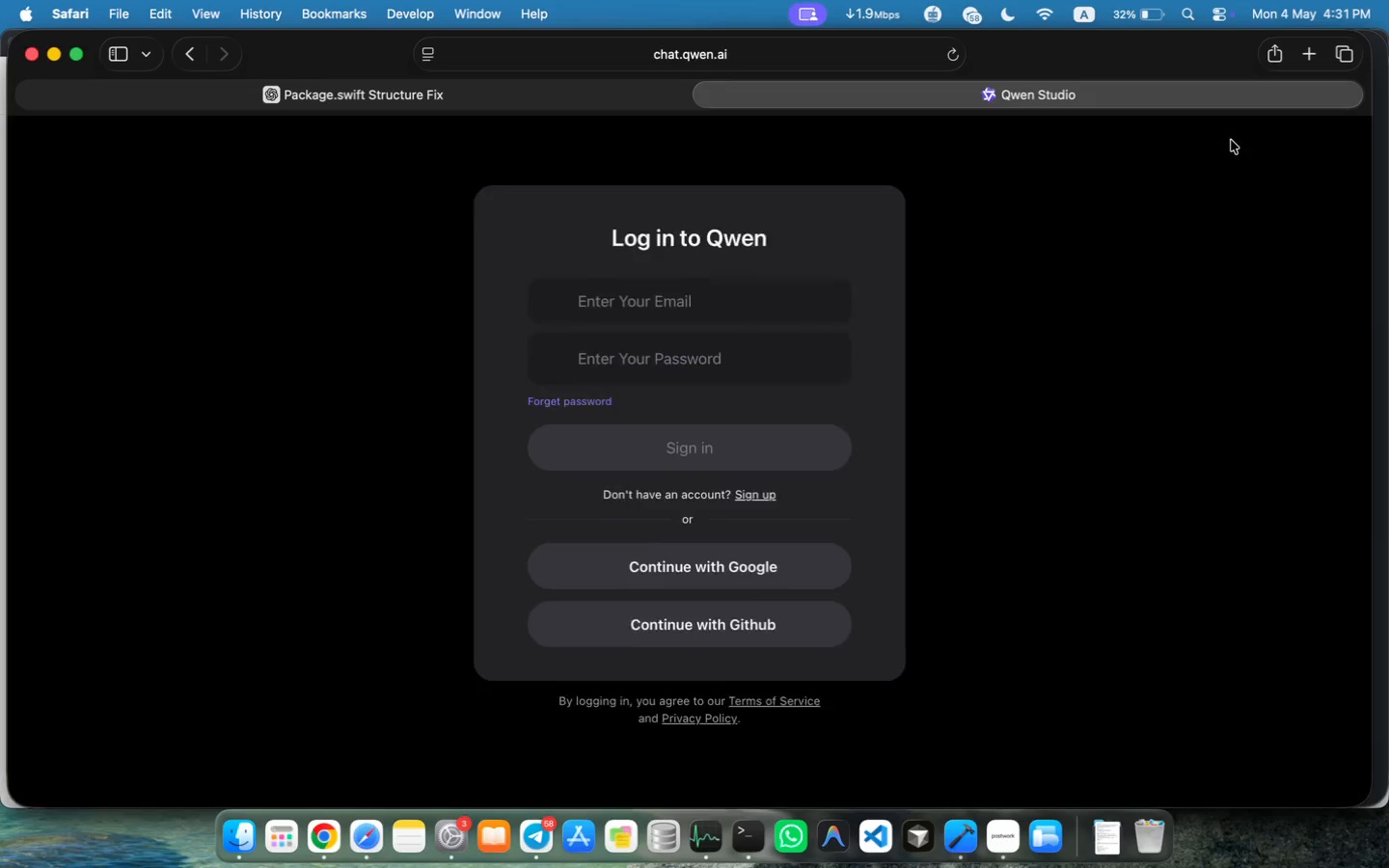 
wait(6.49)
 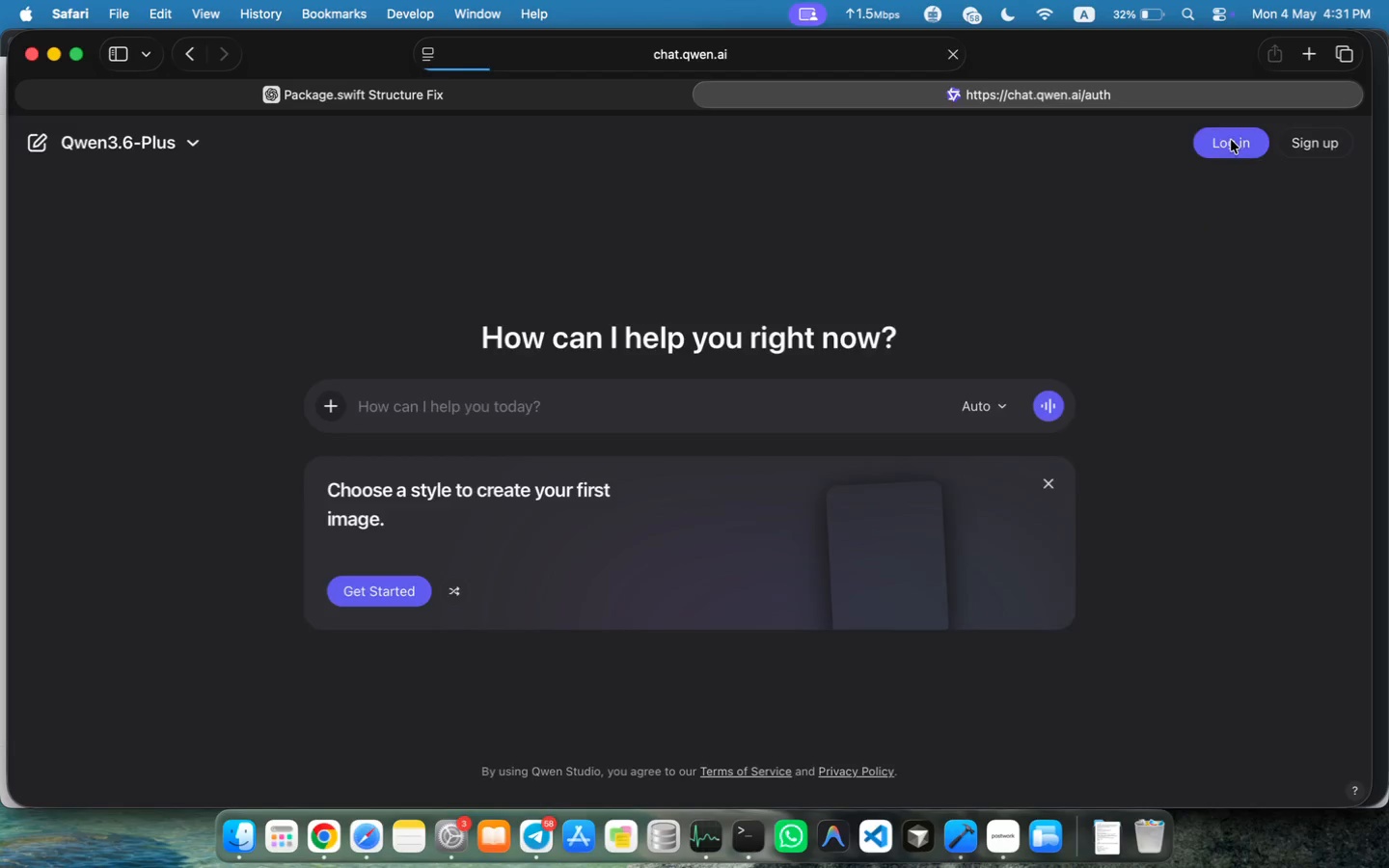 
left_click([730, 559])
 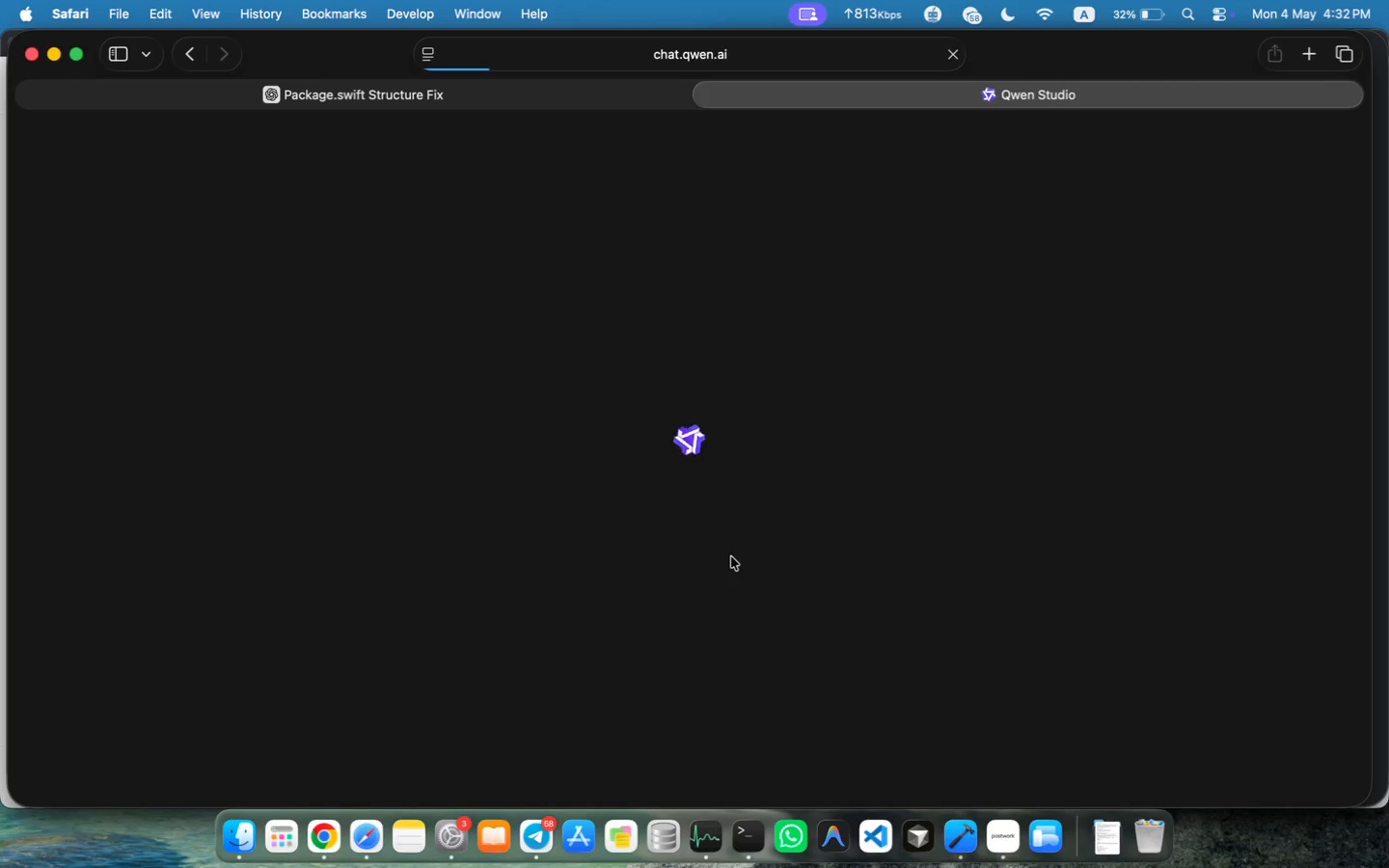 
wait(15.2)
 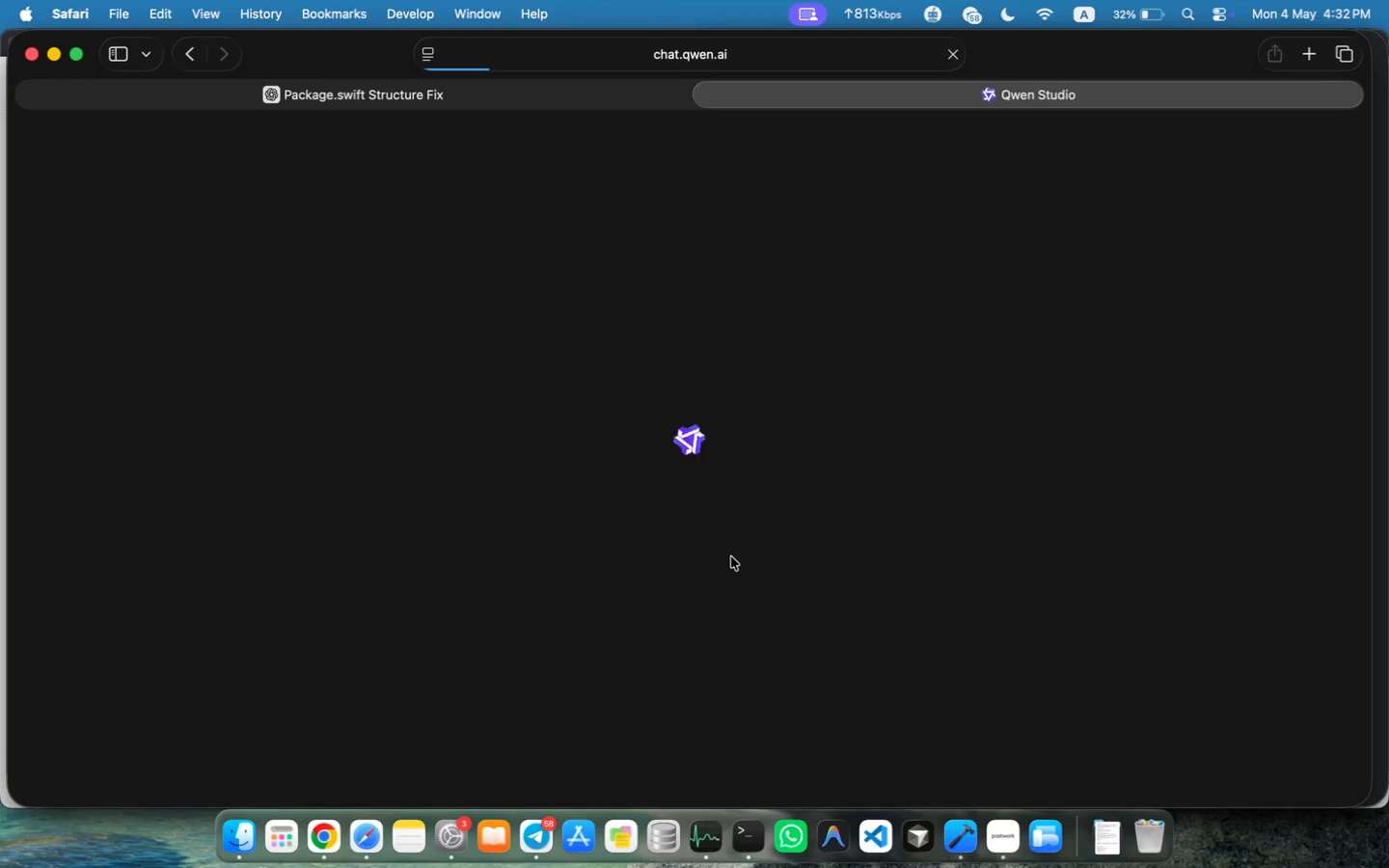 
left_click([79, 579])
 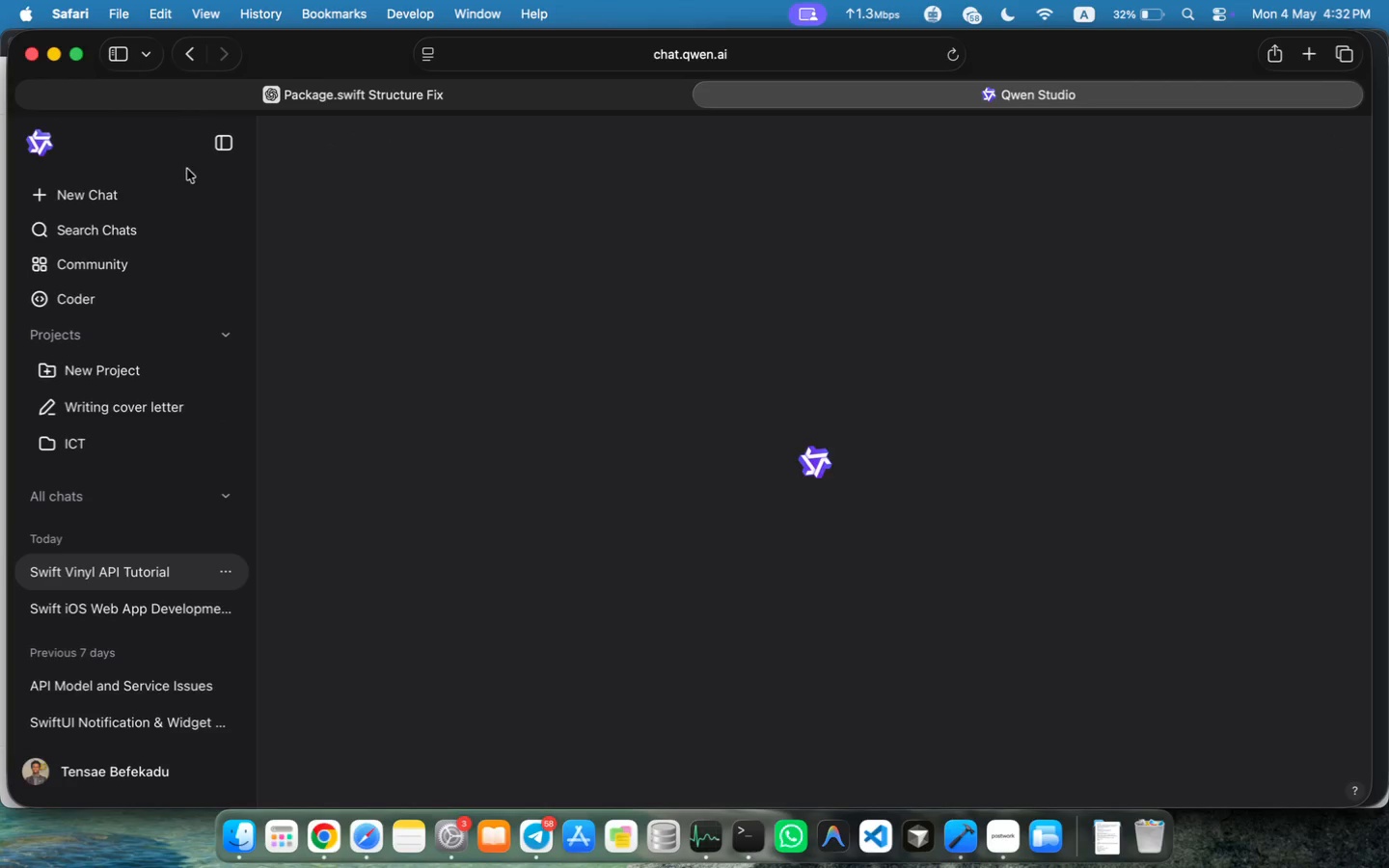 
left_click([220, 140])
 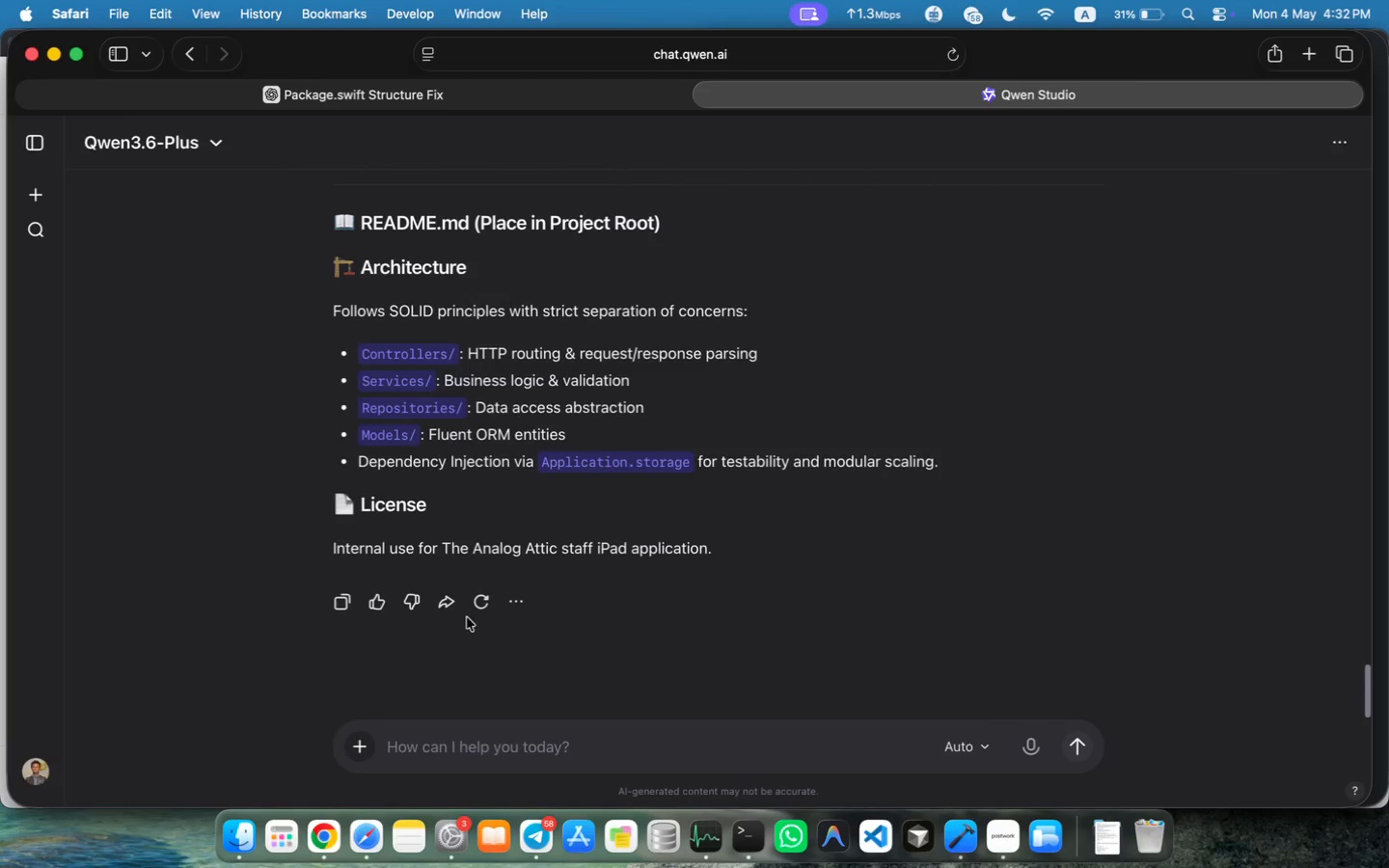 
left_click([485, 737])
 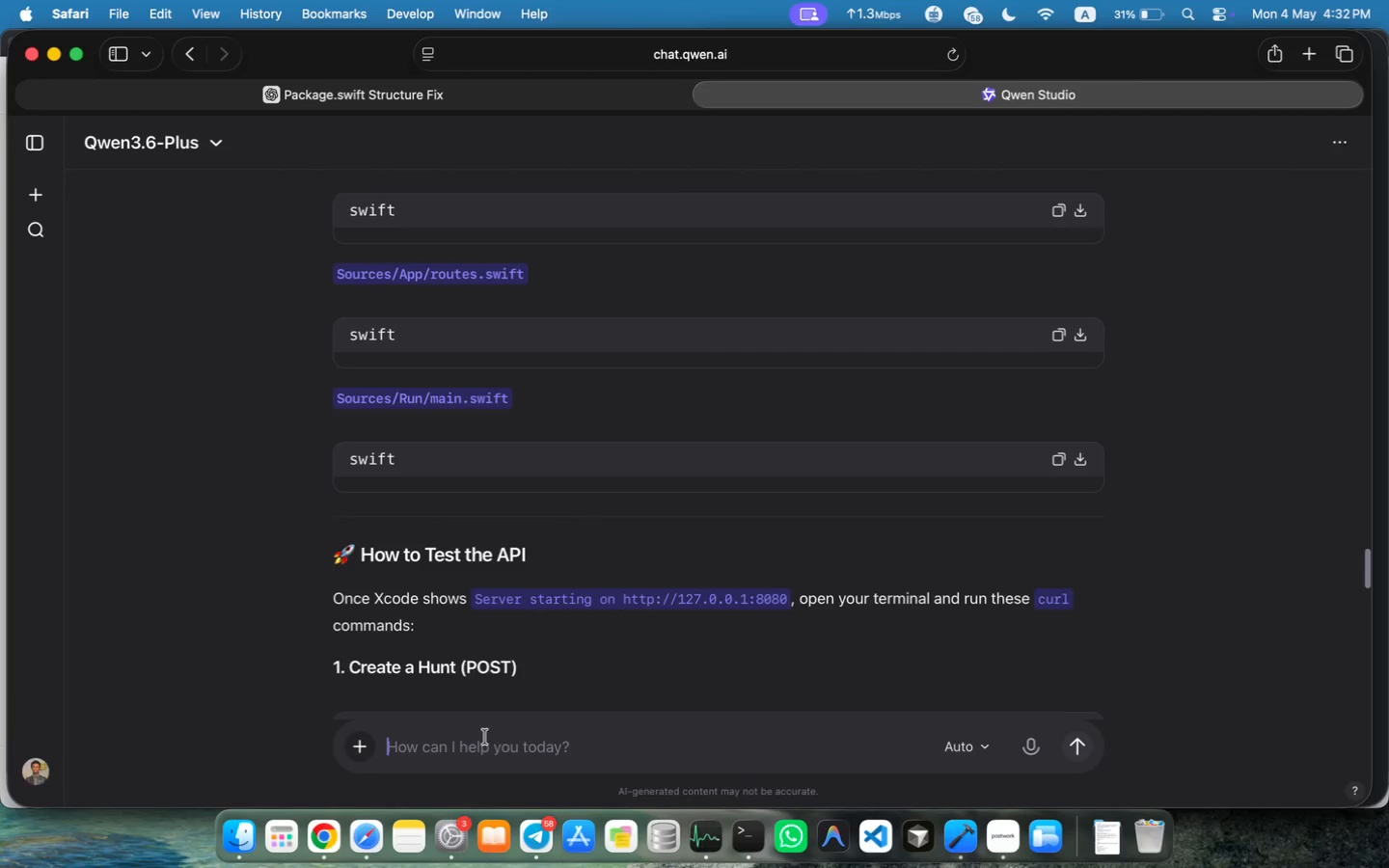 
key(Meta+V)
 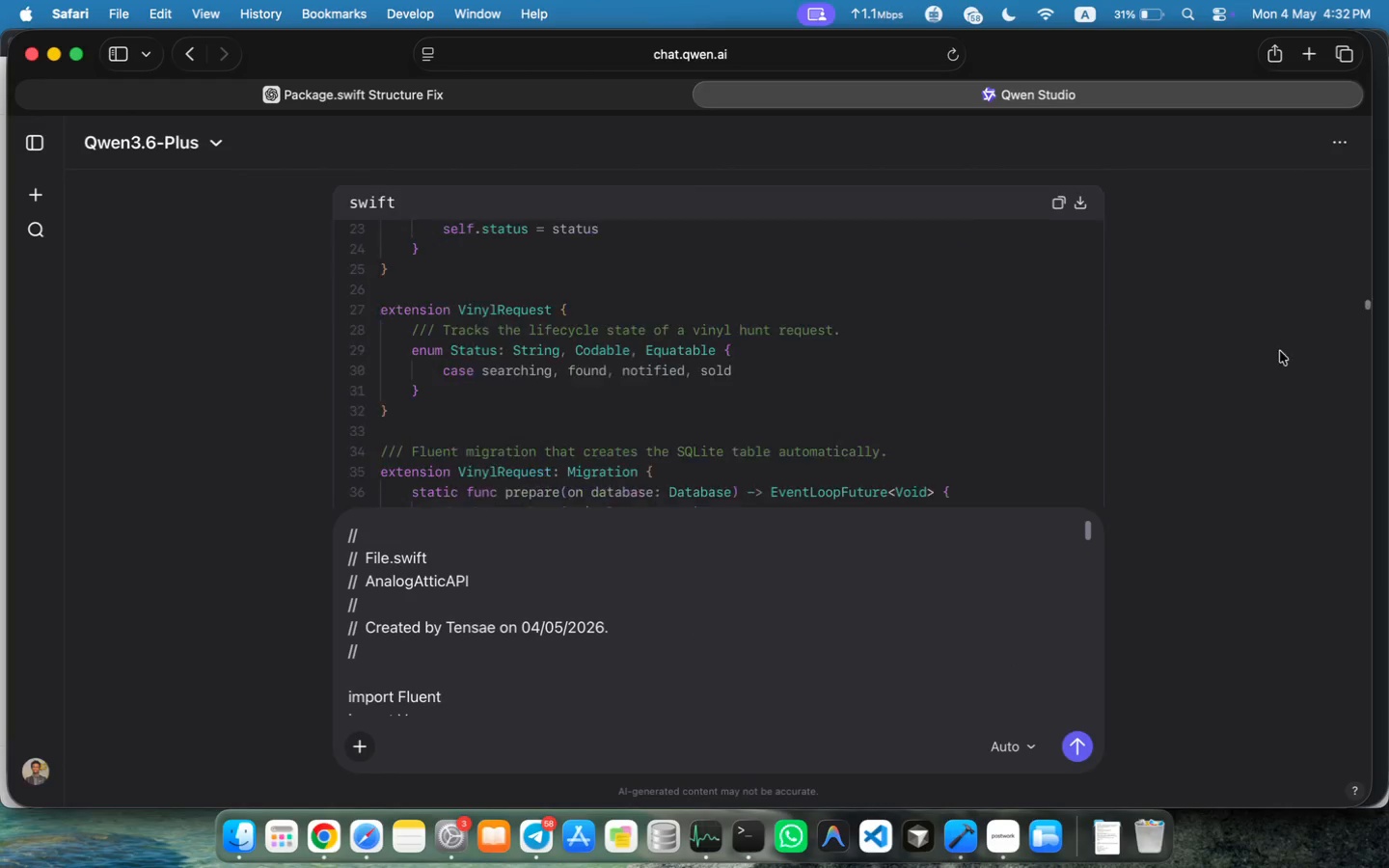 
scroll: coordinate [641, 607], scroll_direction: down, amount: 548.0
 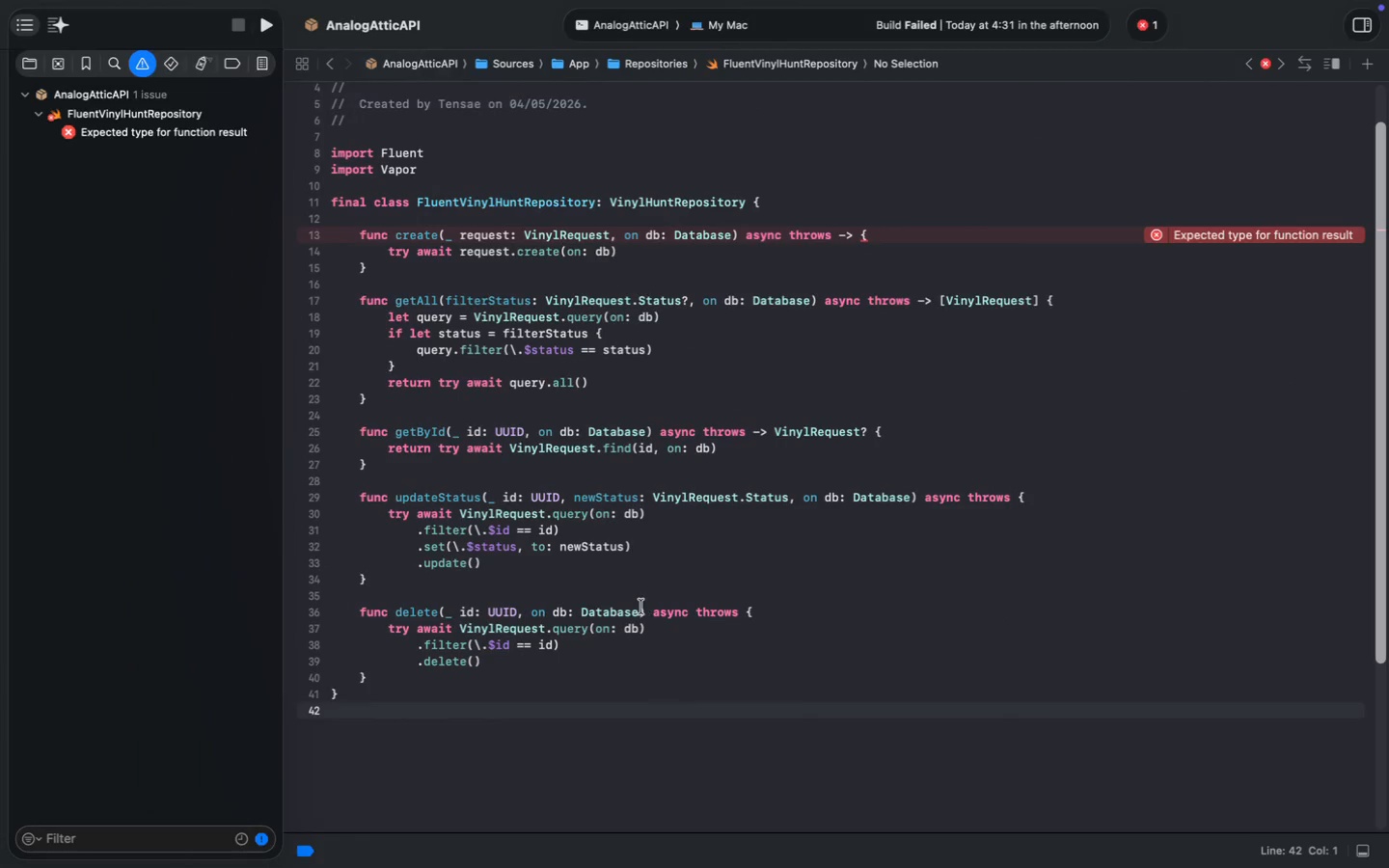 
right_click([133, 135])
 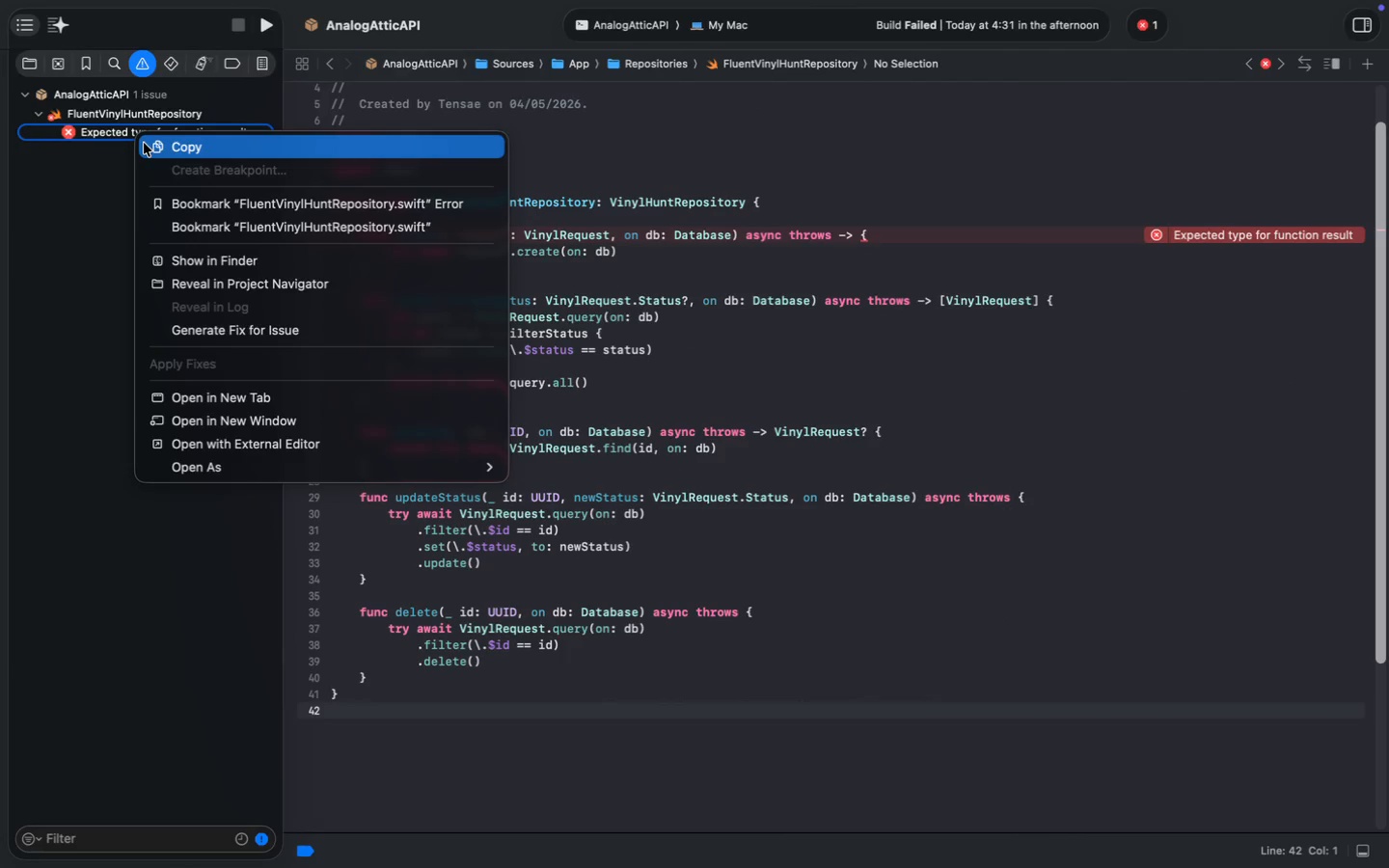 
left_click([144, 143])
 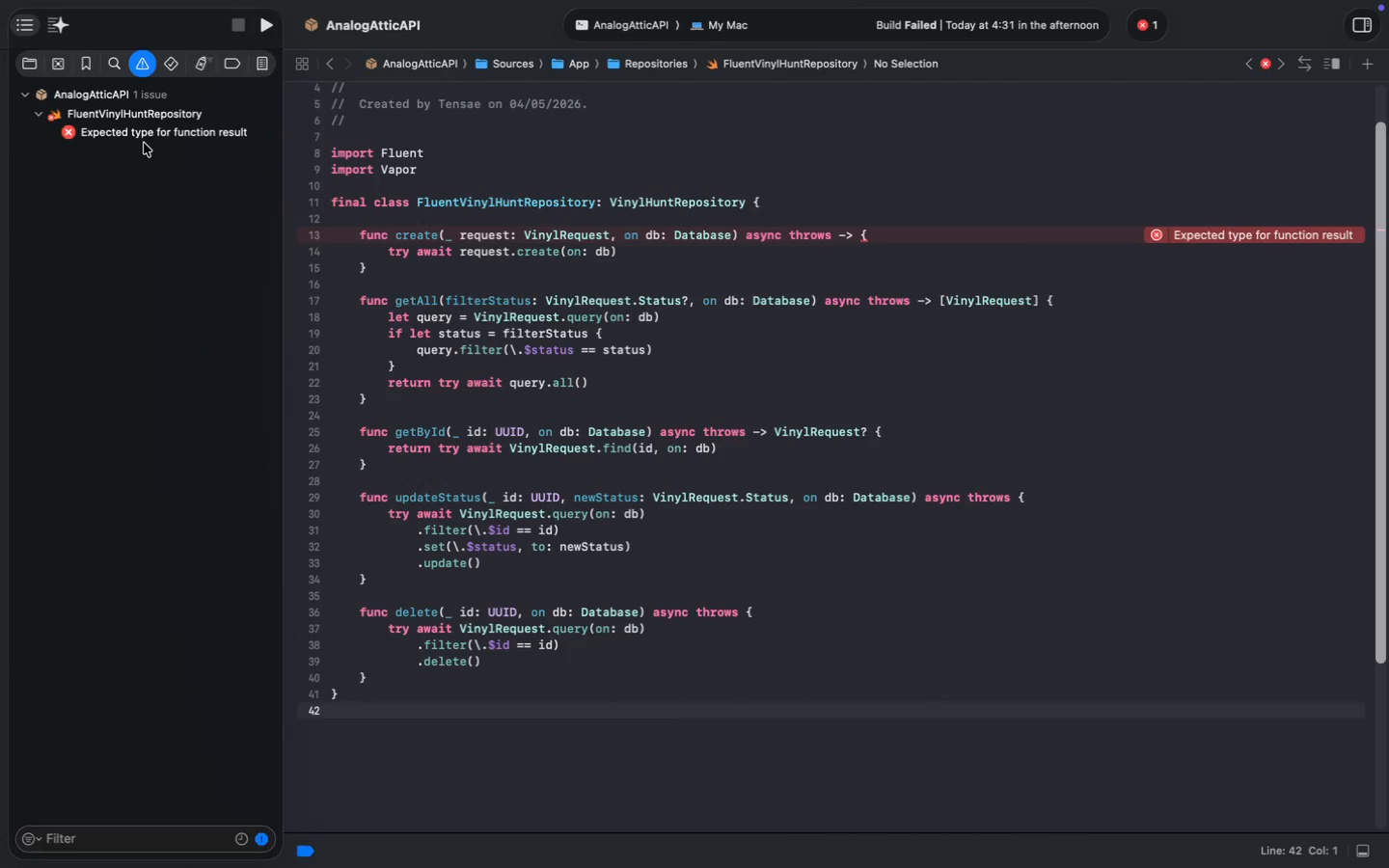 
key(Shift+Enter)
 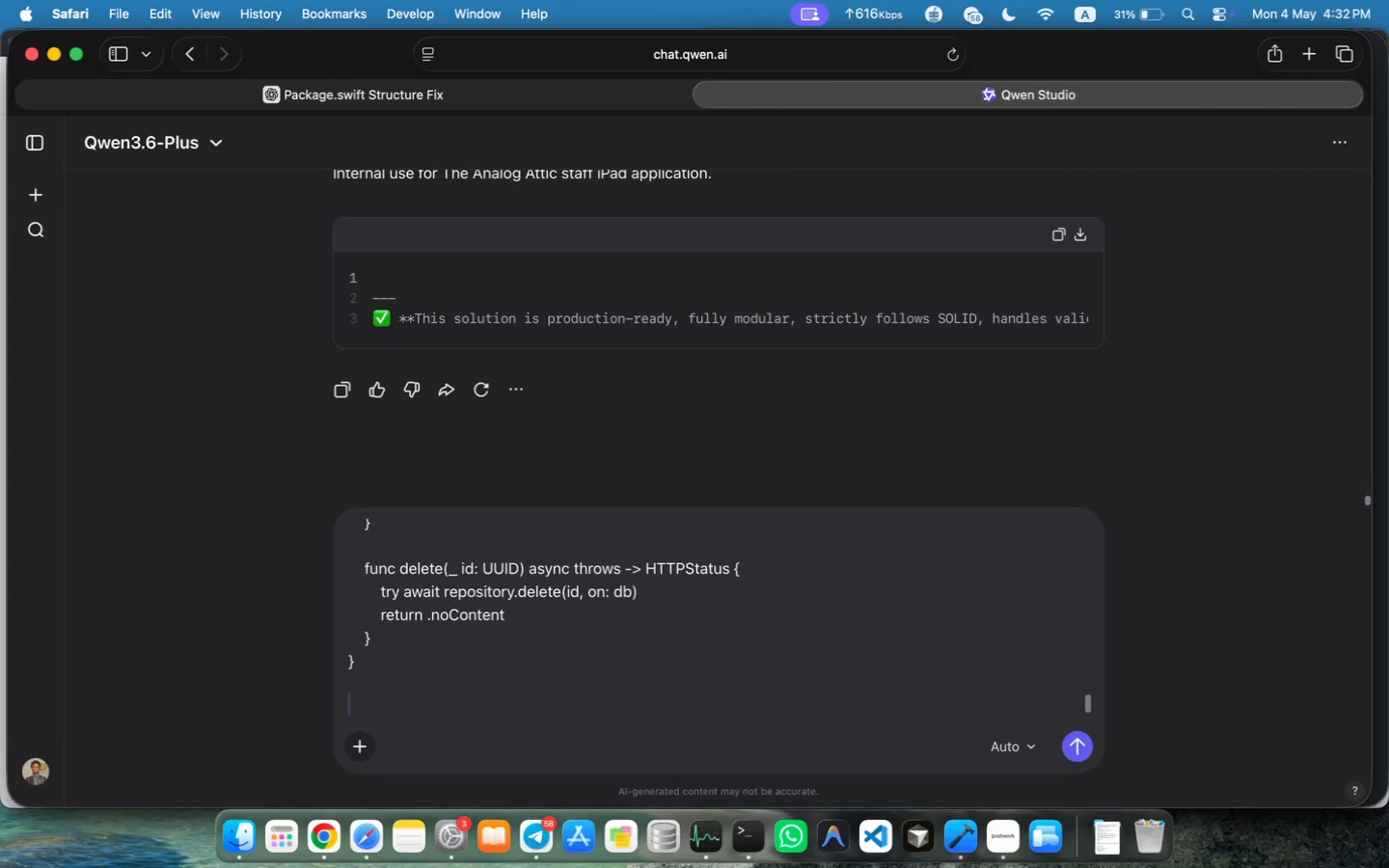 
key(Meta+V)
 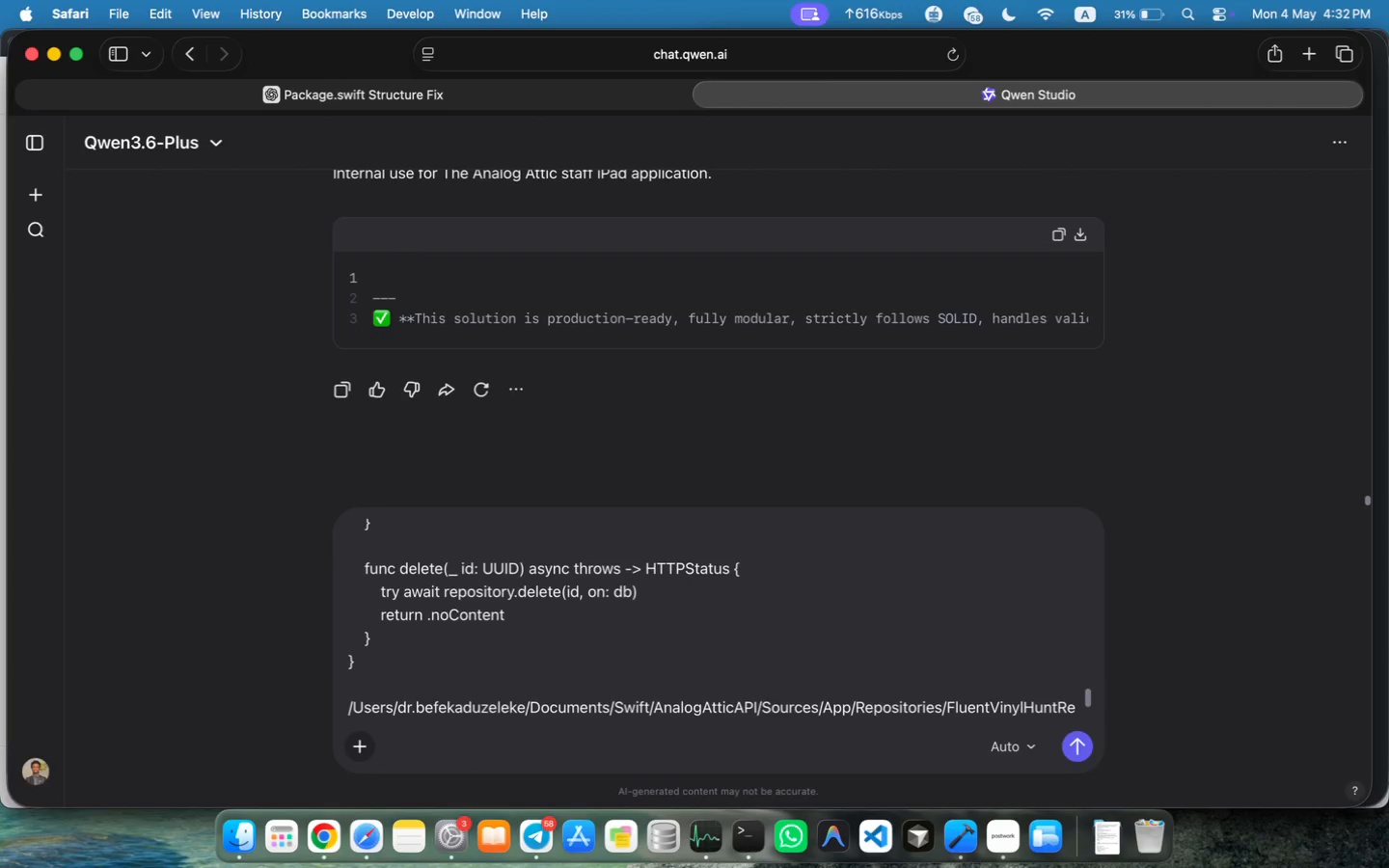 
key(Enter)
 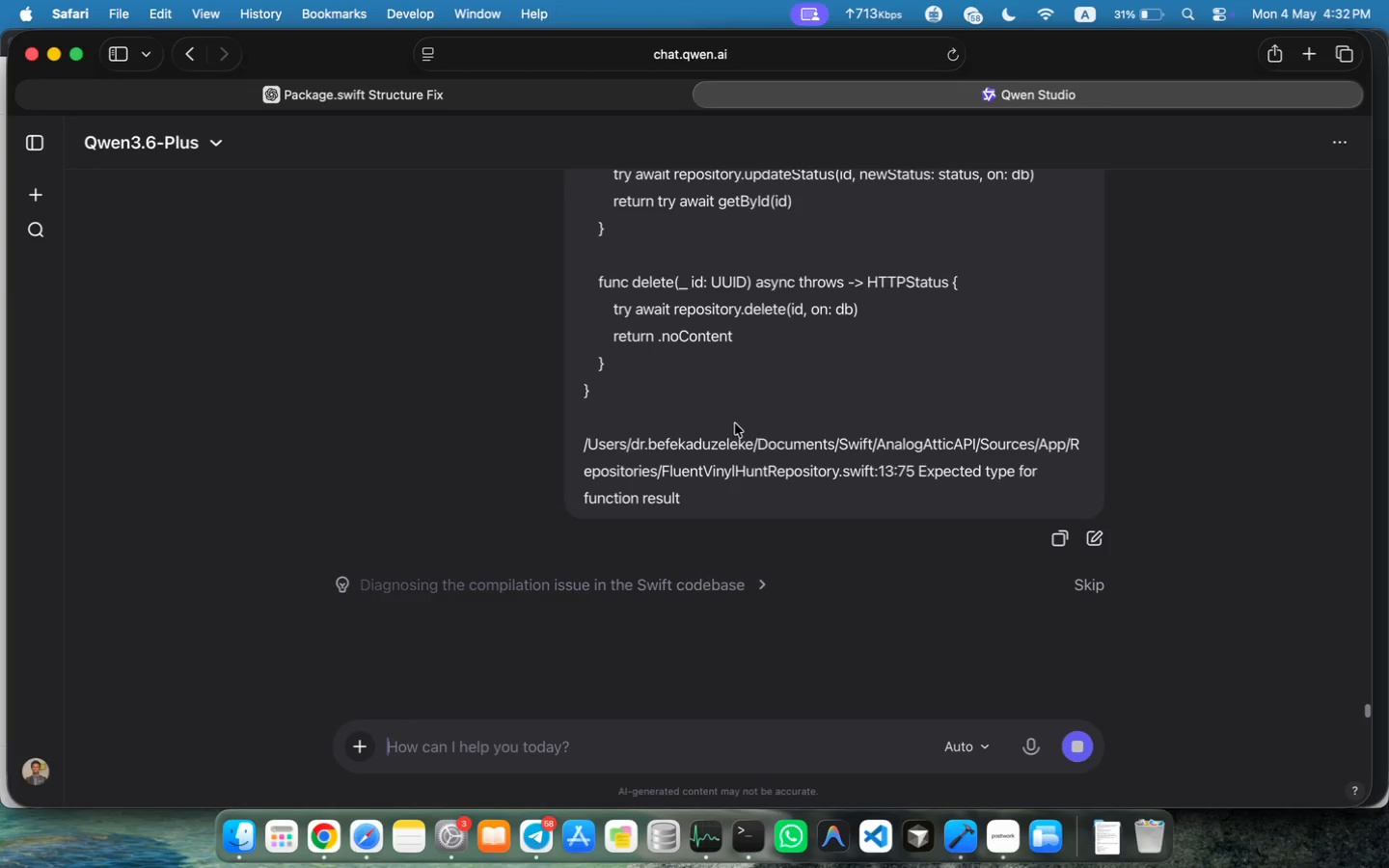 
wait(10.18)
 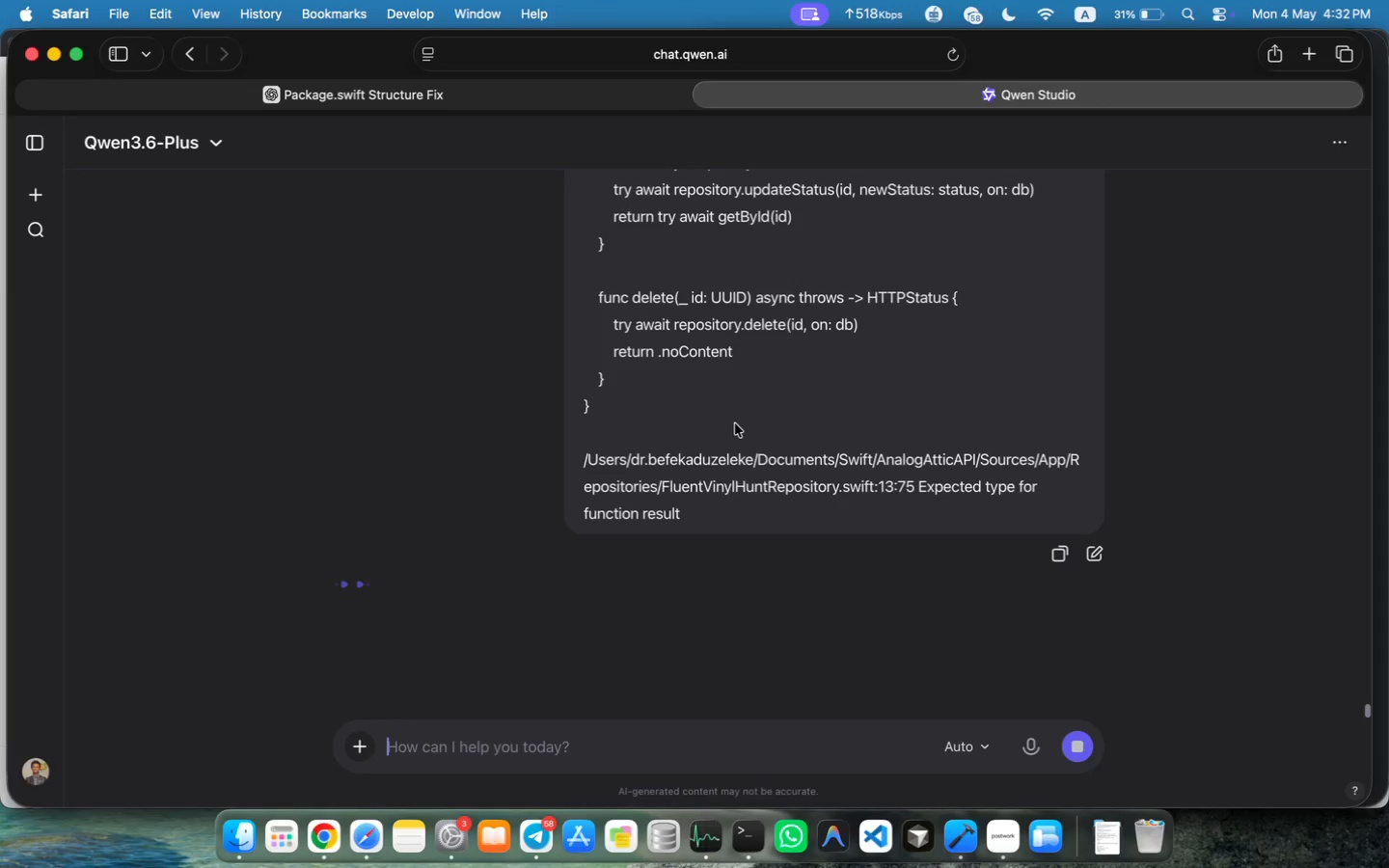 
scroll: coordinate [735, 423], scroll_direction: down, amount: 4.0
 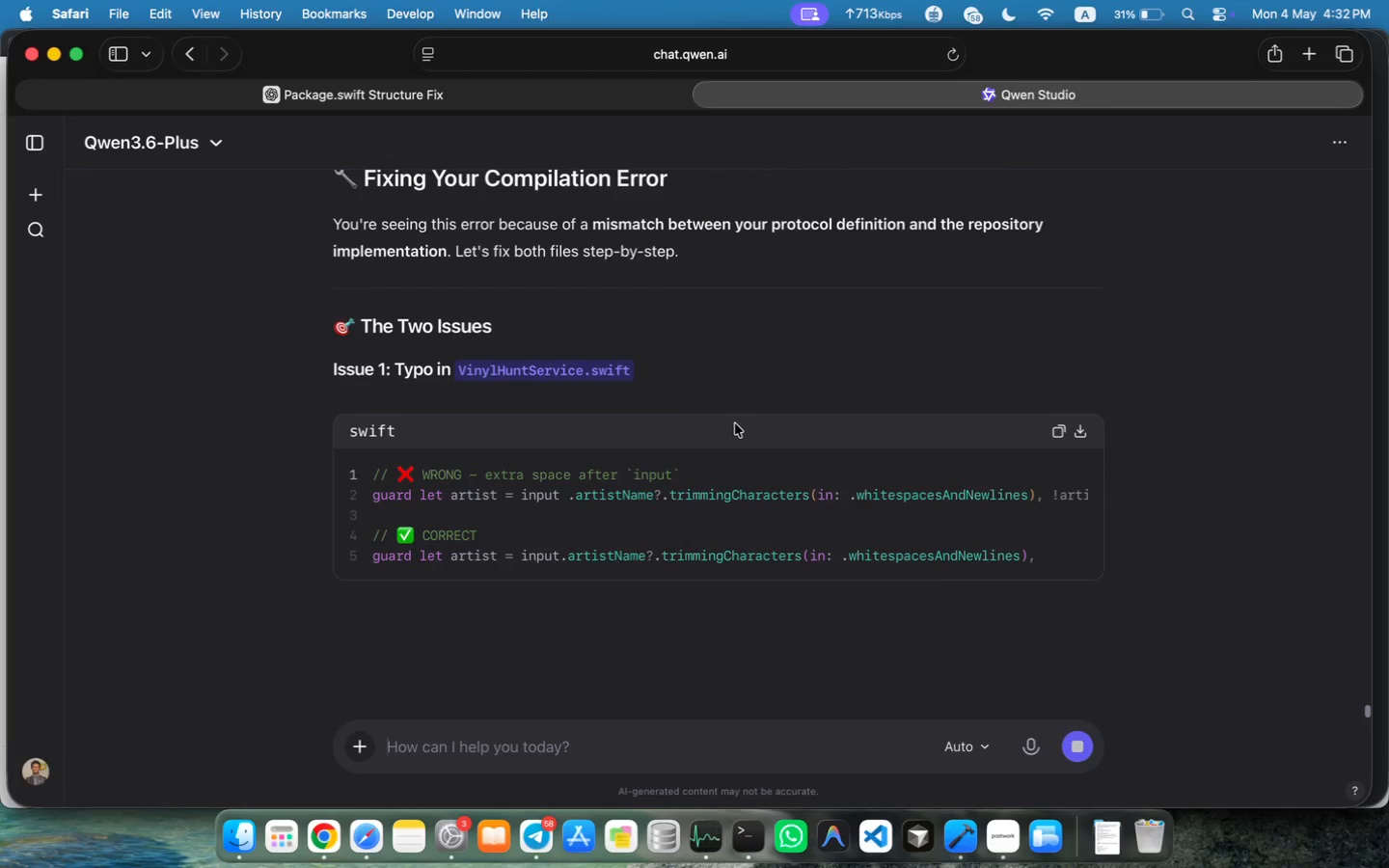 
scroll: coordinate [735, 423], scroll_direction: up, amount: 18.0
 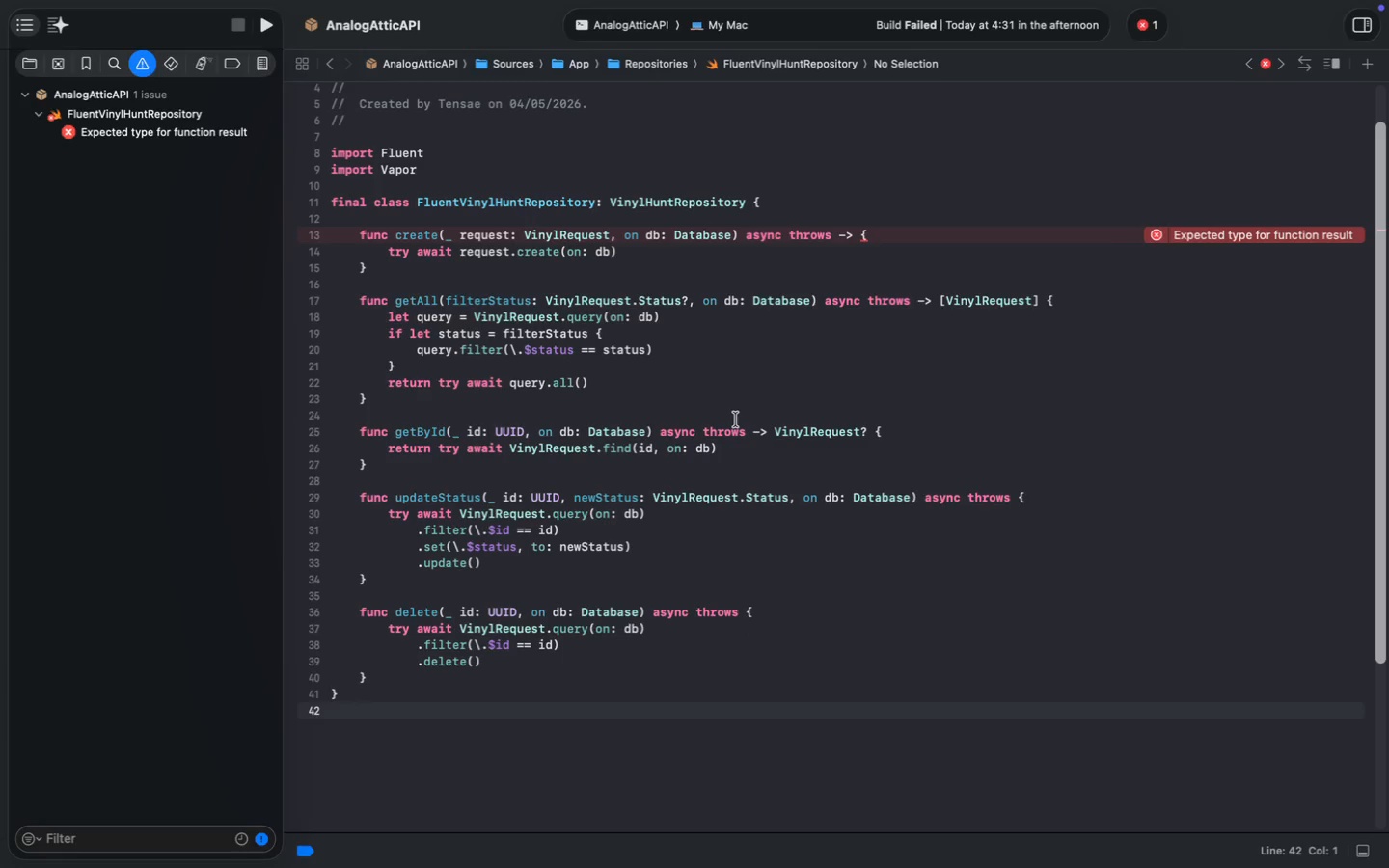 
wait(16.3)
 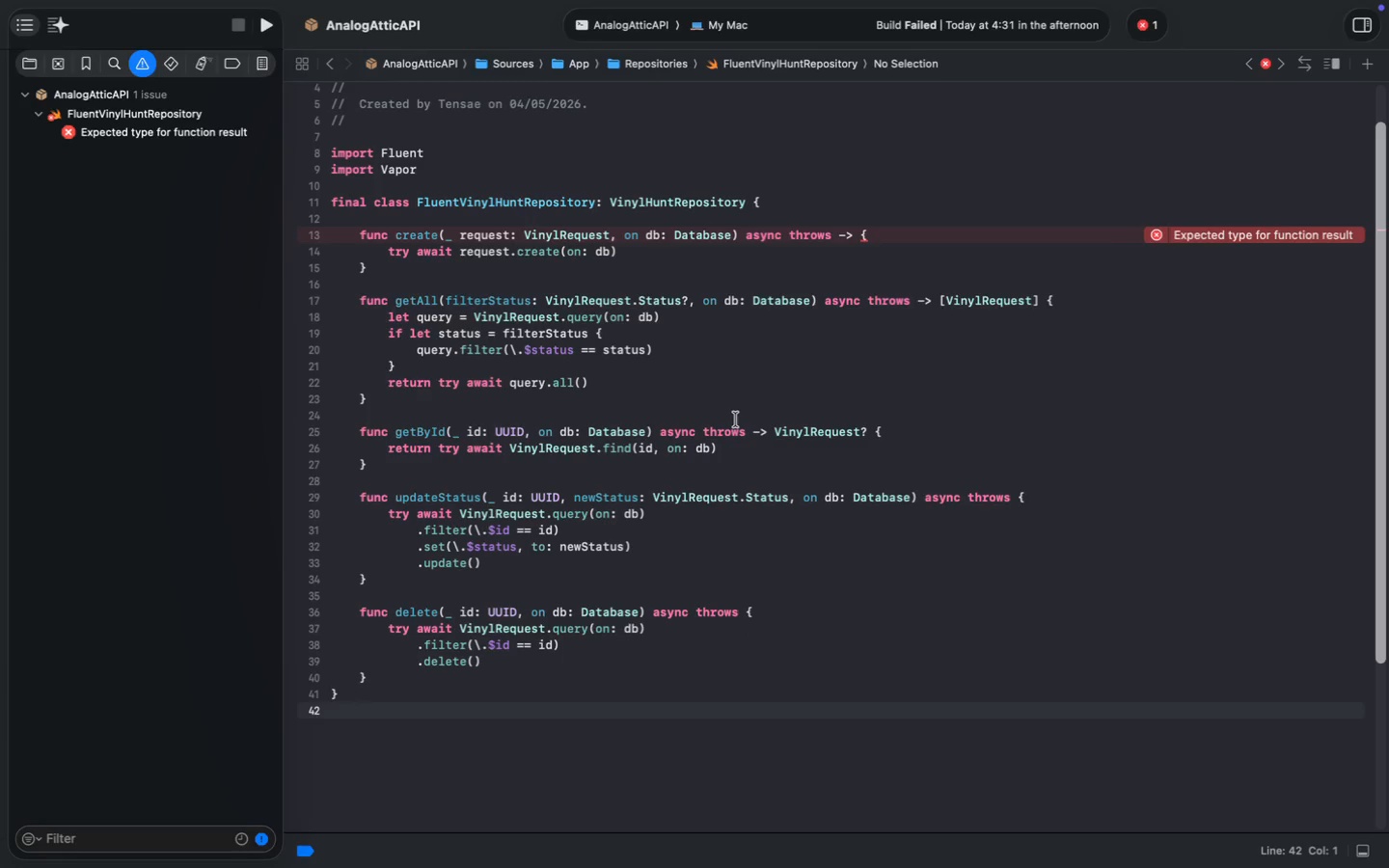 
left_click([27, 63])
 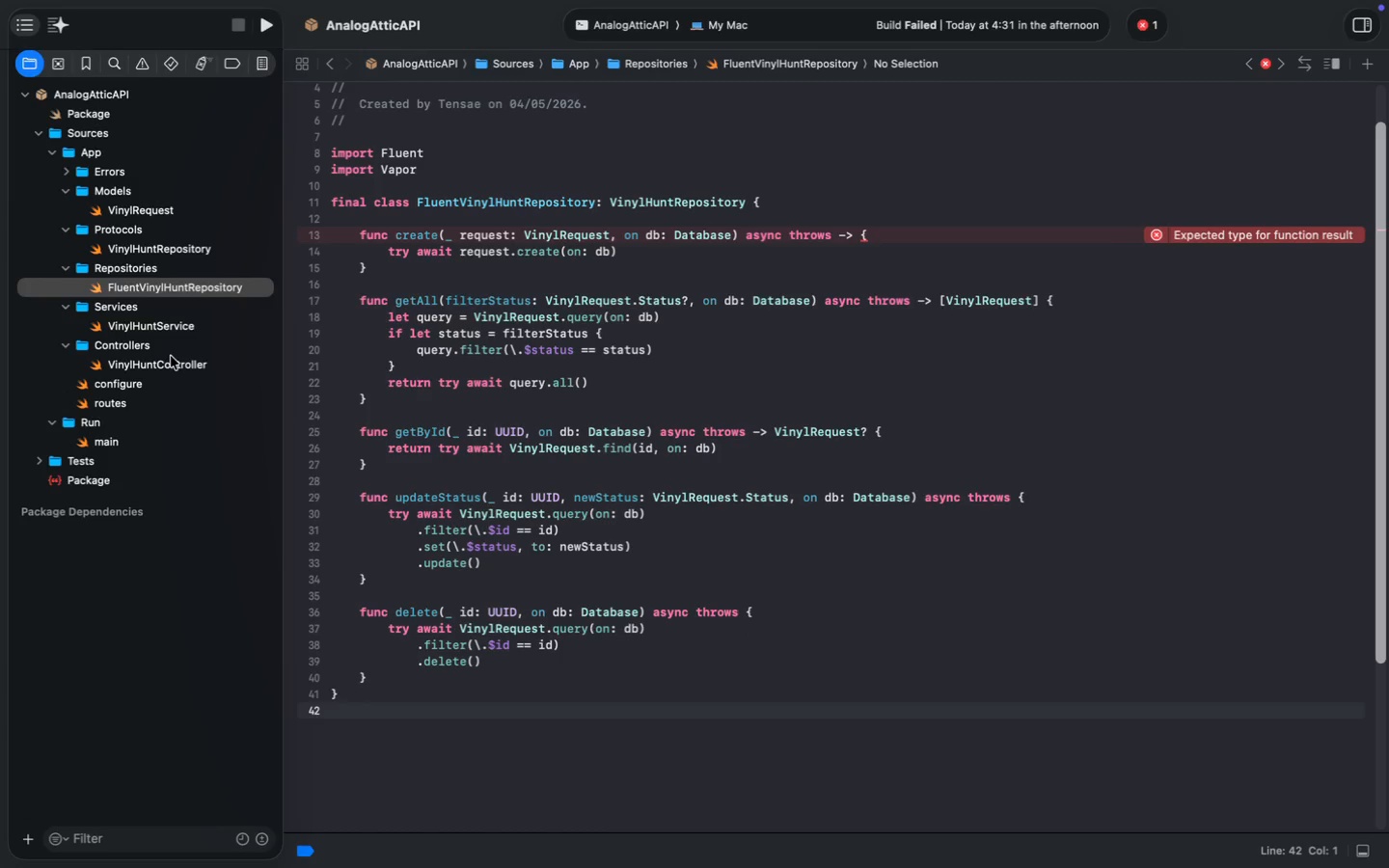 
left_click([166, 327])
 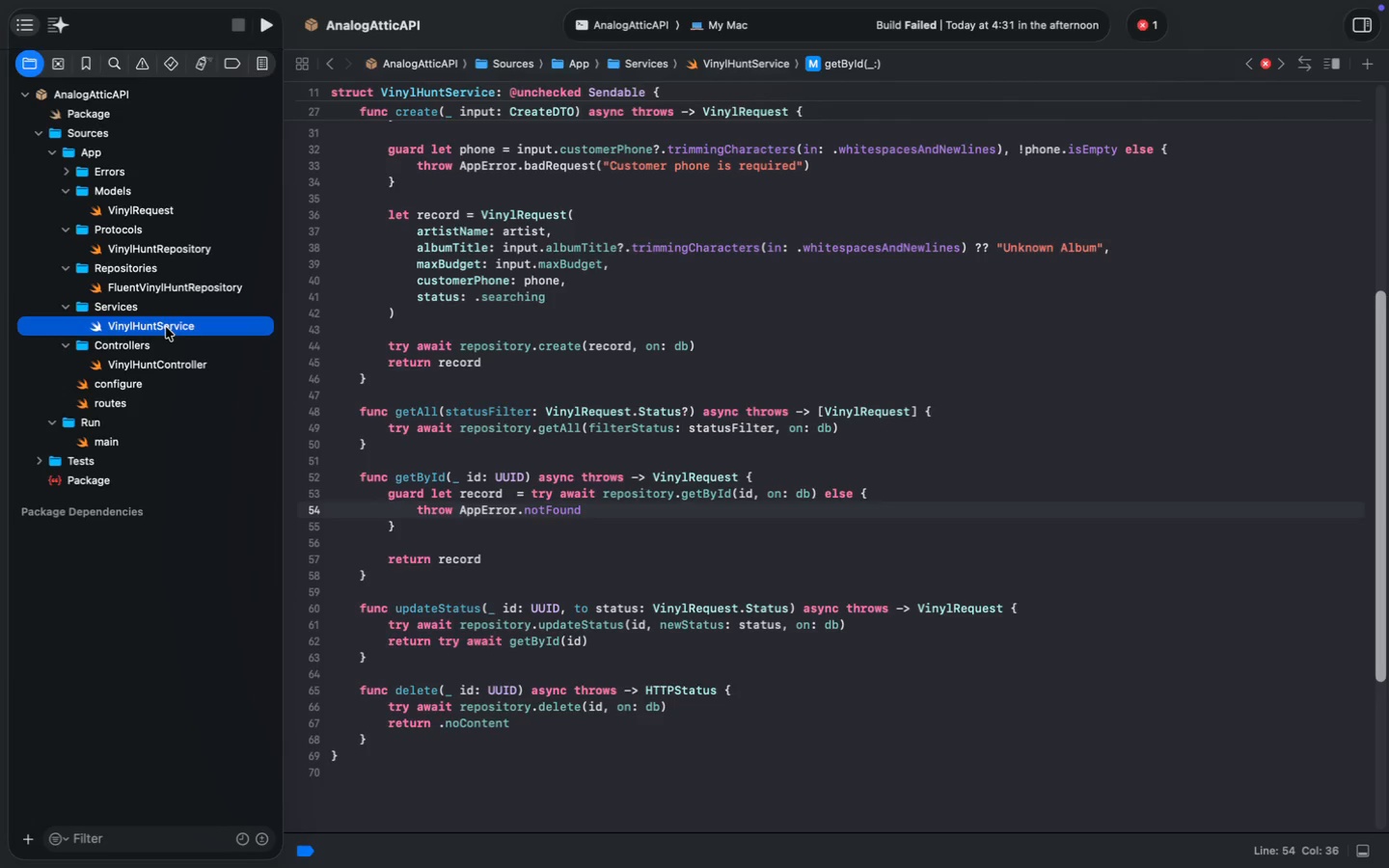 
wait(11.96)
 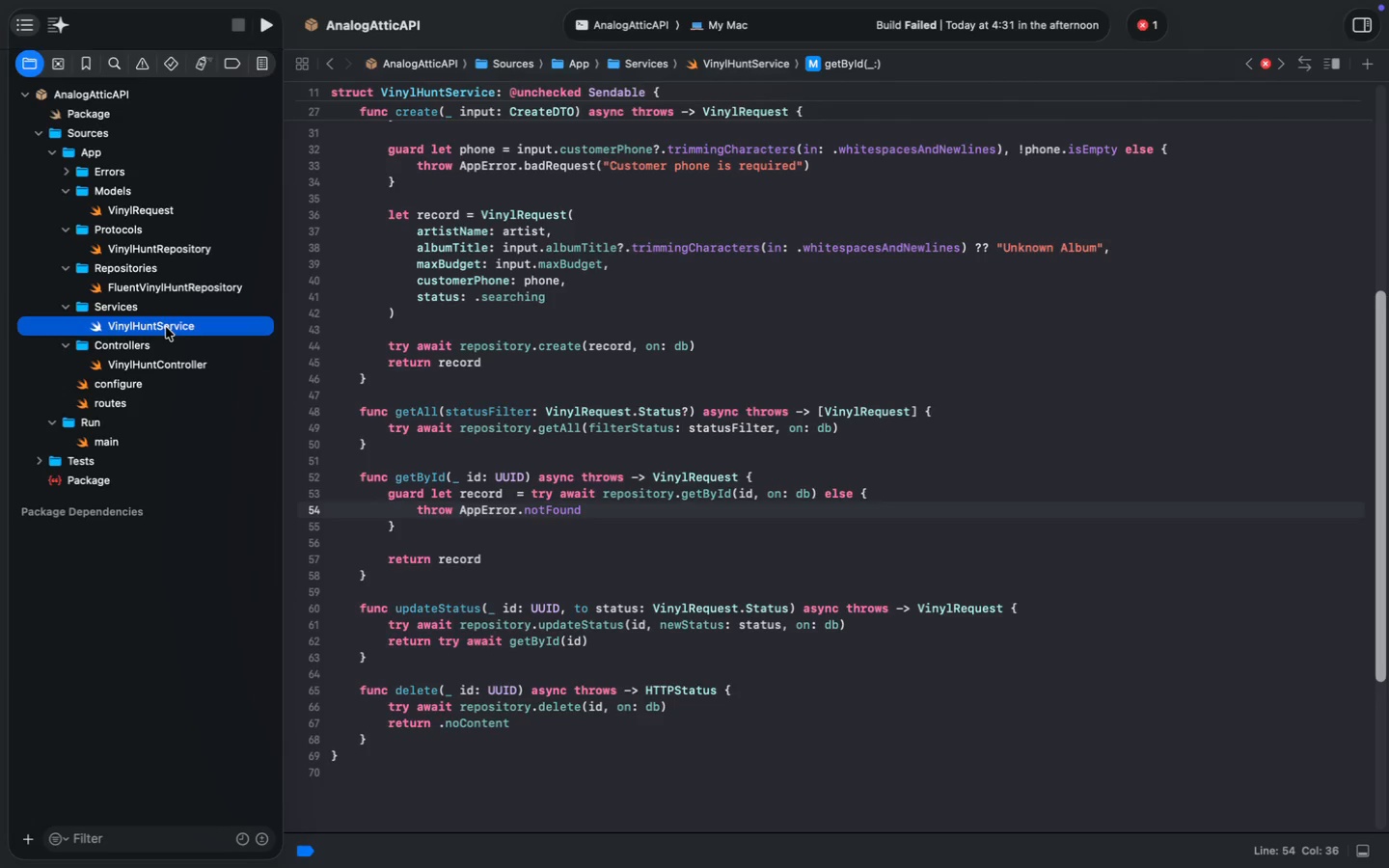 
scroll: coordinate [474, 373], scroll_direction: up, amount: 21.0
 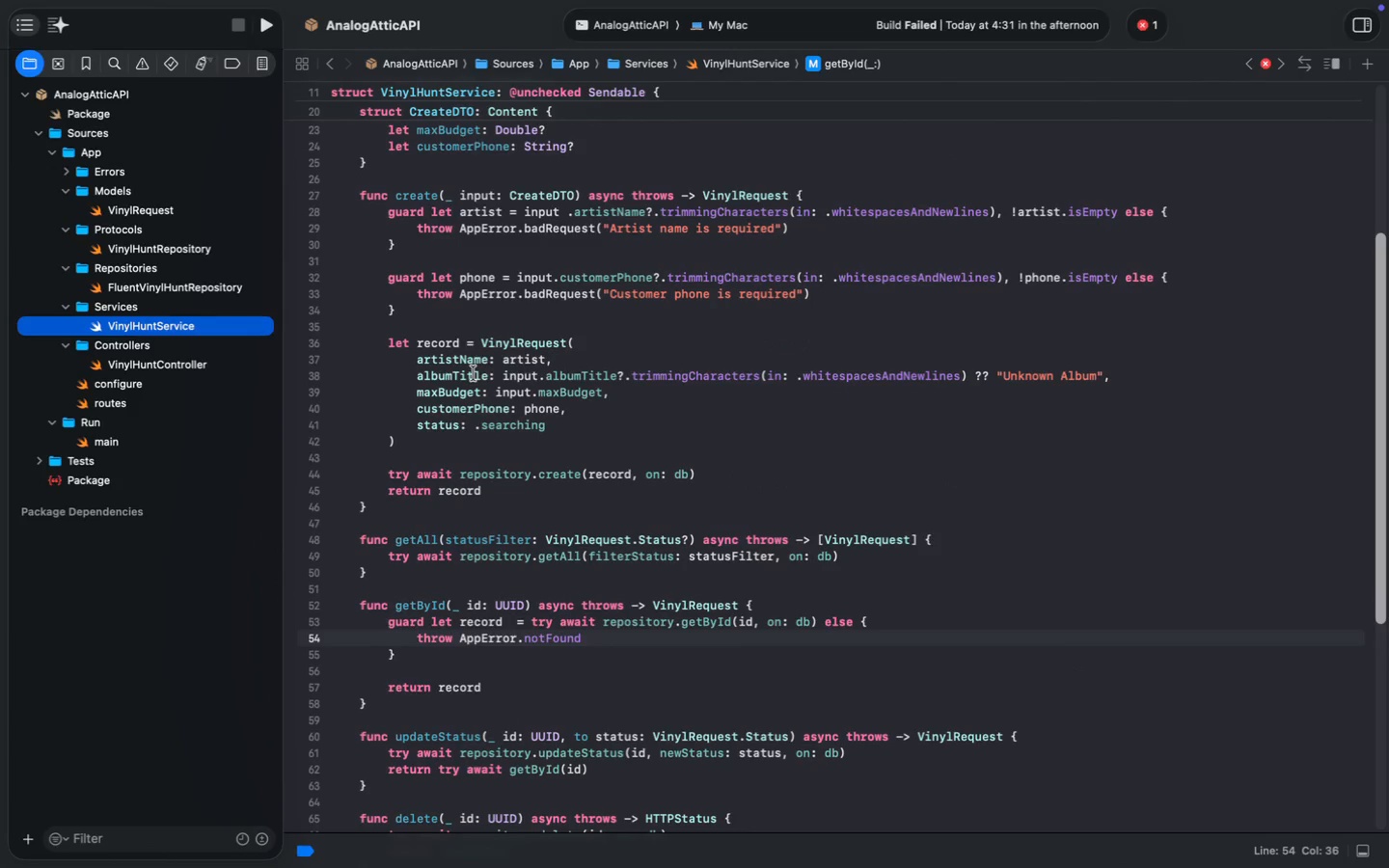 
left_click([568, 213])
 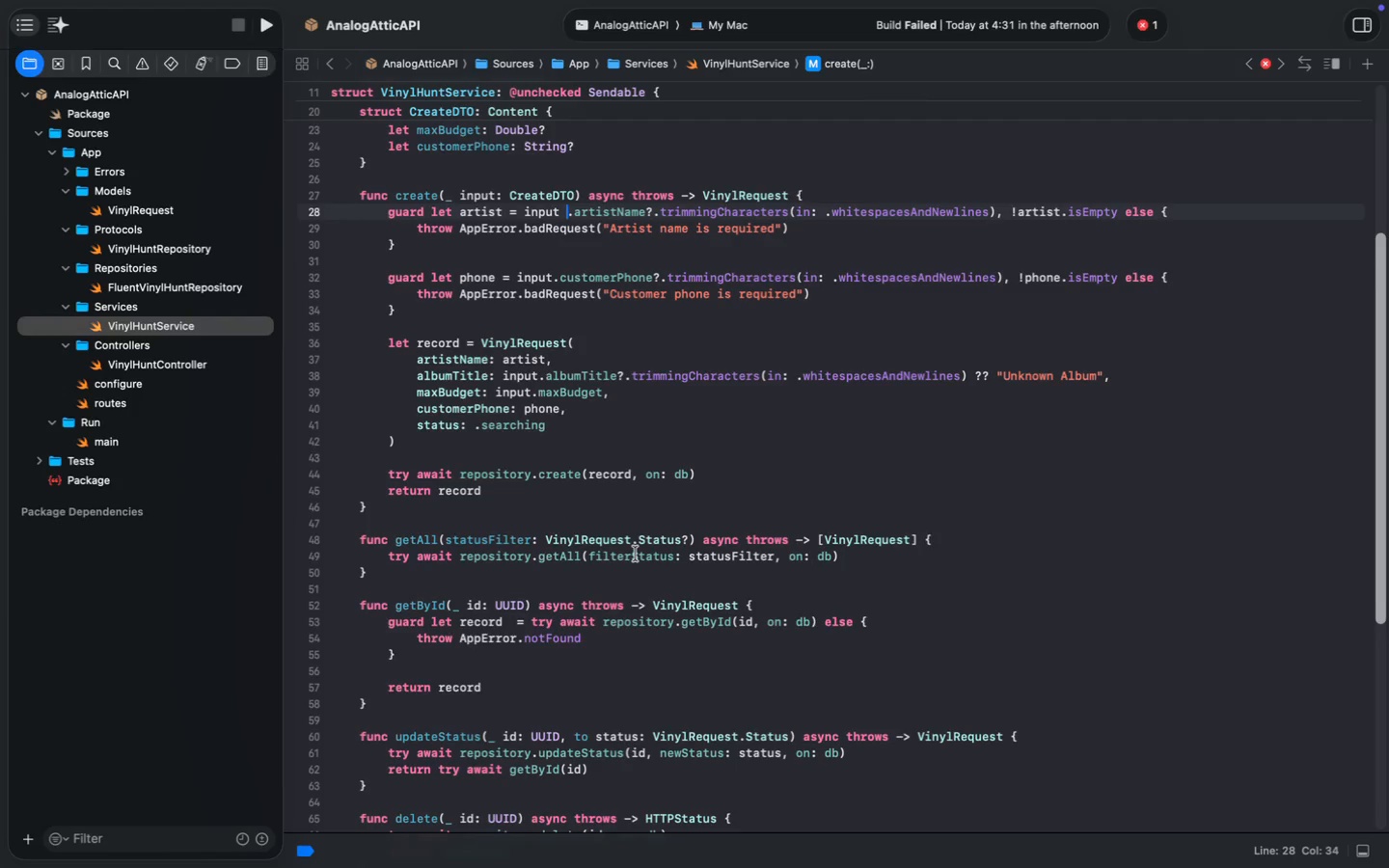 
key(Backspace)
 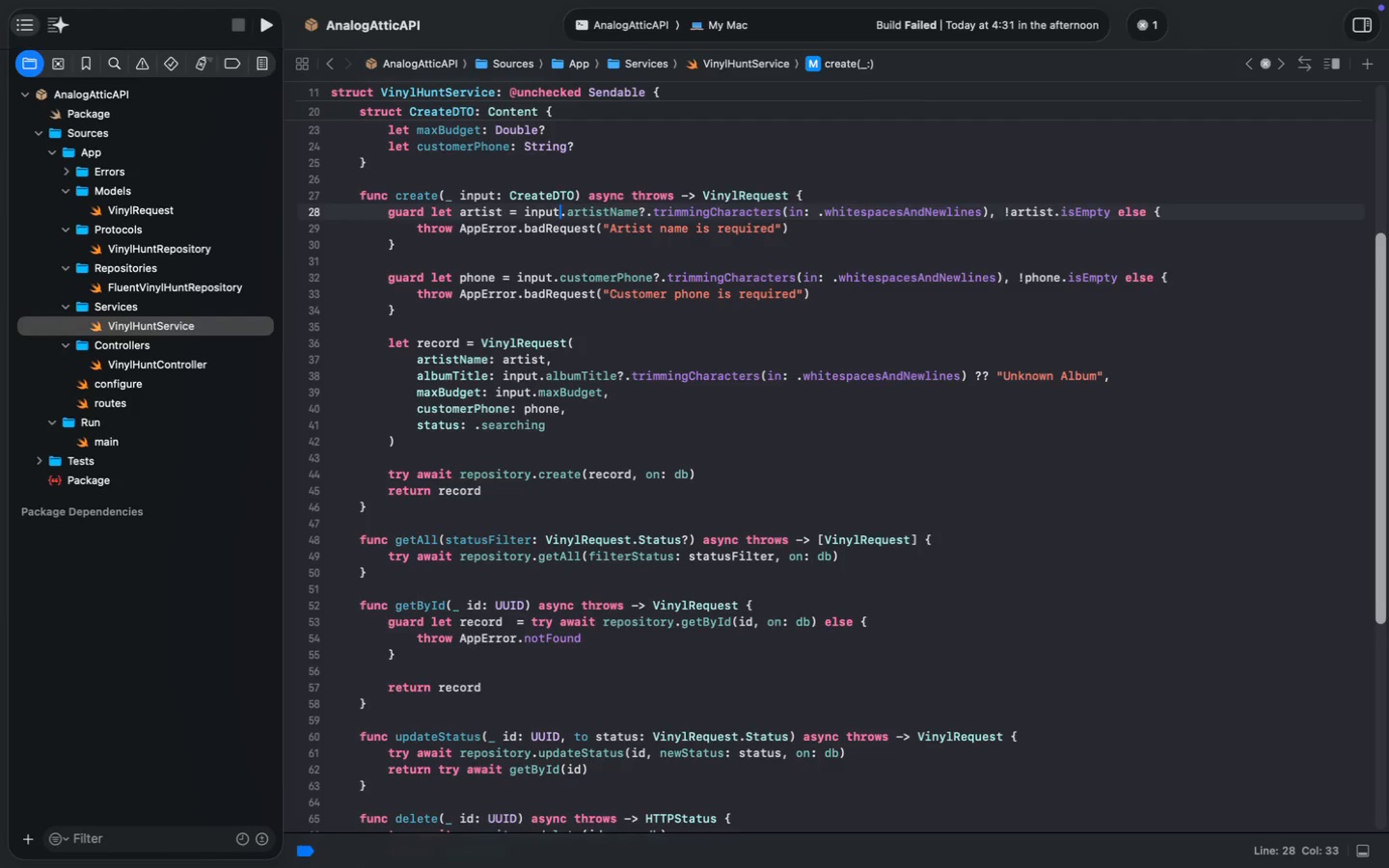 
key(Meta+S)
 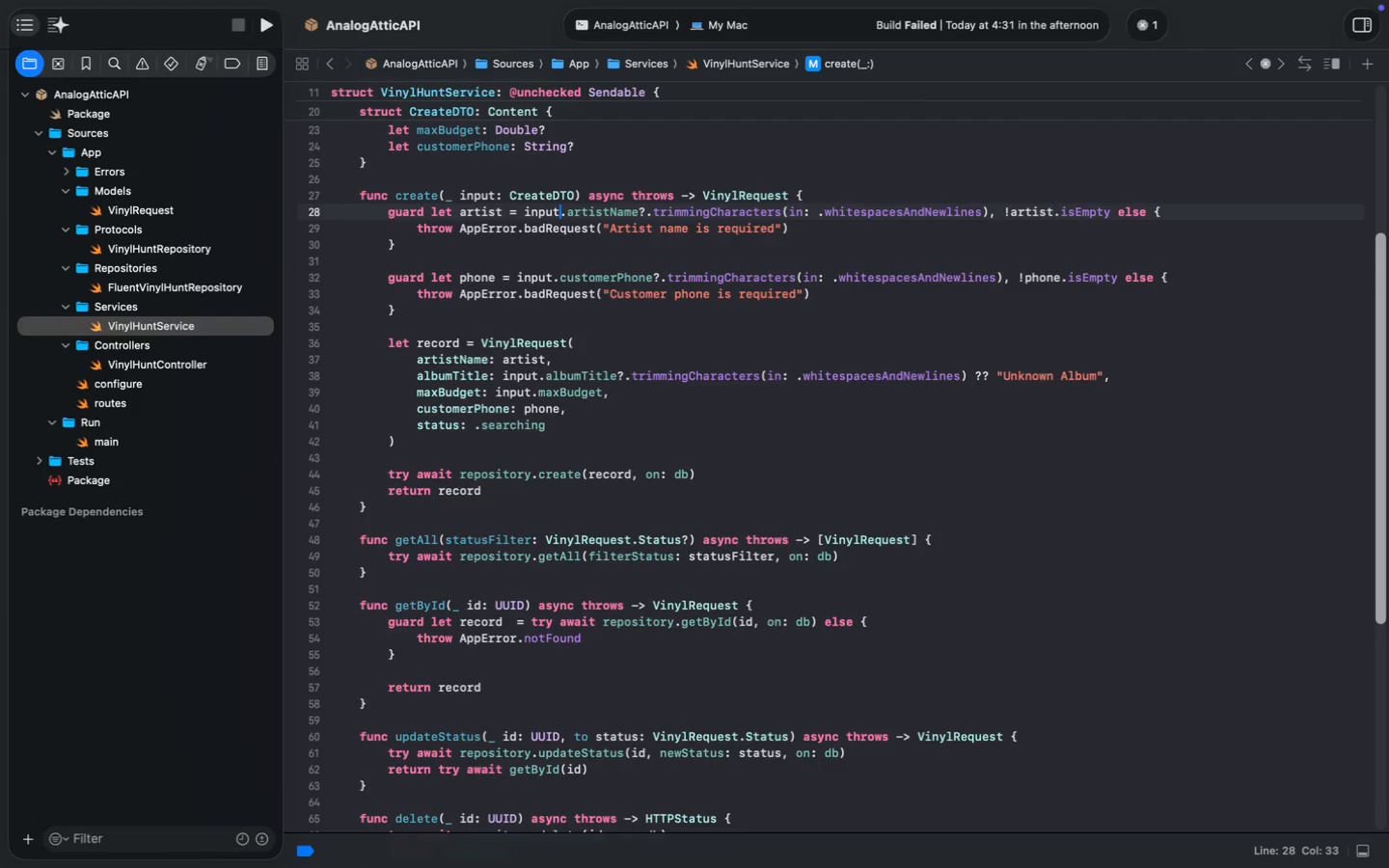 
key(Meta+S)
 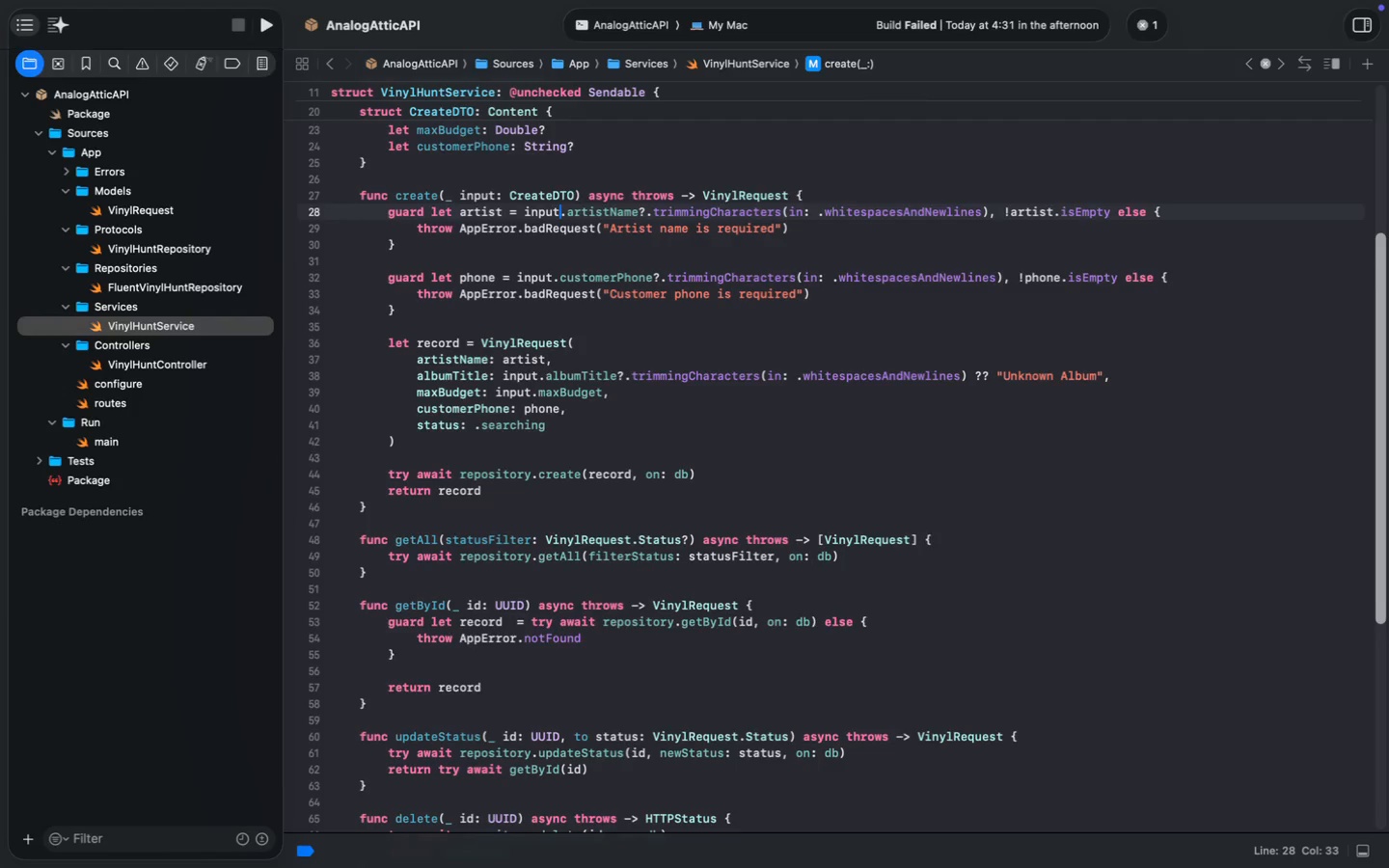 
key(Meta+S)
 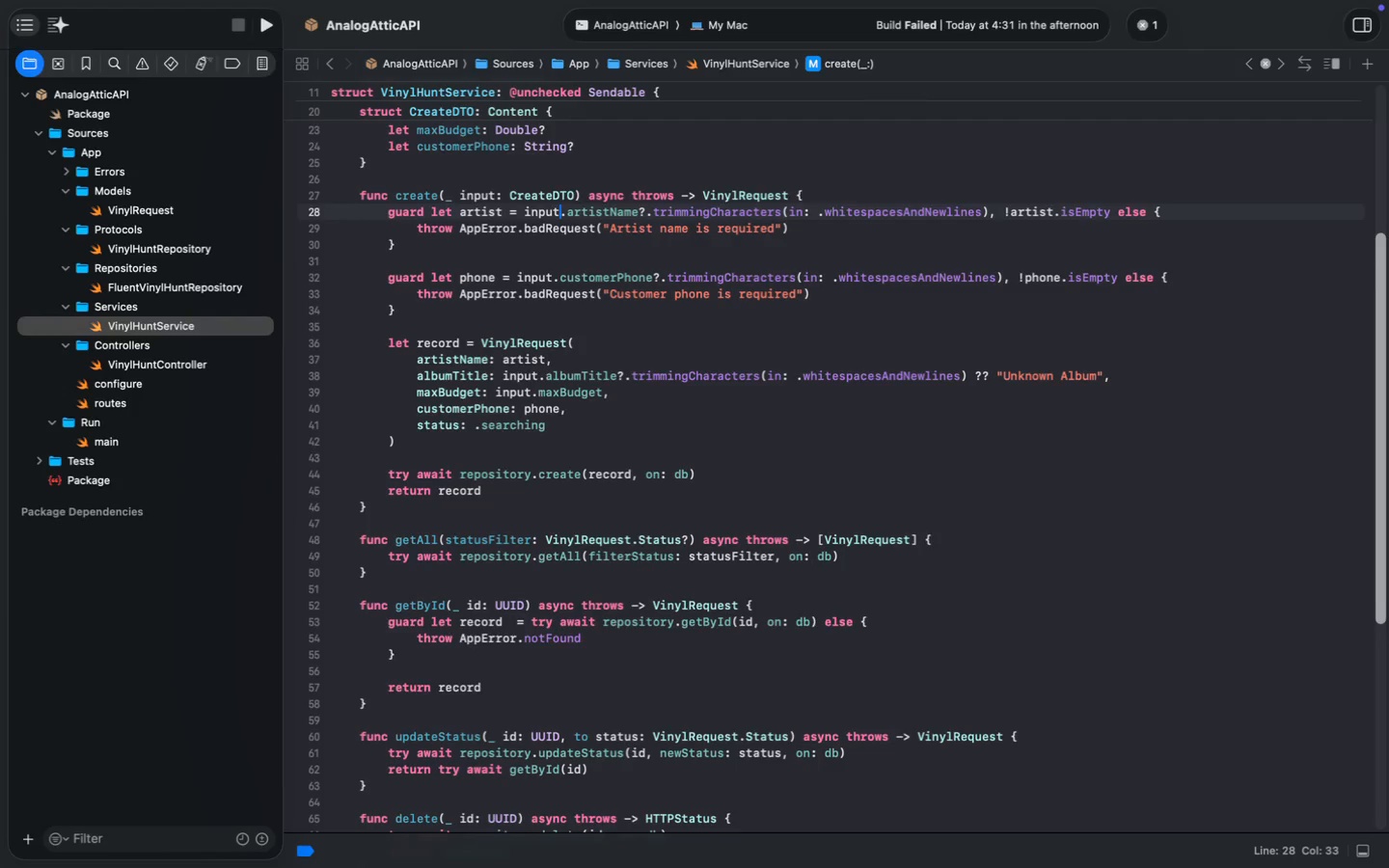 
key(Meta+S)
 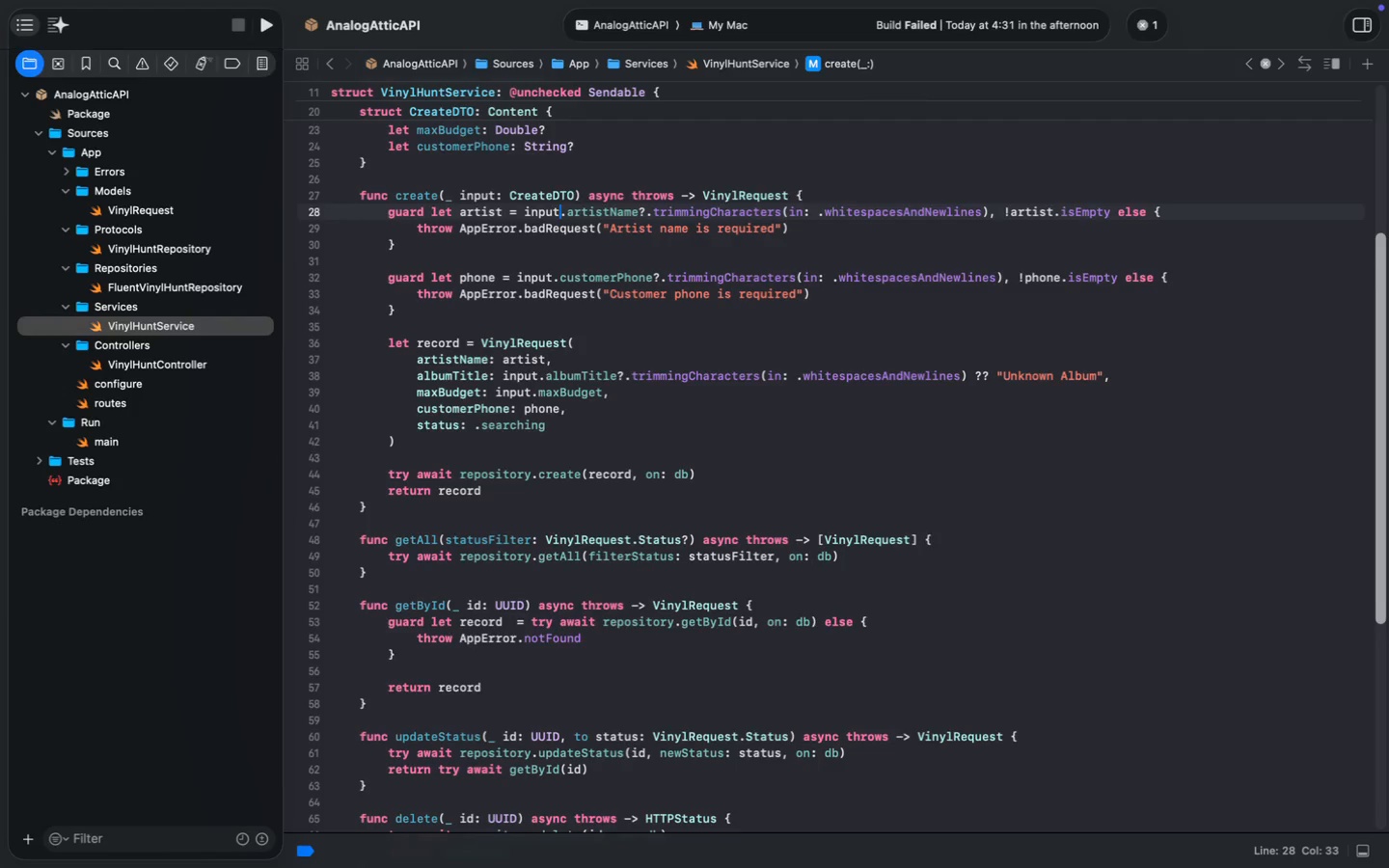 
key(Meta+S)
 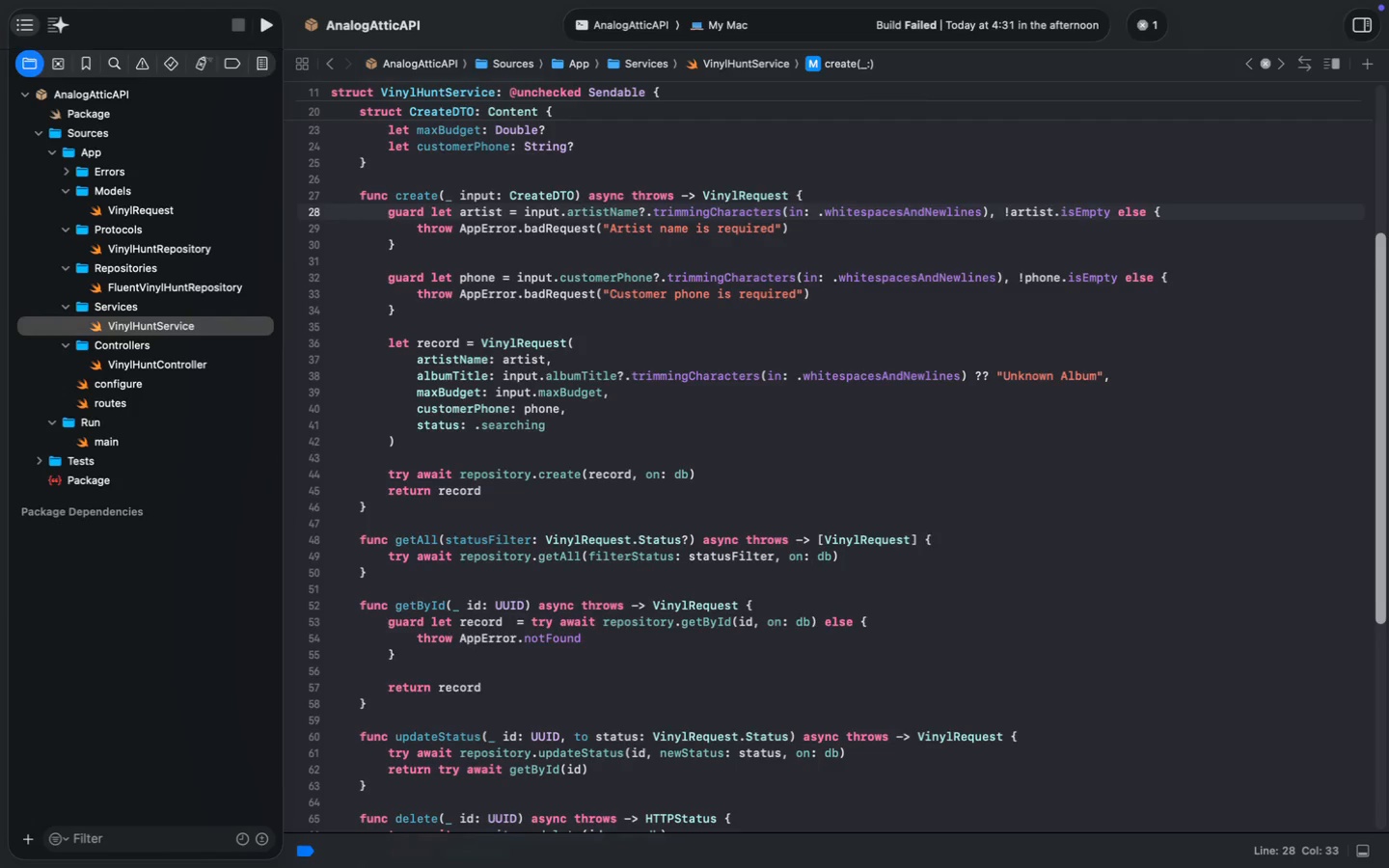 
key(Meta+S)
 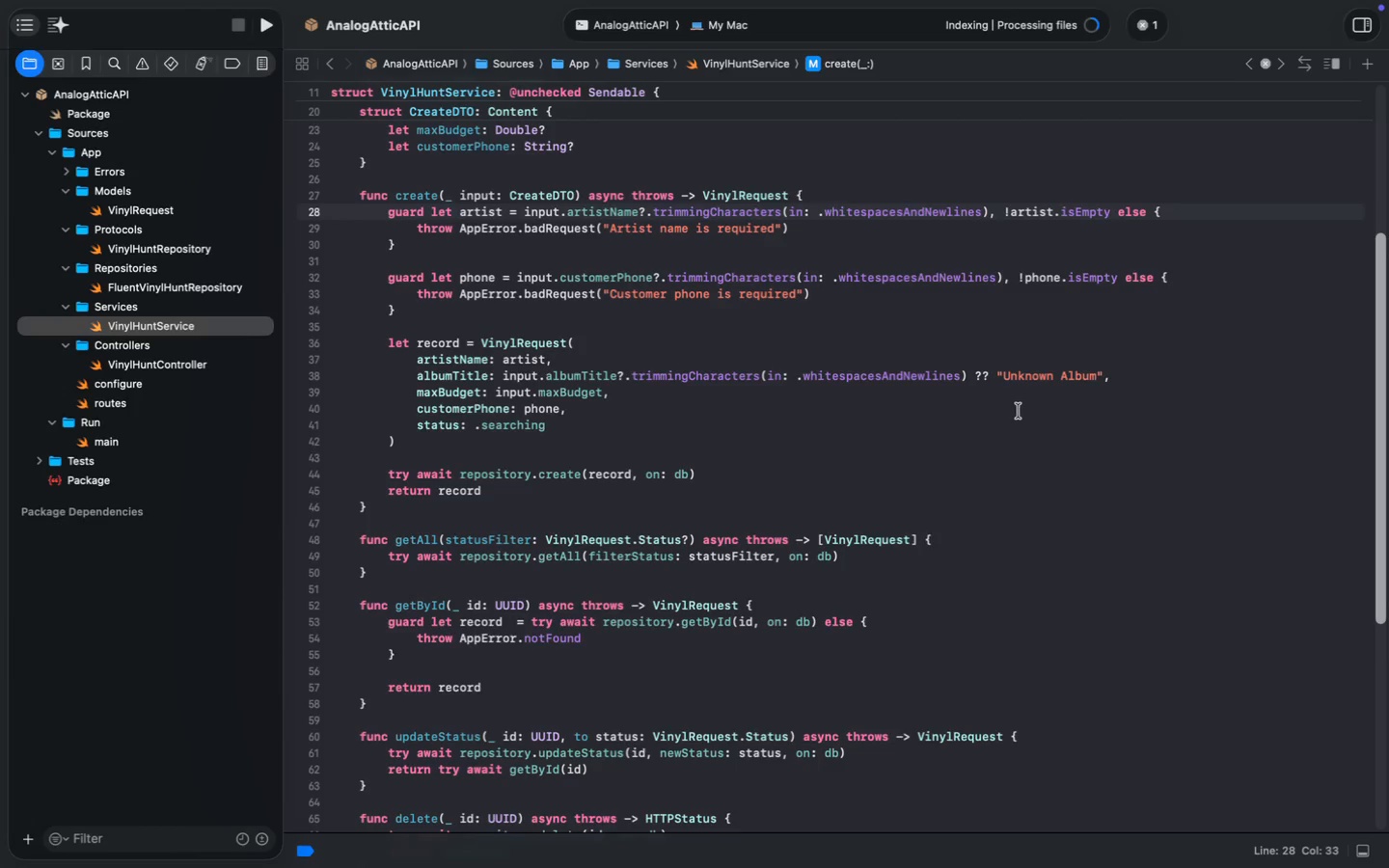 
wait(14.0)
 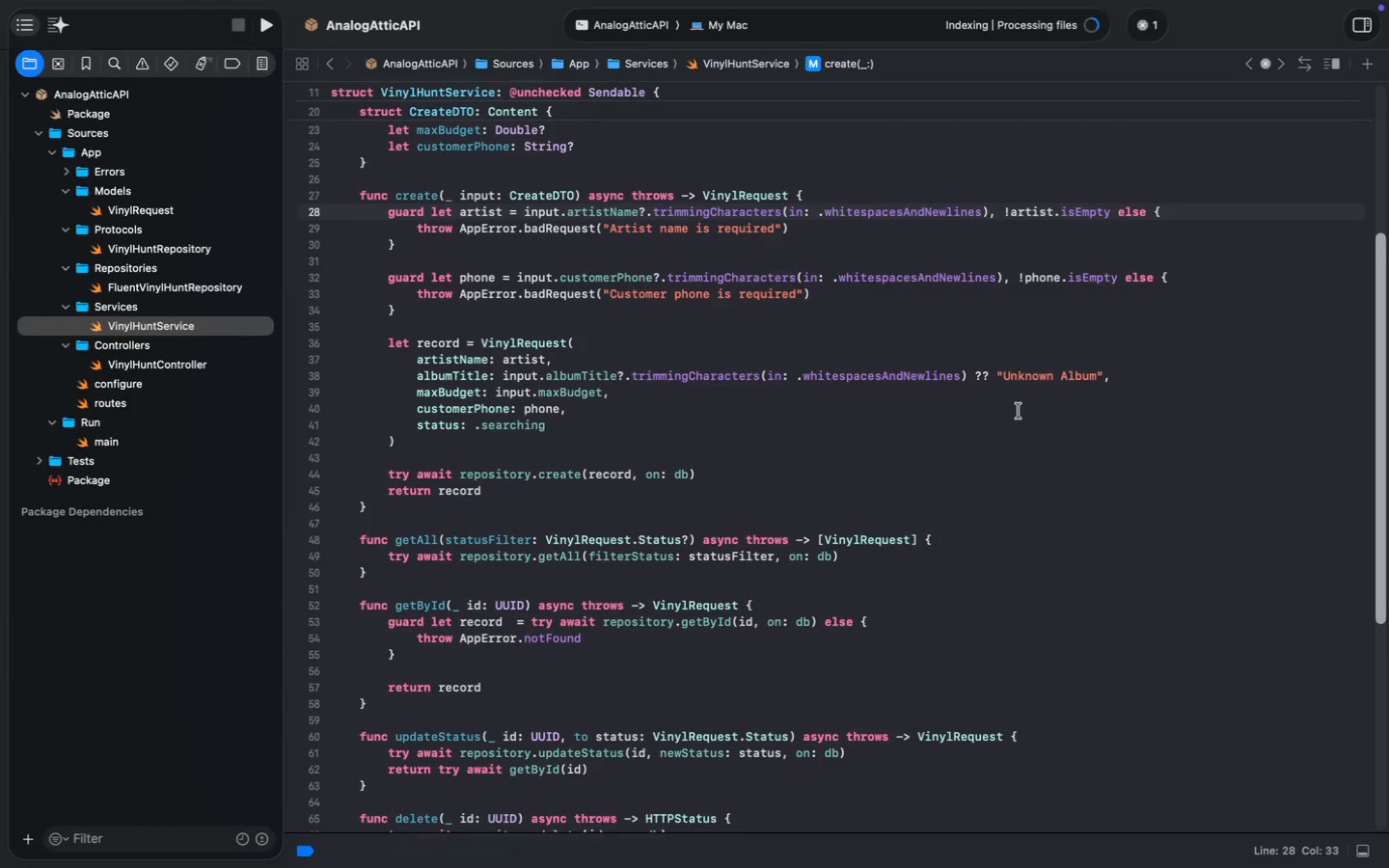 
left_click([1146, 30])
 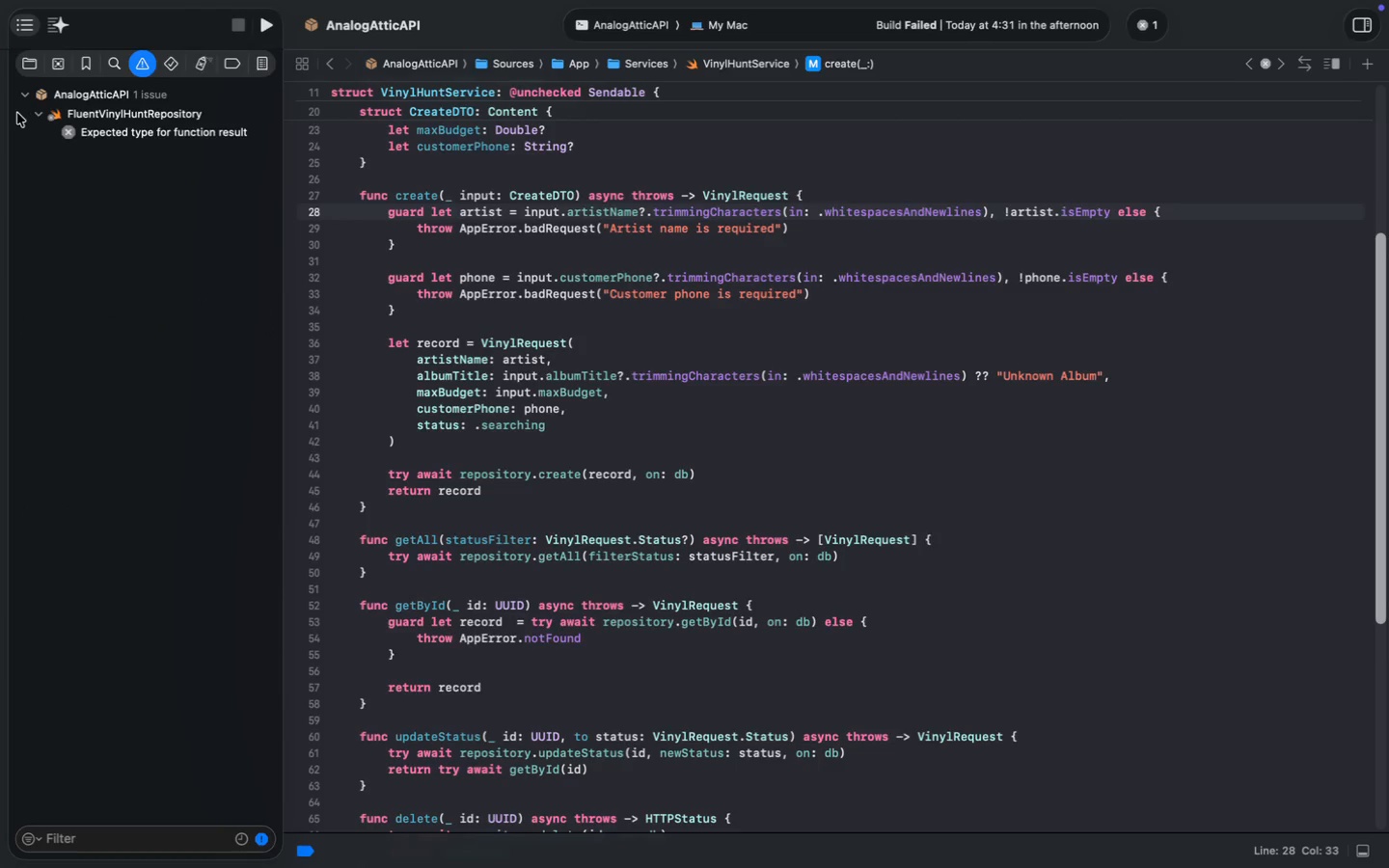 
left_click([92, 130])
 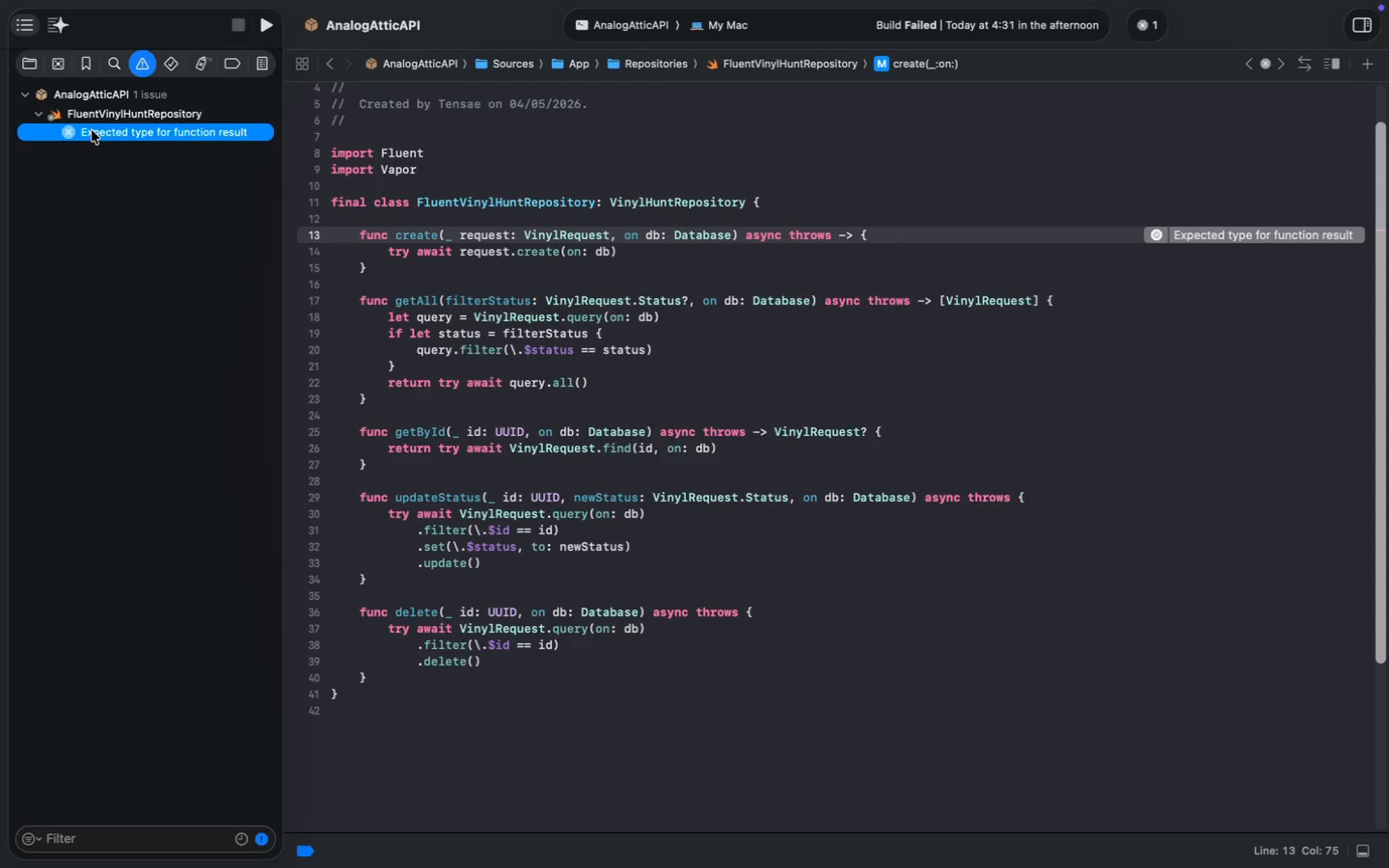 
left_click([513, 348])
 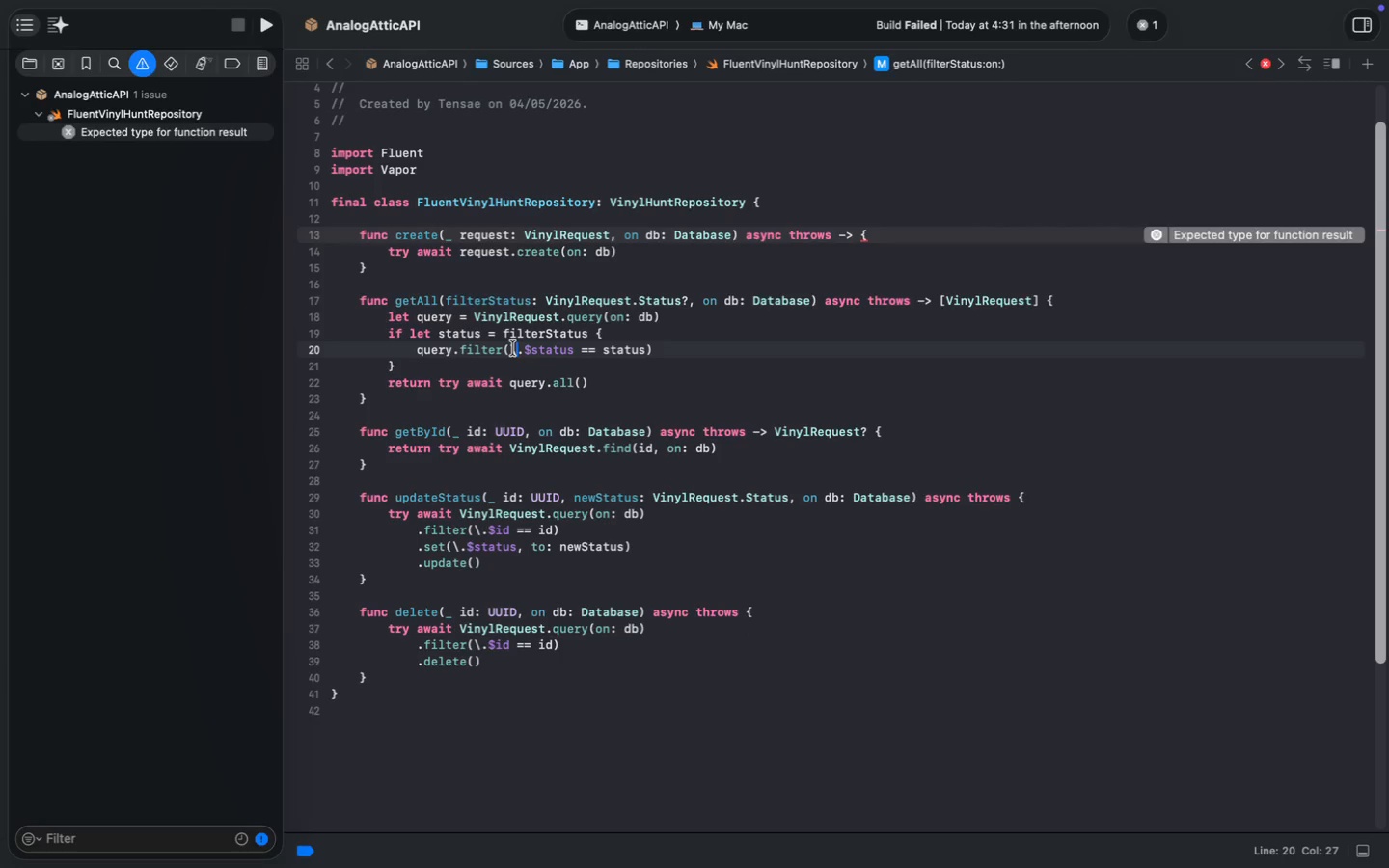 
wait(5.33)
 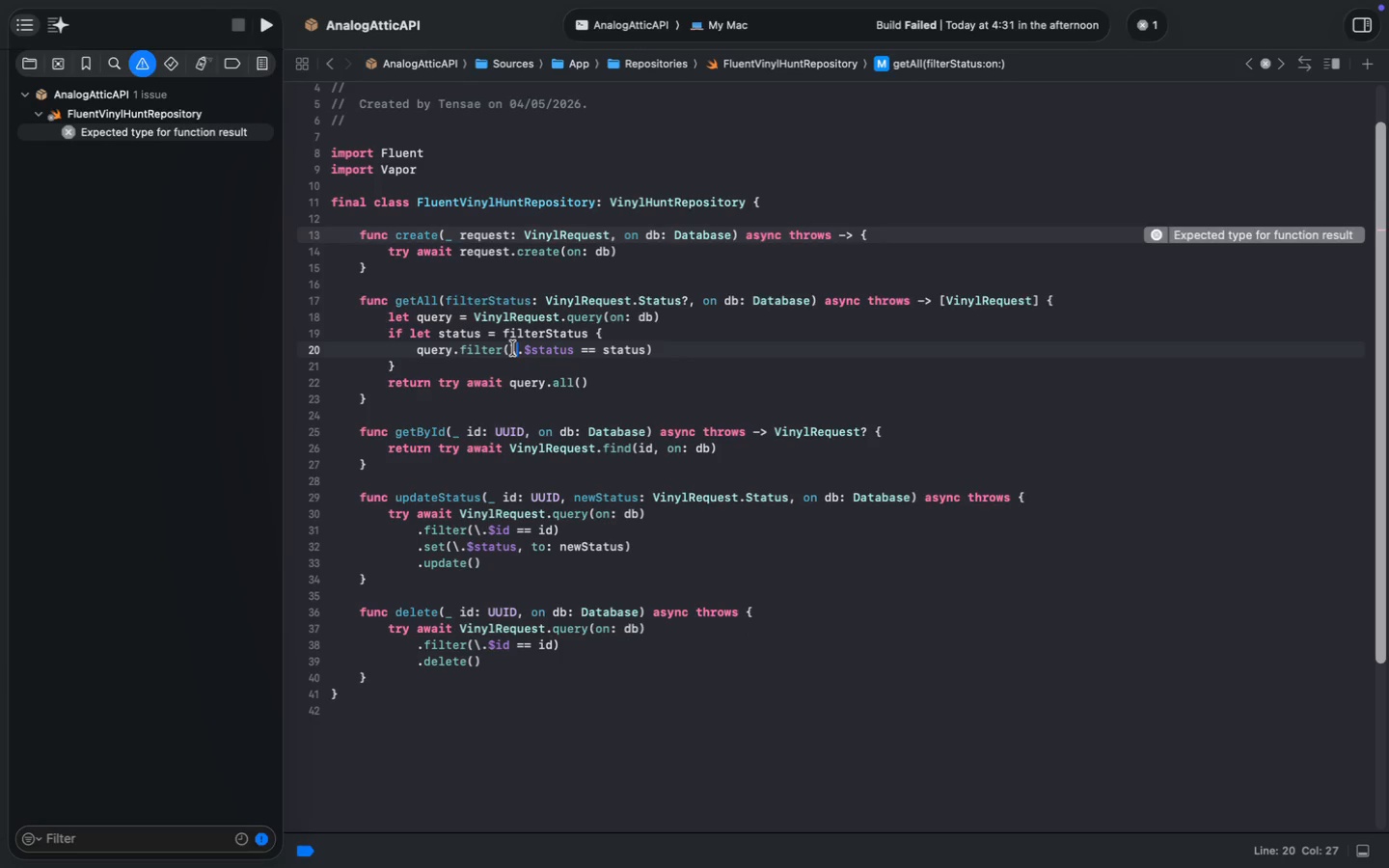 
scroll: coordinate [665, 356], scroll_direction: down, amount: 10.0
 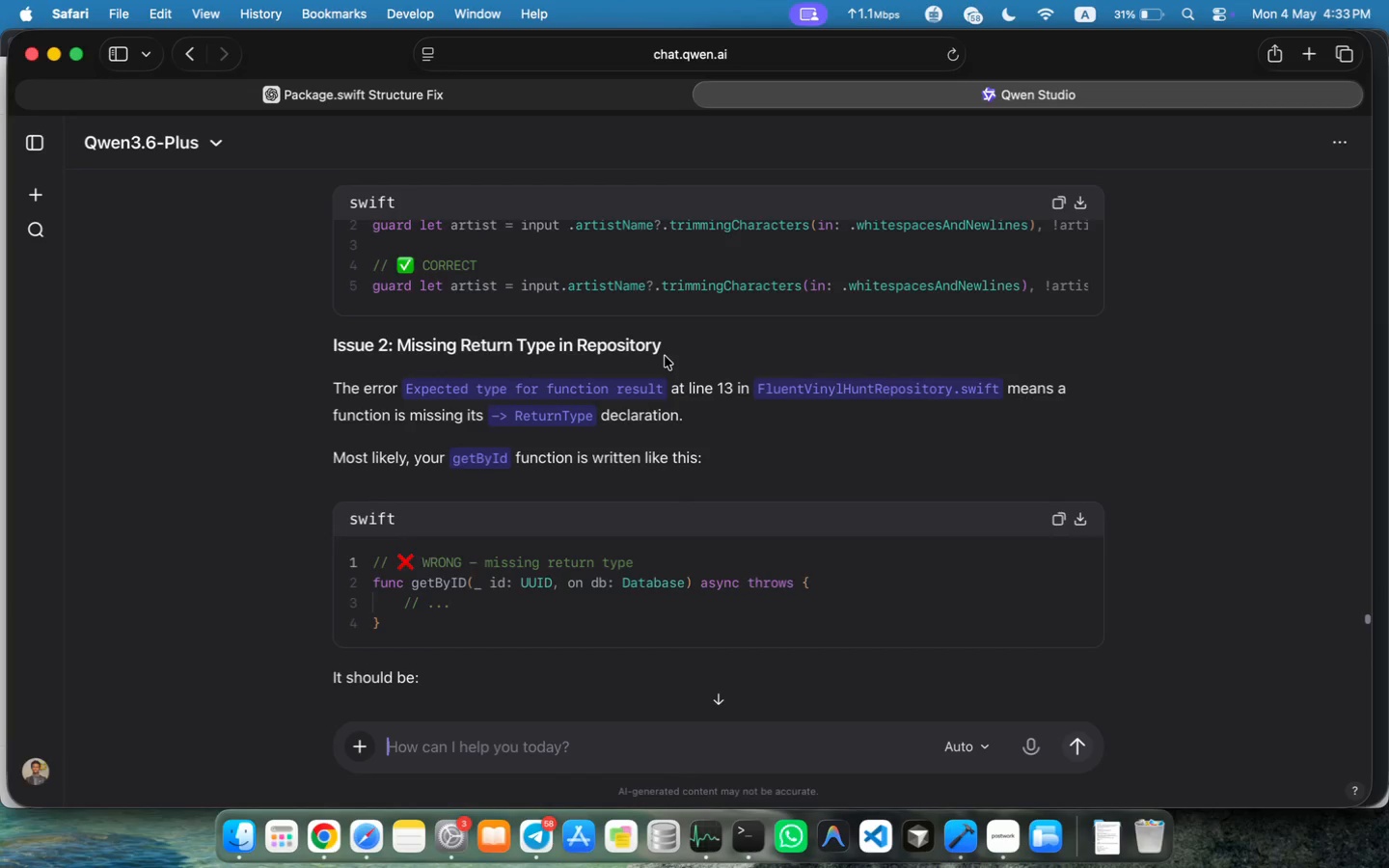 
wait(6.05)
 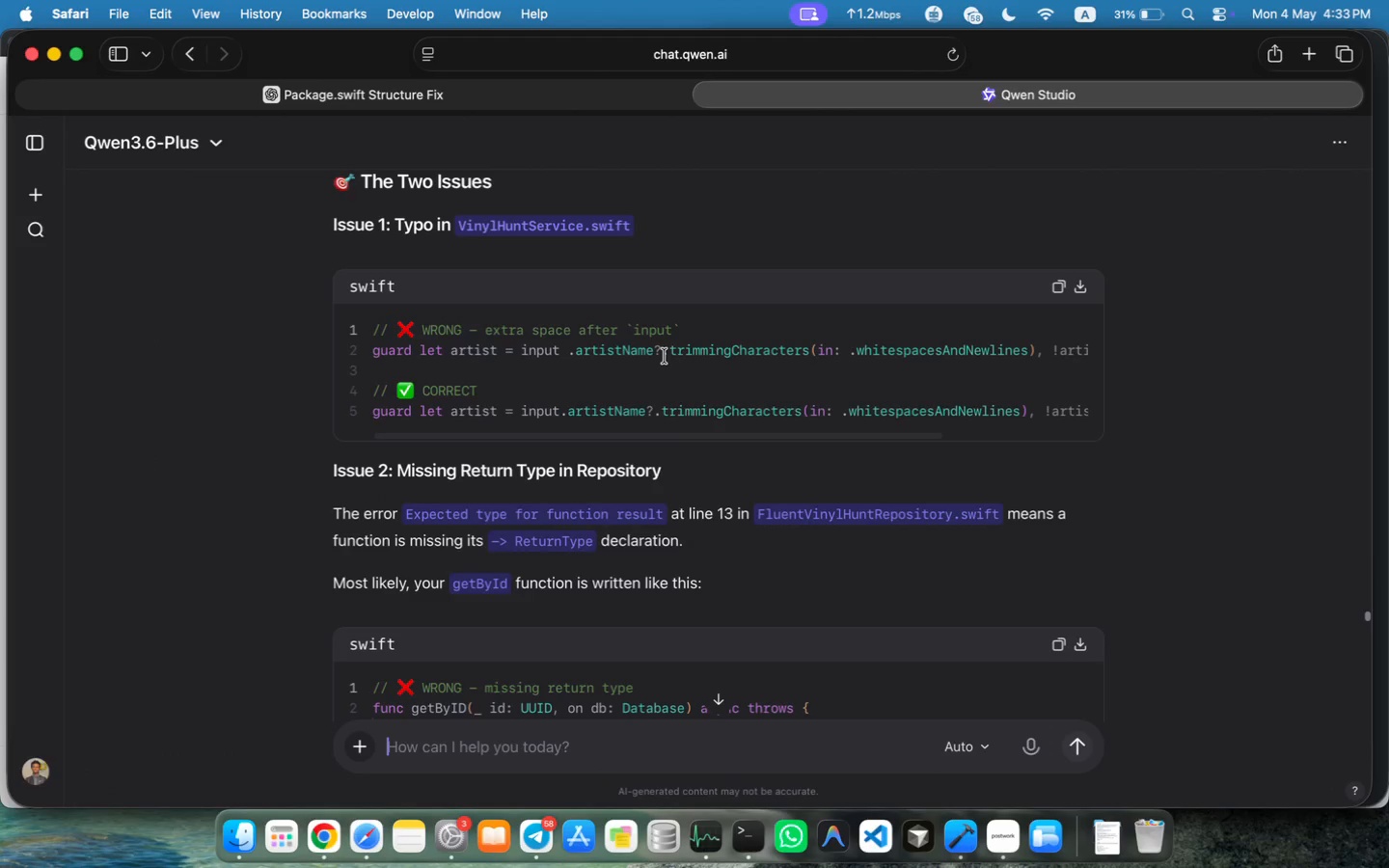 
scroll: coordinate [665, 356], scroll_direction: up, amount: 5.0
 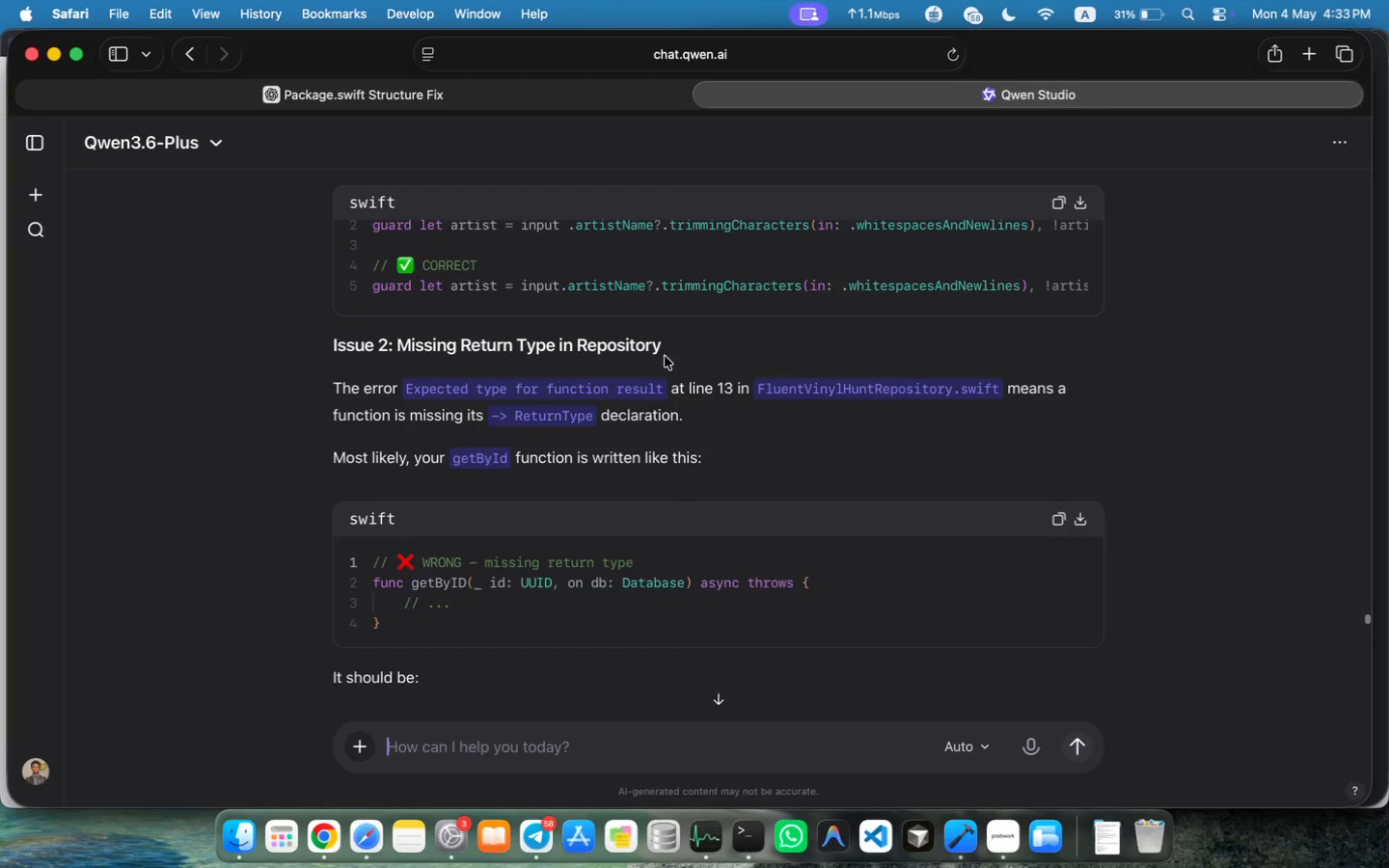 
scroll: coordinate [665, 356], scroll_direction: down, amount: 7.0
 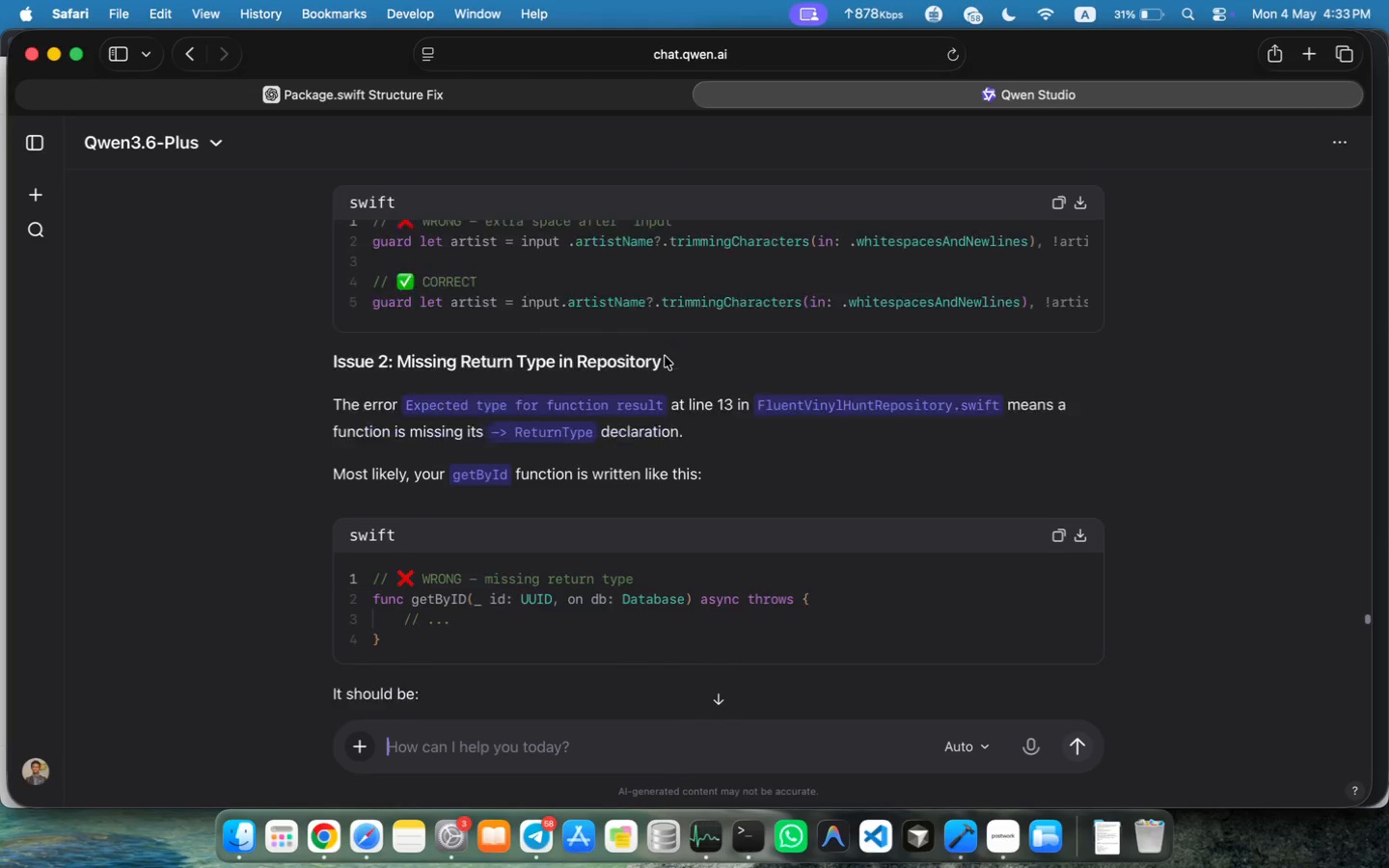 
scroll: coordinate [665, 356], scroll_direction: up, amount: 2.0
 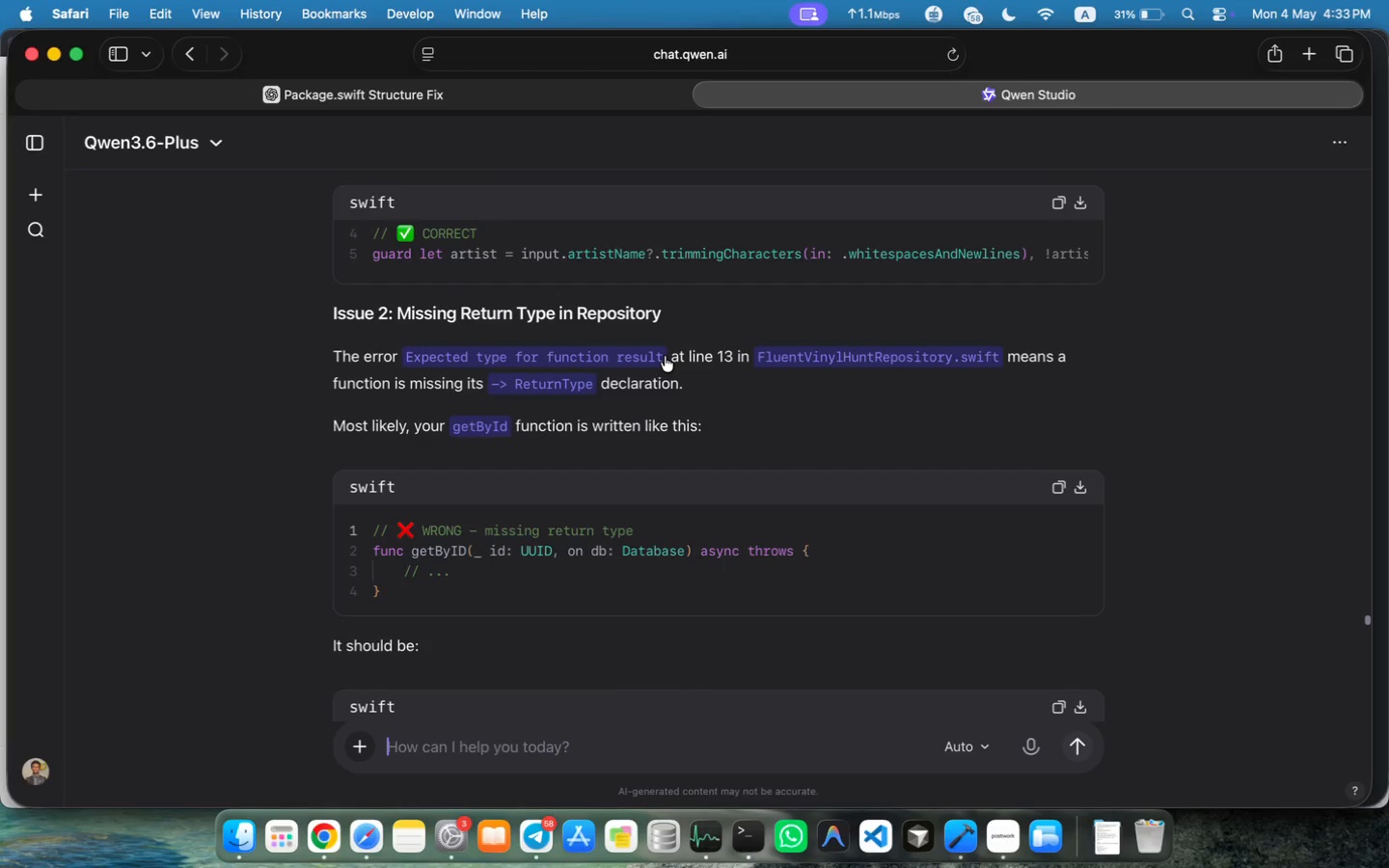 
scroll: coordinate [665, 356], scroll_direction: down, amount: 10.0
 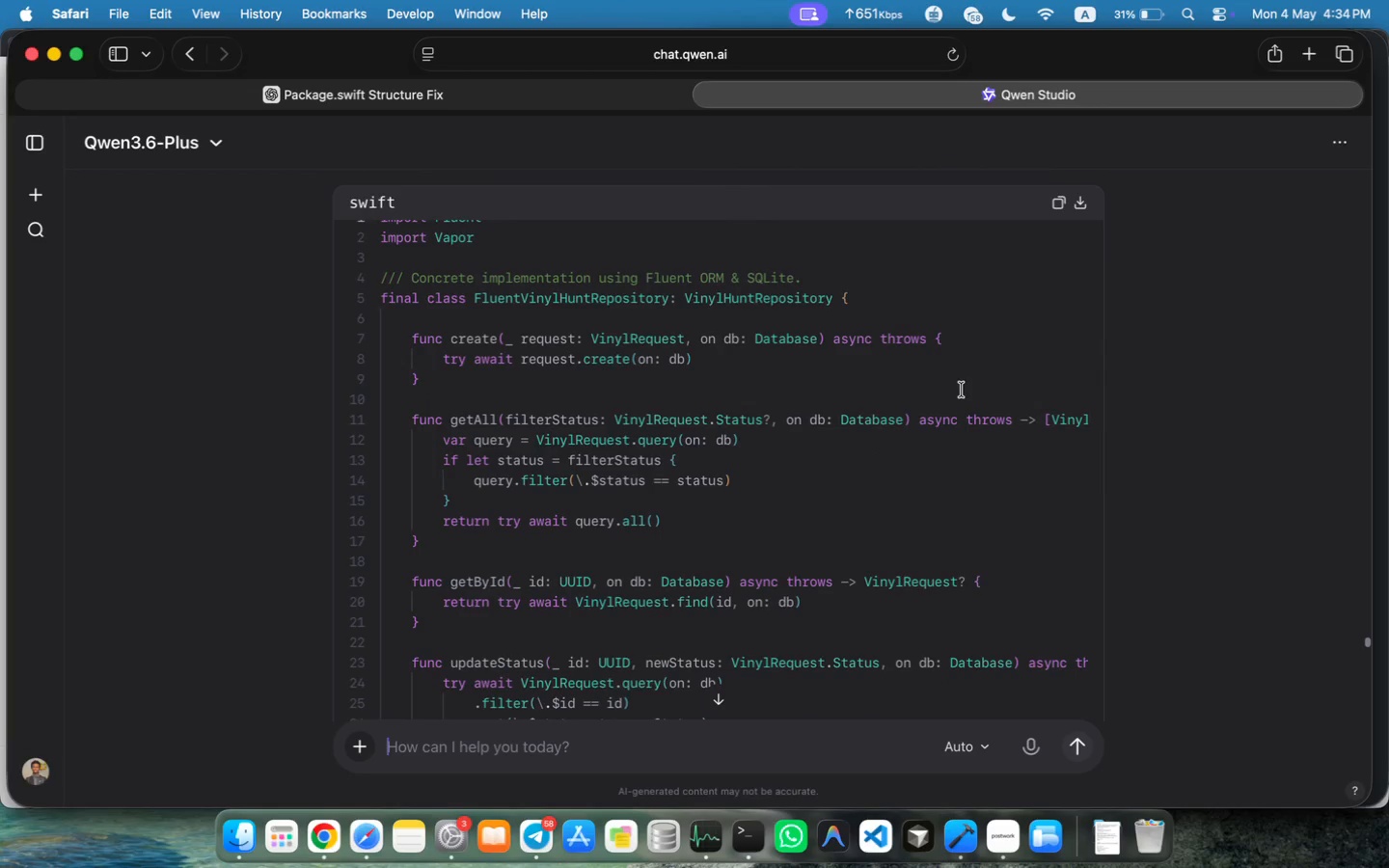 
wait(9.22)
 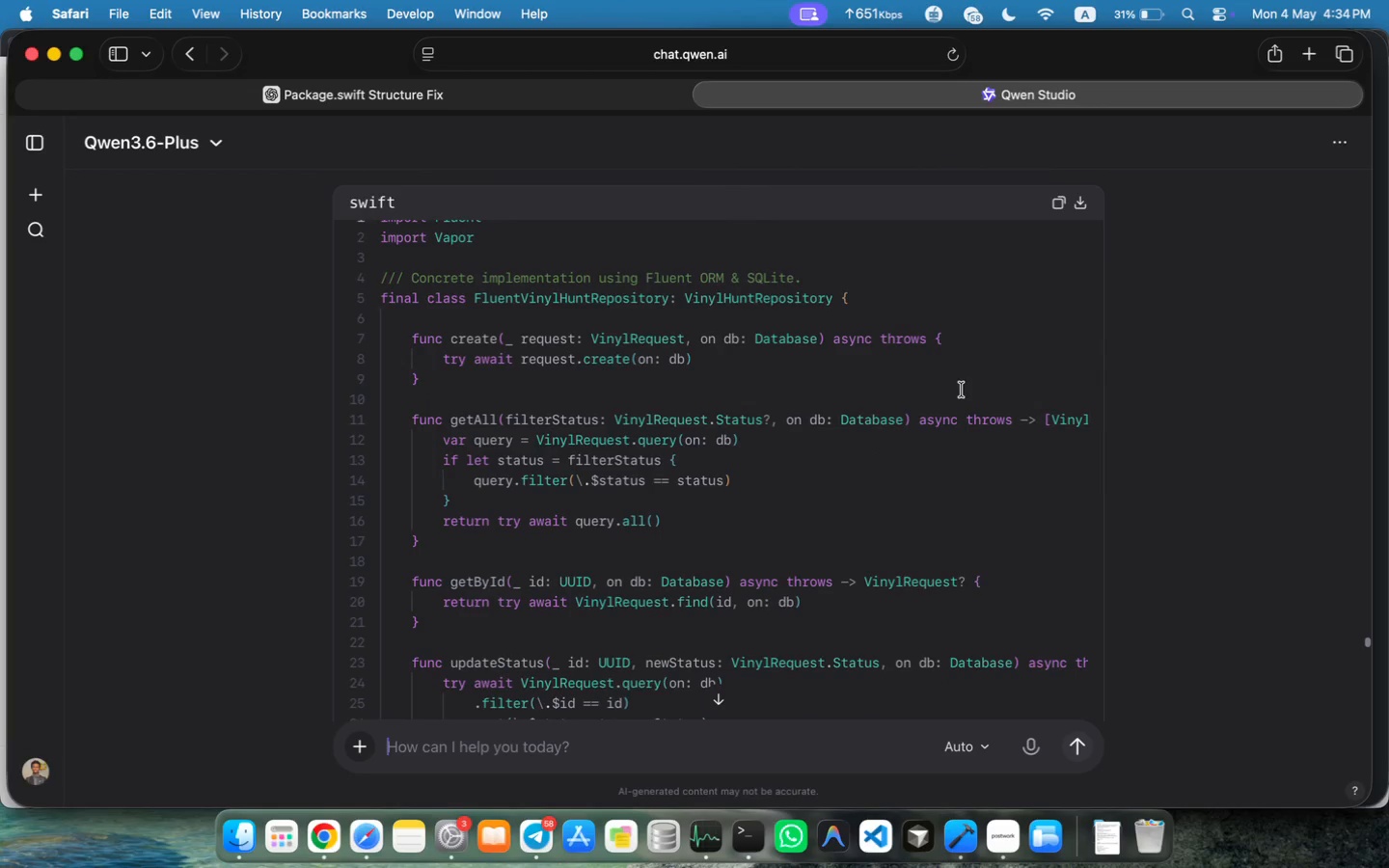 
left_click([430, 12])
 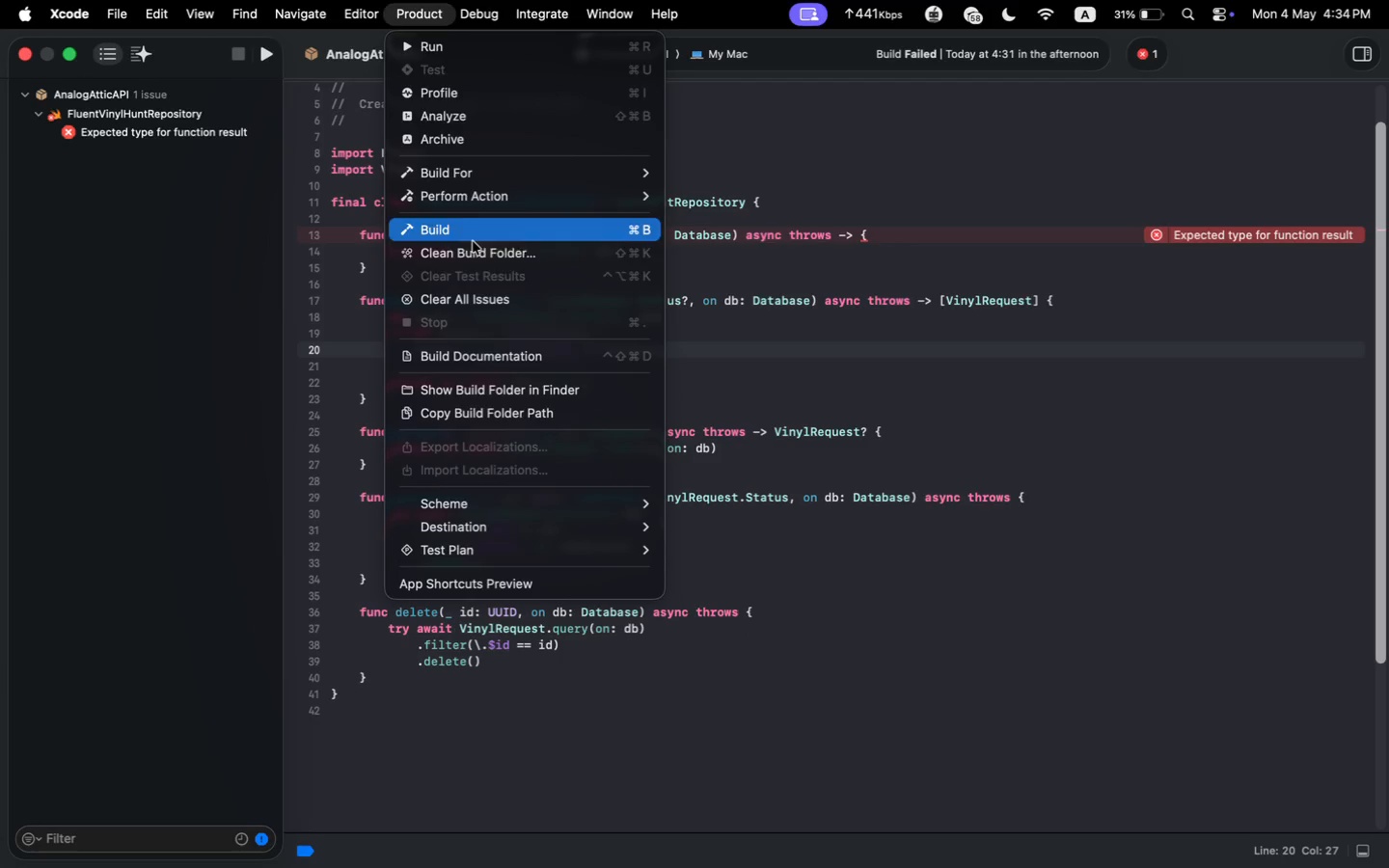 
left_click([477, 258])
 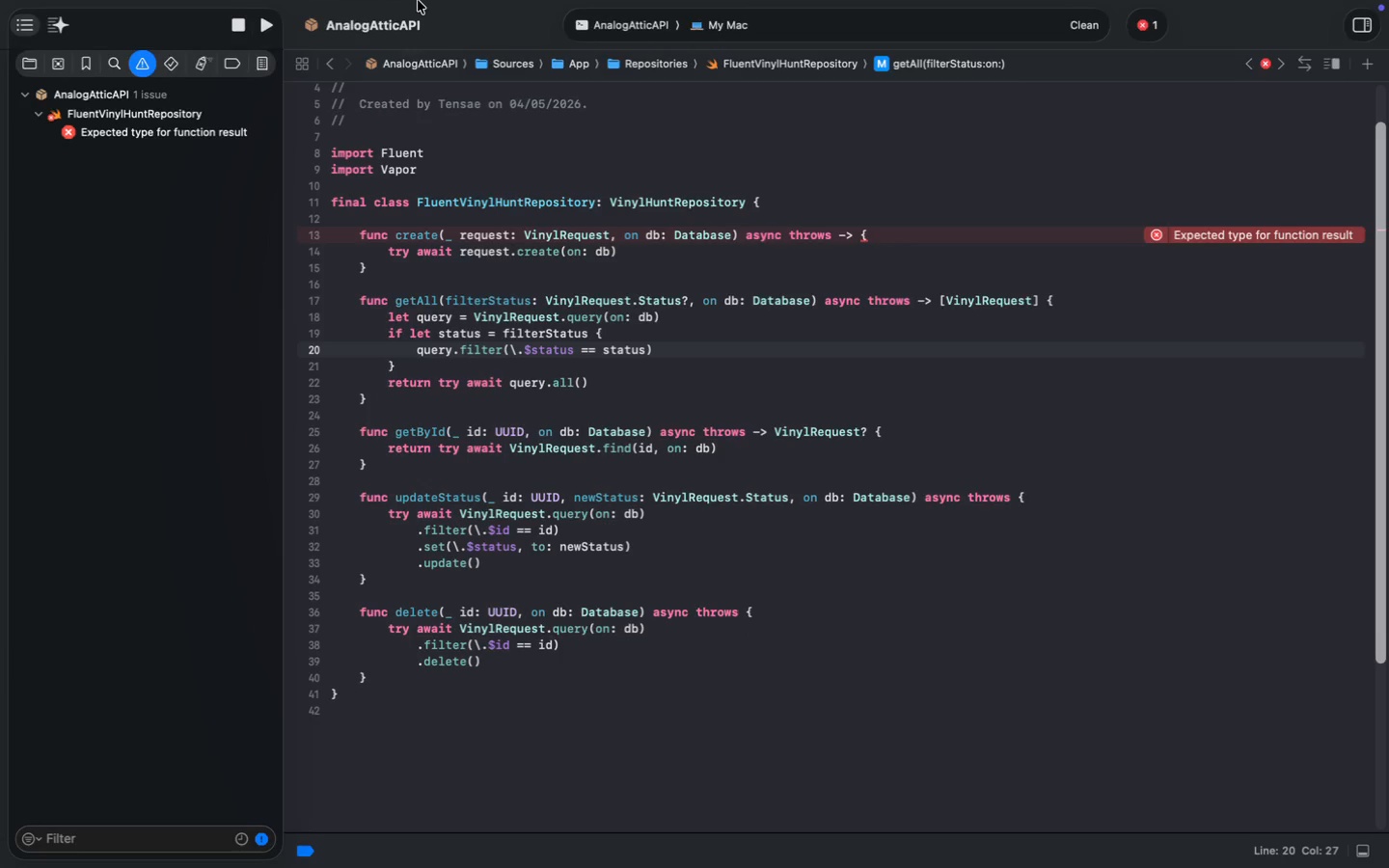 
left_click([423, 13])
 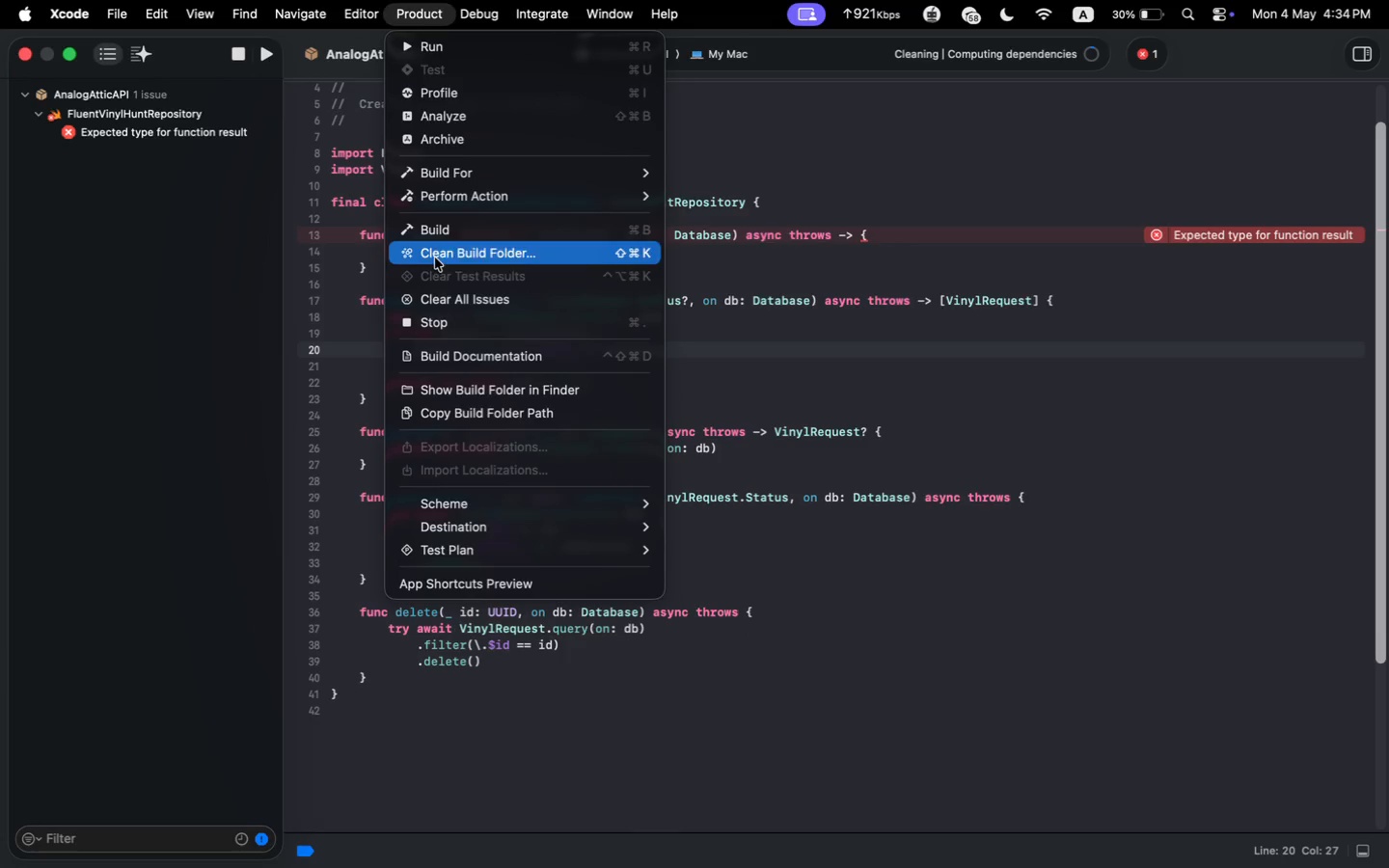 
left_click([444, 296])
 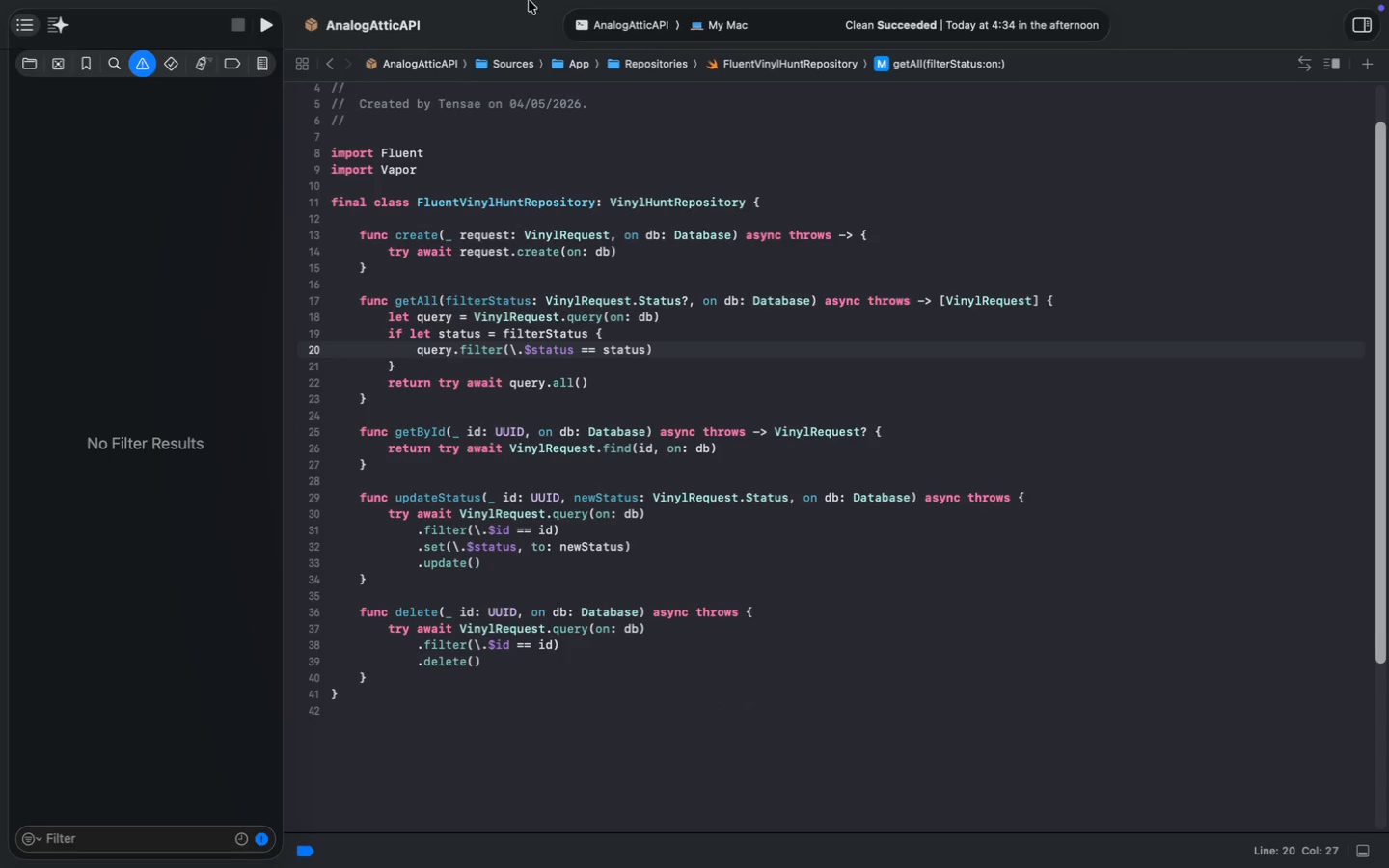 
left_click([427, 14])
 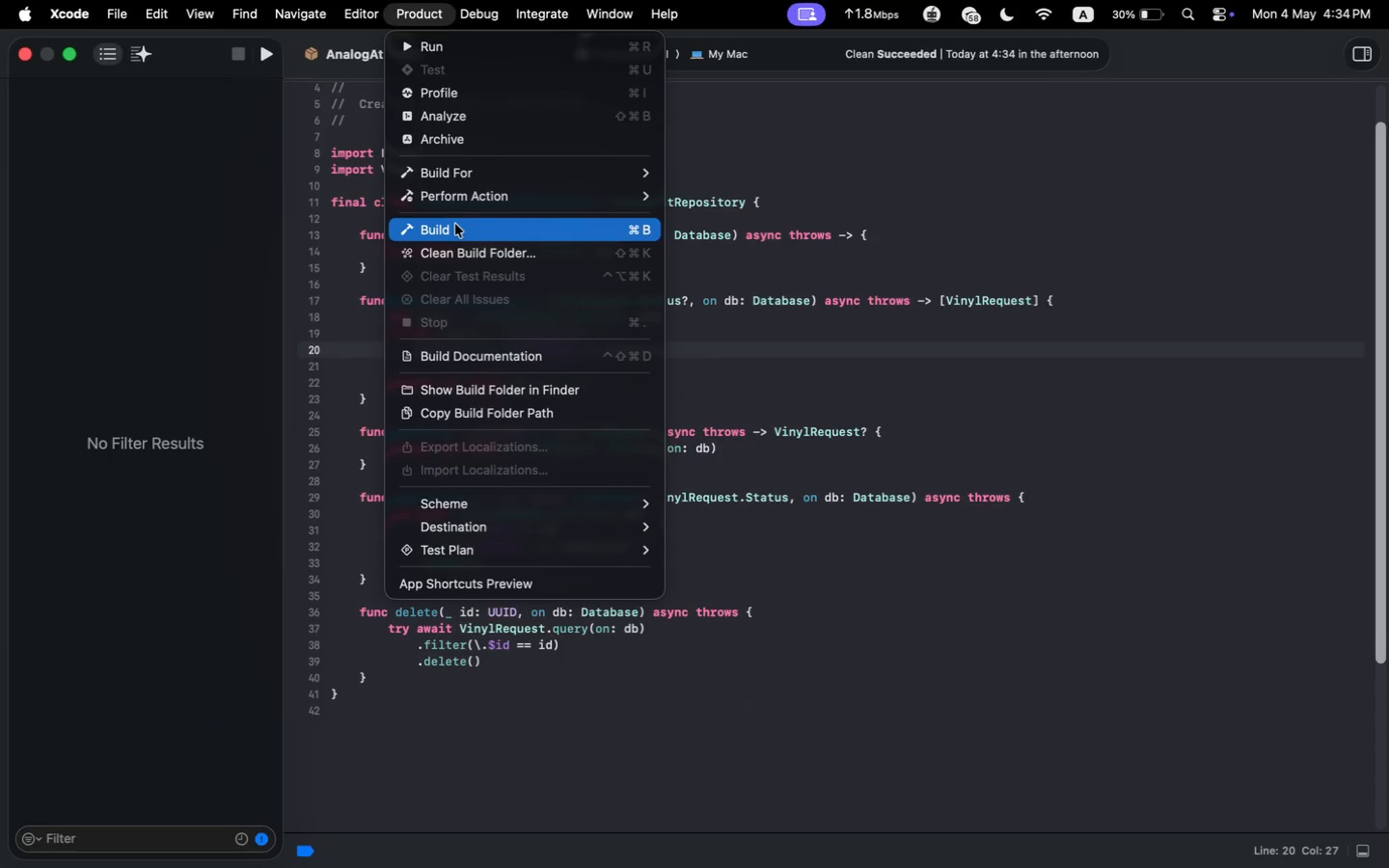 
left_click([455, 224])
 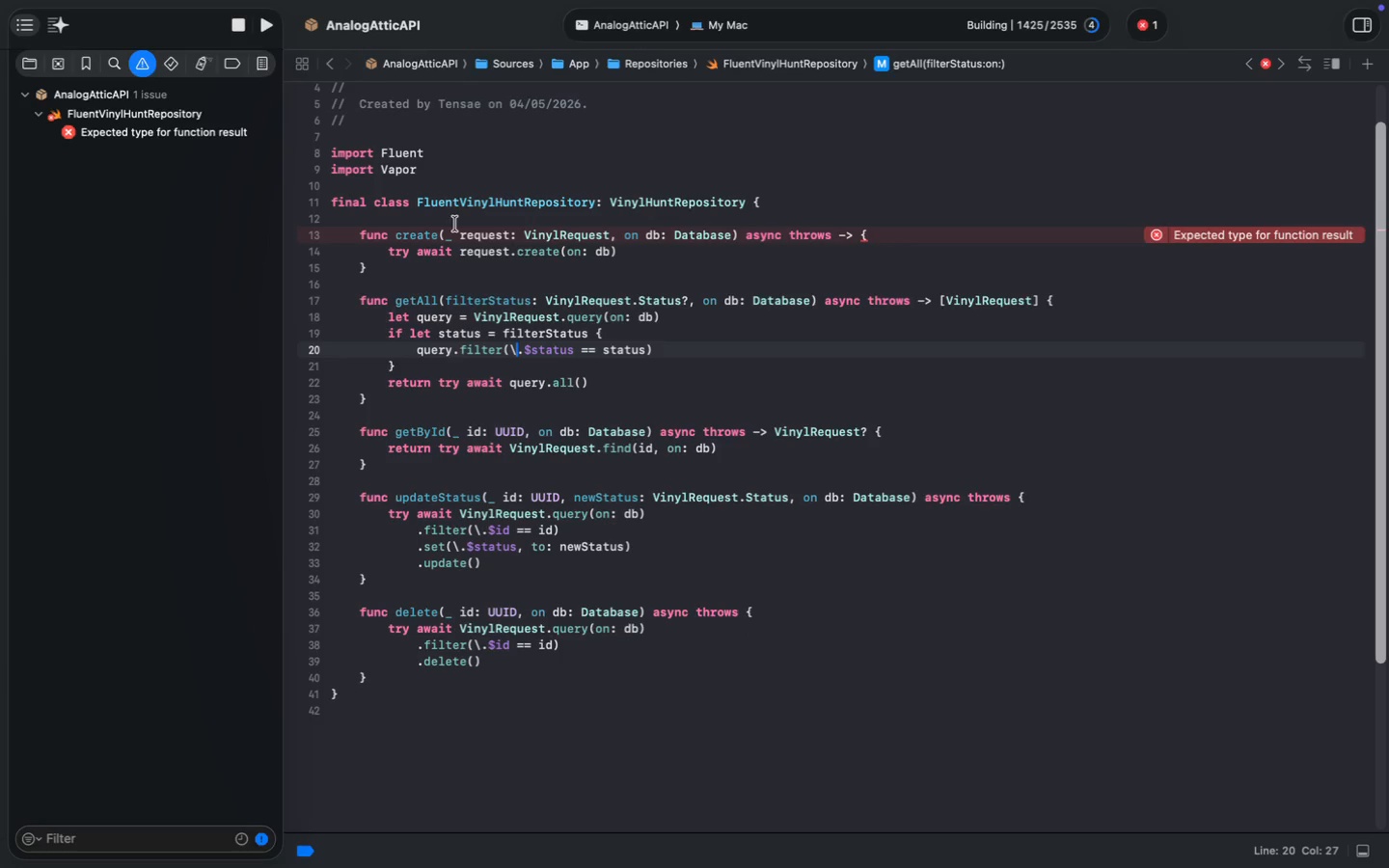 
wait(43.16)
 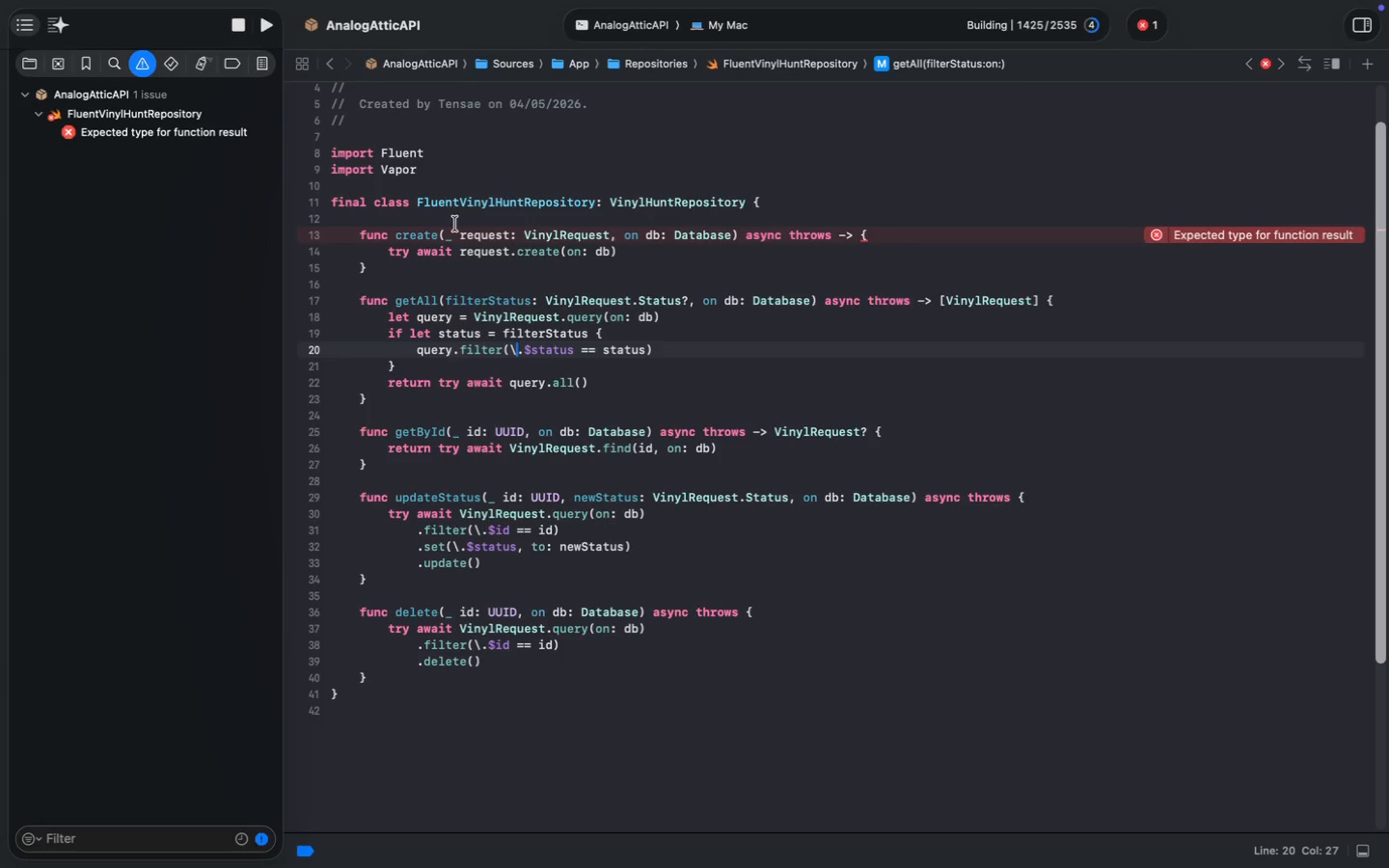 
scroll: coordinate [185, 393], scroll_direction: down, amount: 88.0
 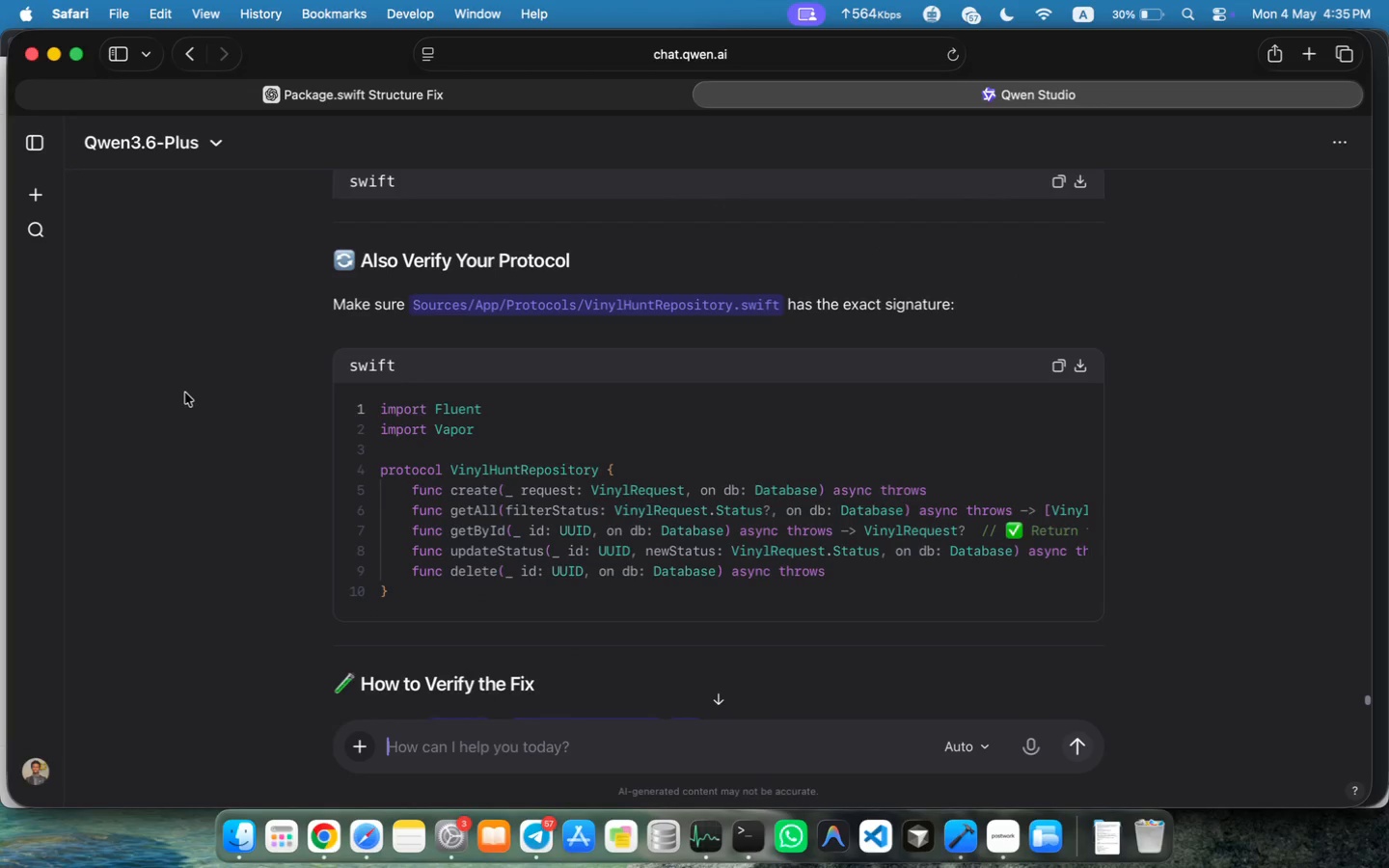 
wait(6.43)
 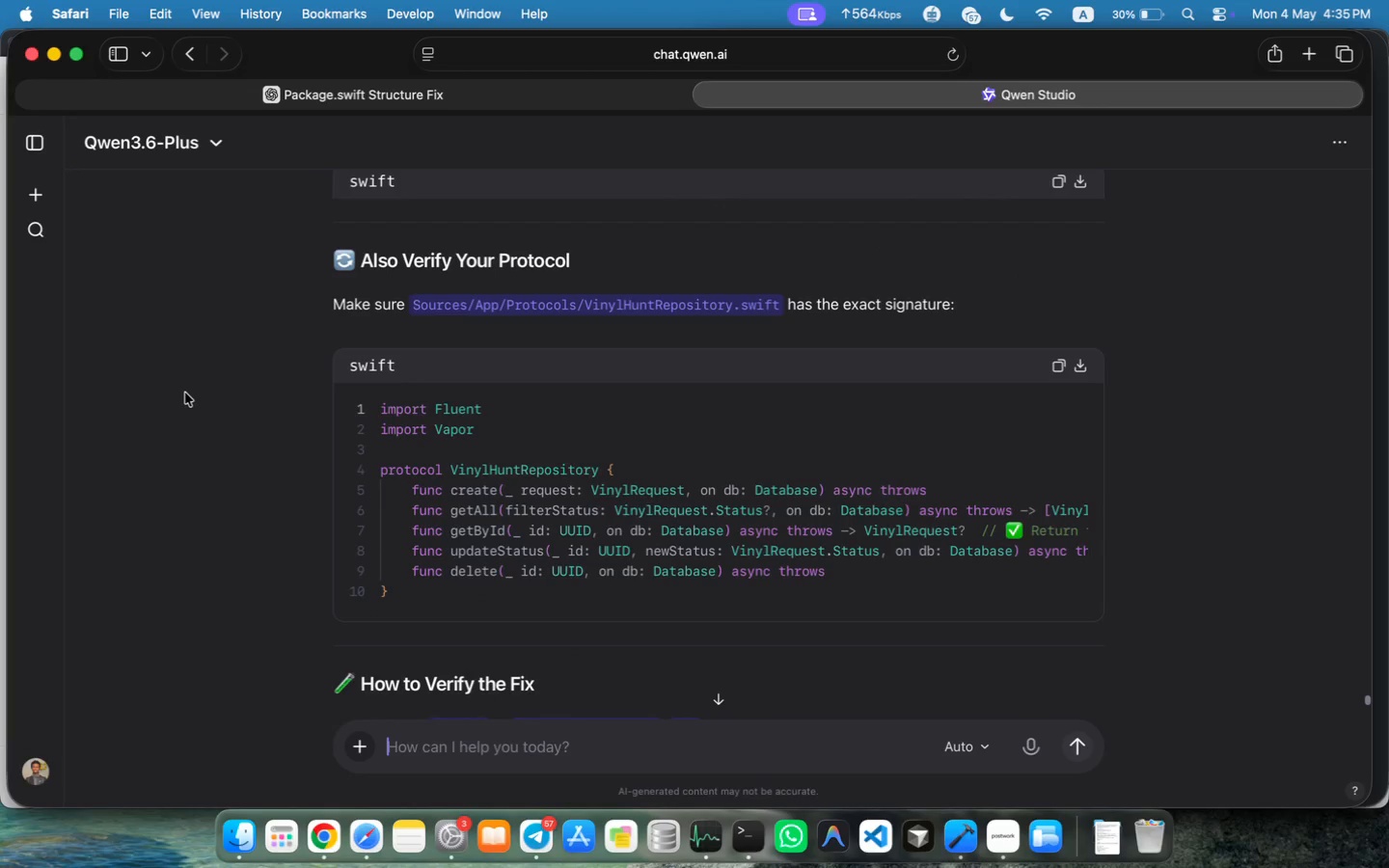 
left_click([31, 63])
 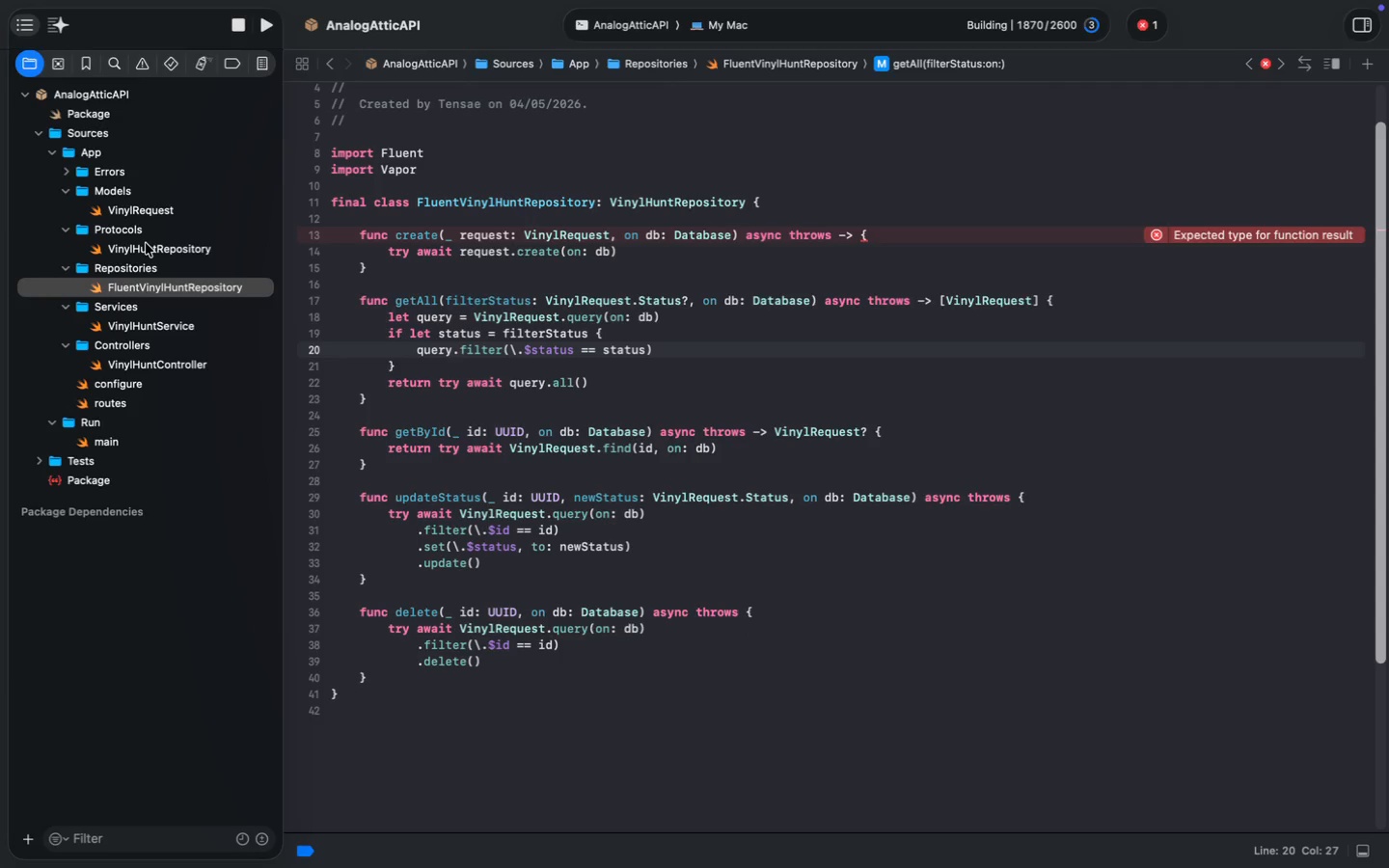 
left_click([149, 251])
 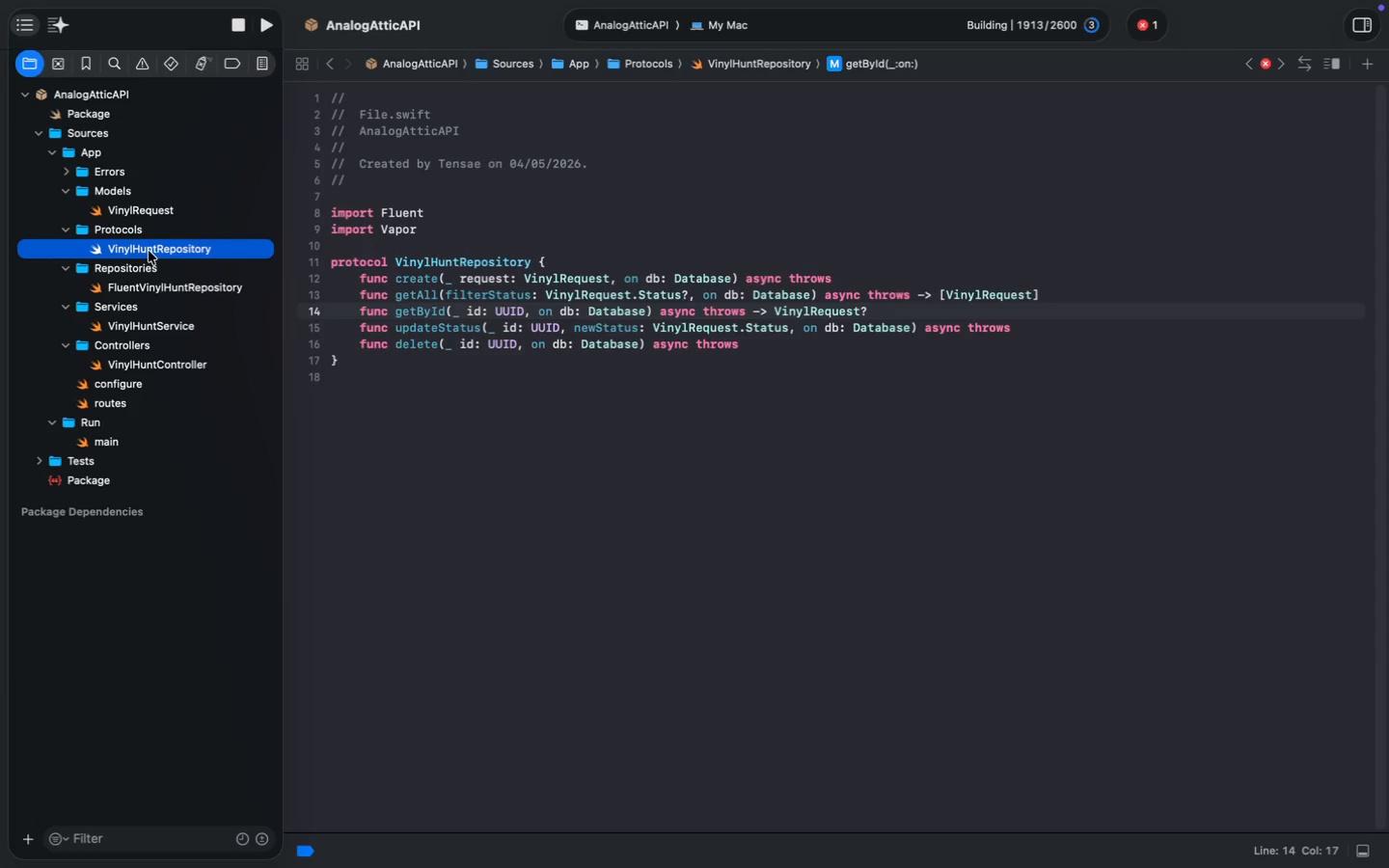 
left_click([518, 414])
 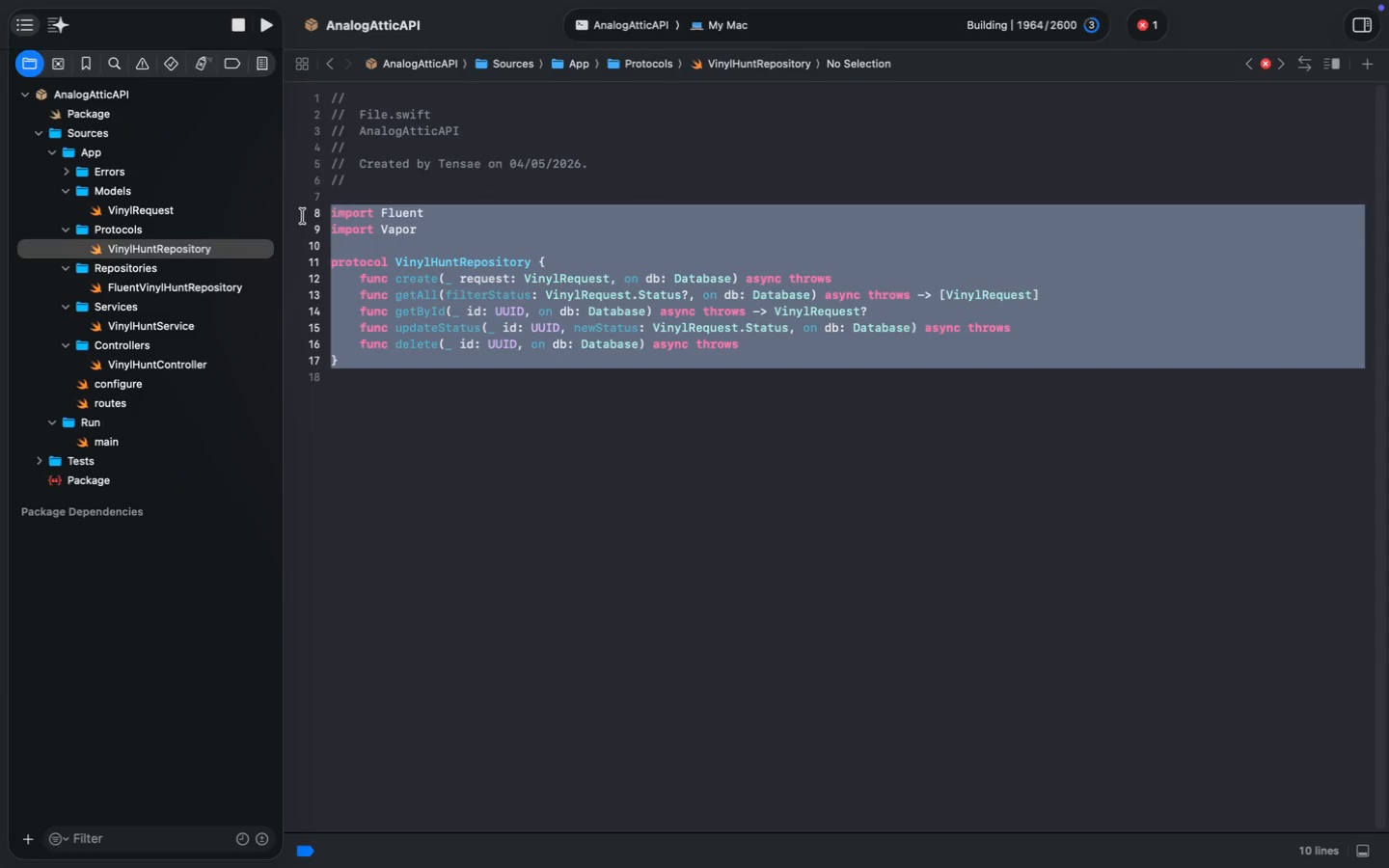 
left_click_drag(start_coordinate=[403, 395], to_coordinate=[304, 214])
 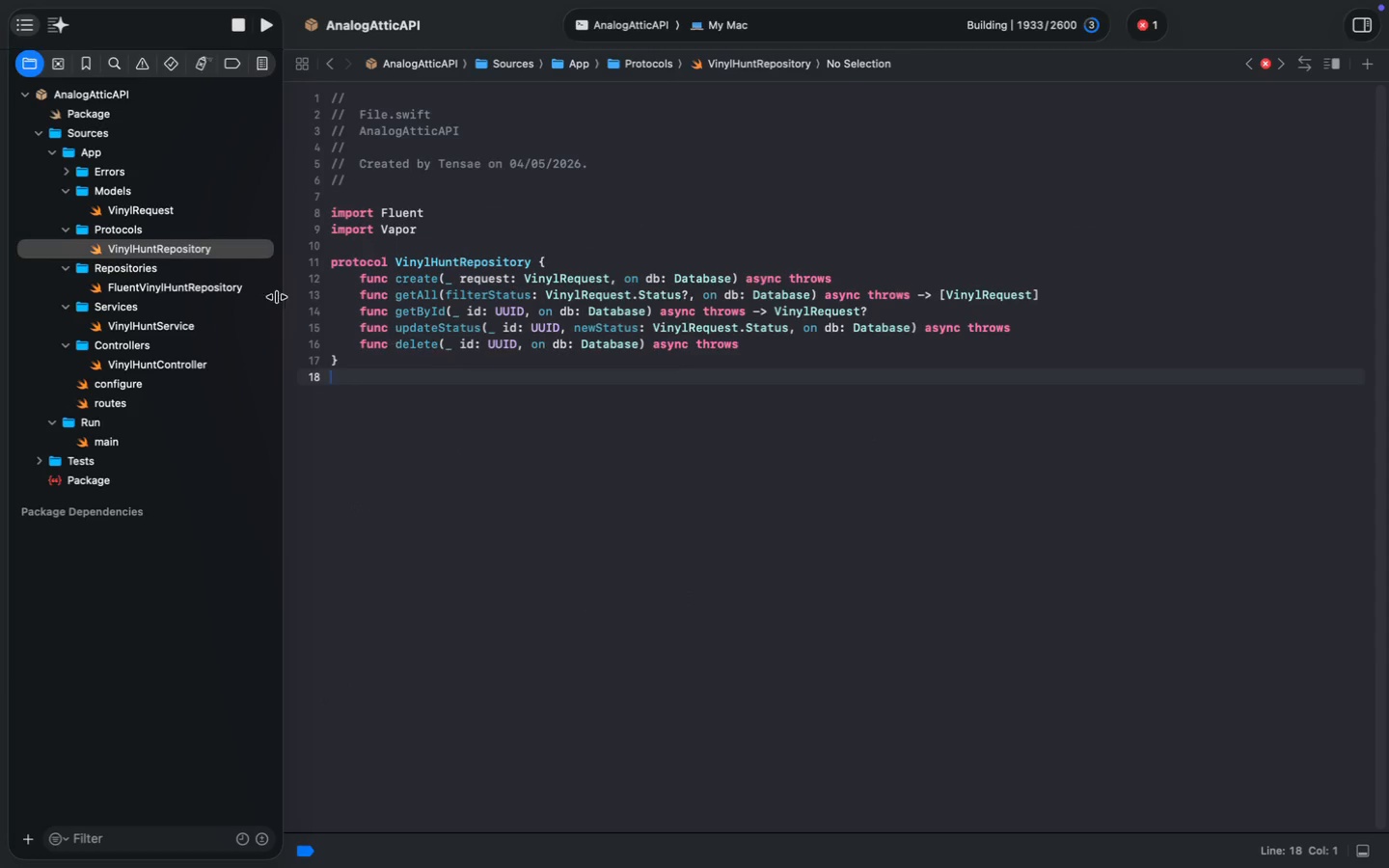 
left_click([176, 286])
 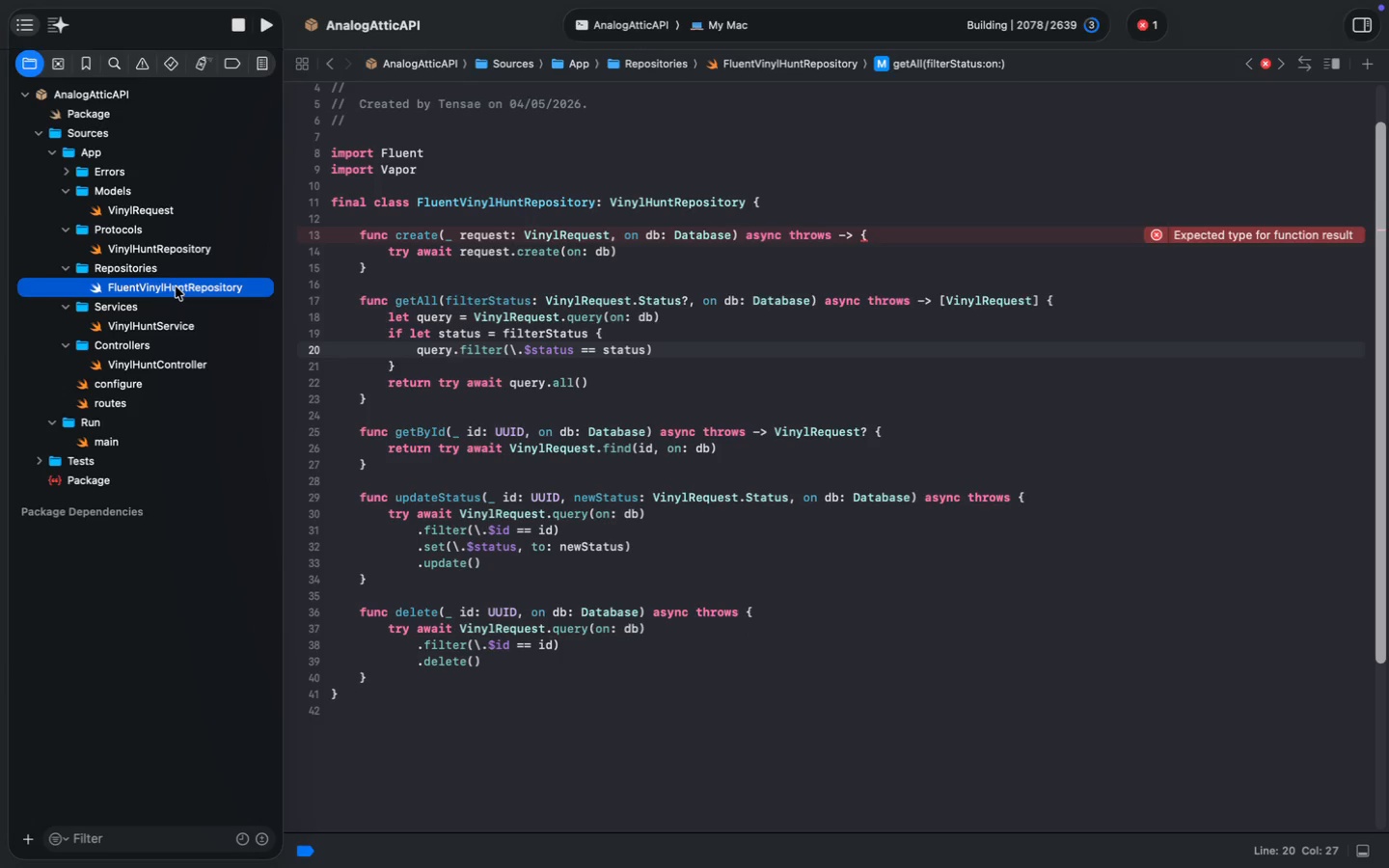 
wait(6.21)
 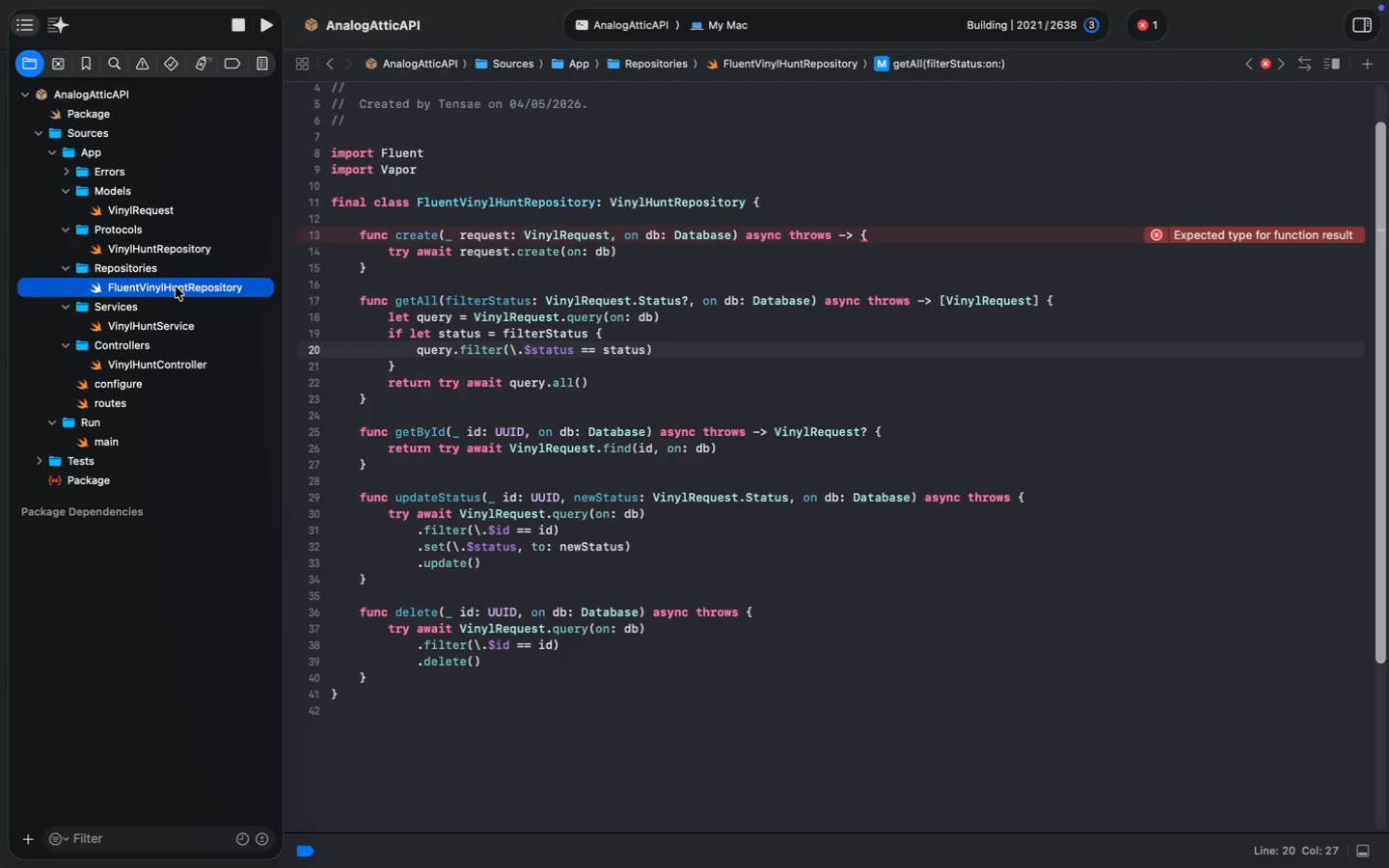 
left_click([176, 252])
 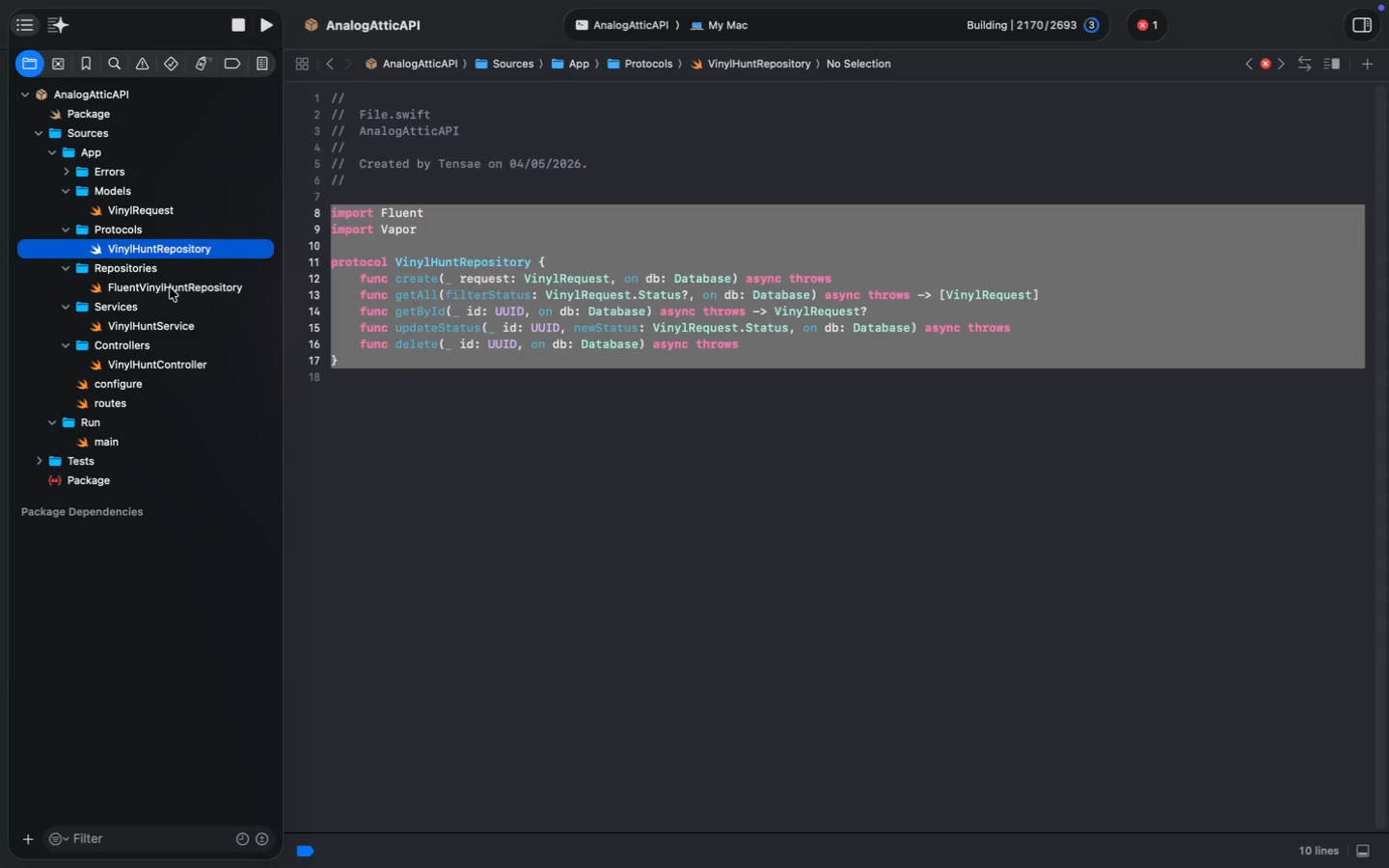 
wait(9.65)
 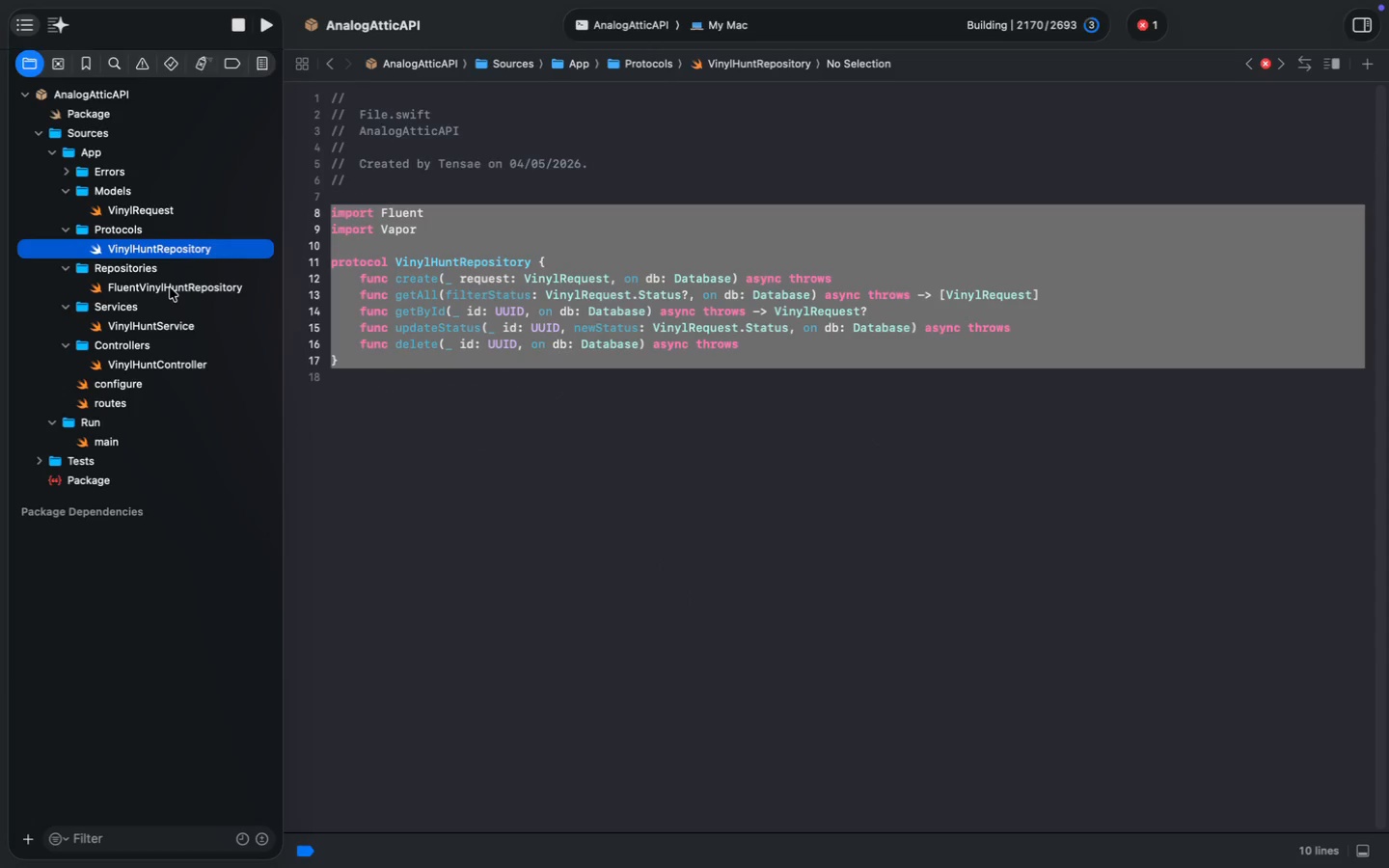 
left_click([170, 287])
 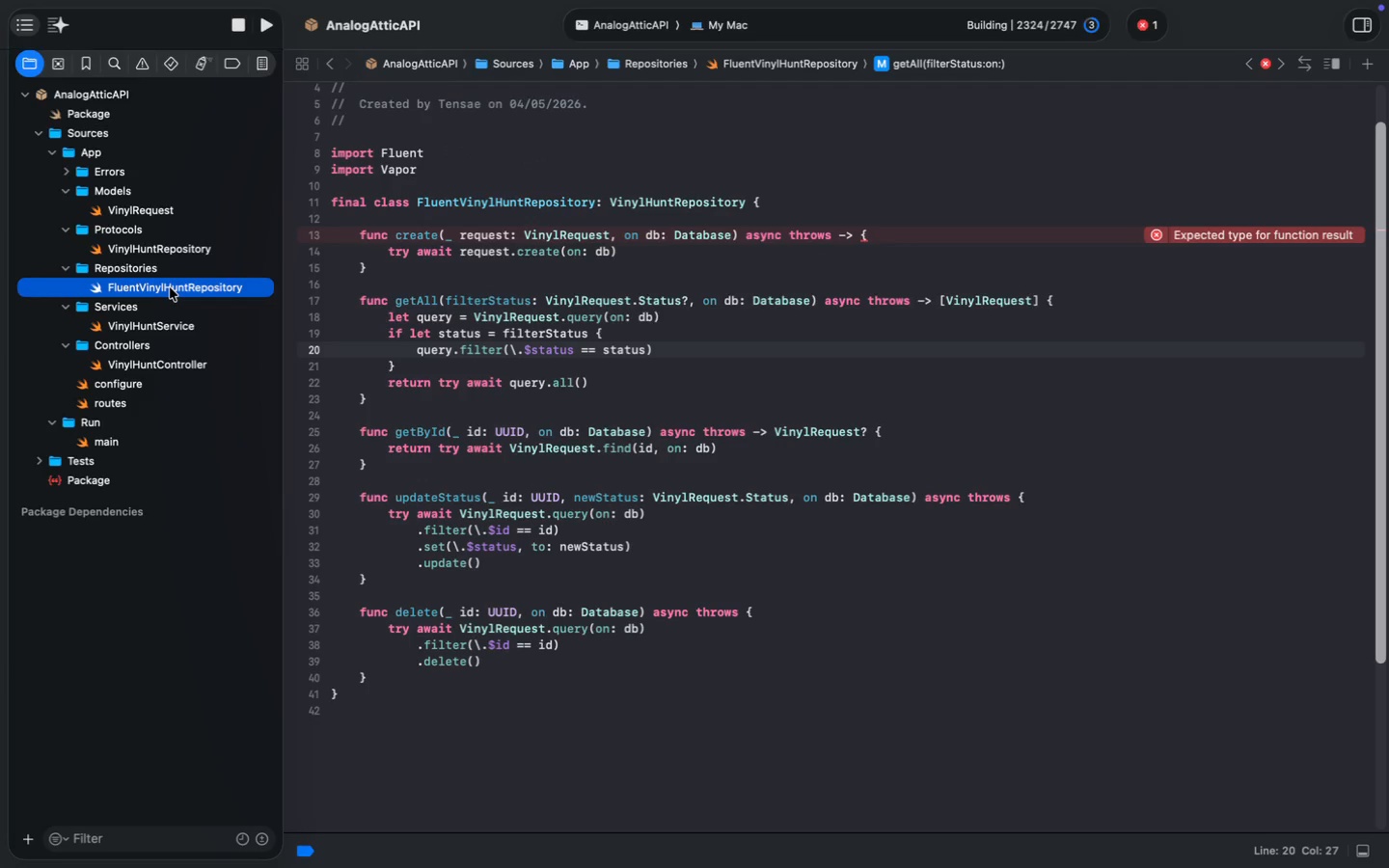 
left_click([168, 246])
 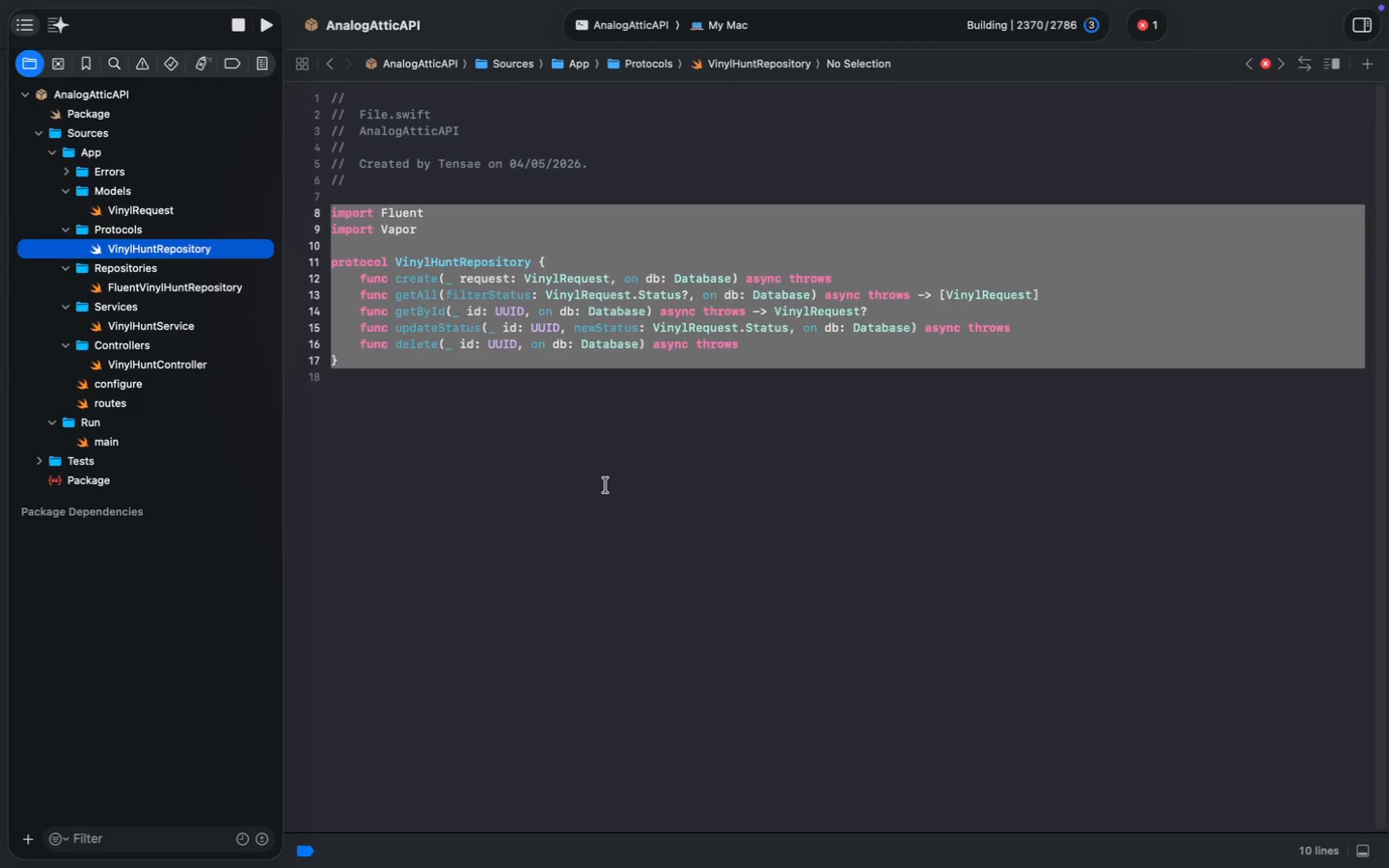 
key(Meta+C)
 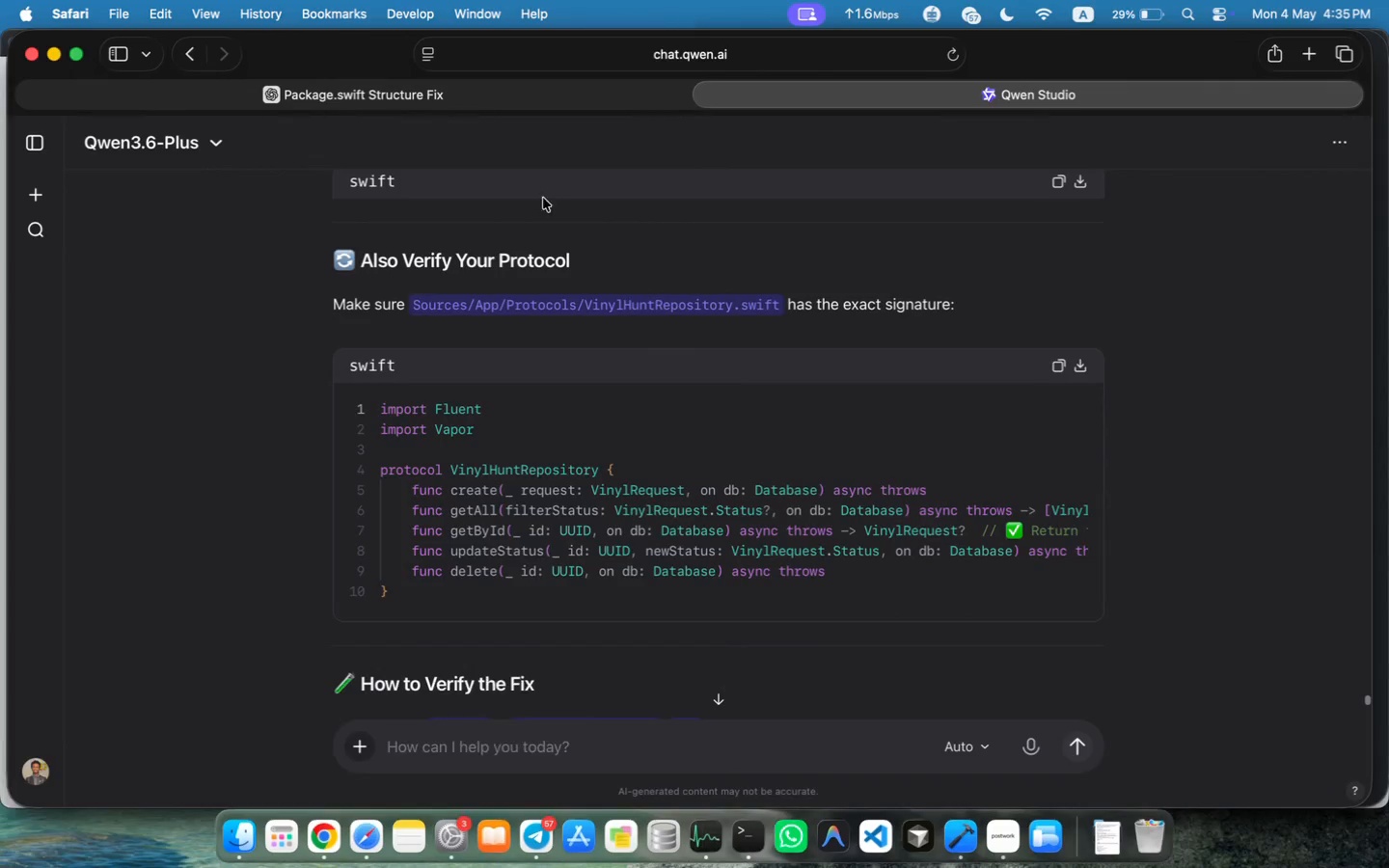 
left_click([449, 104])
 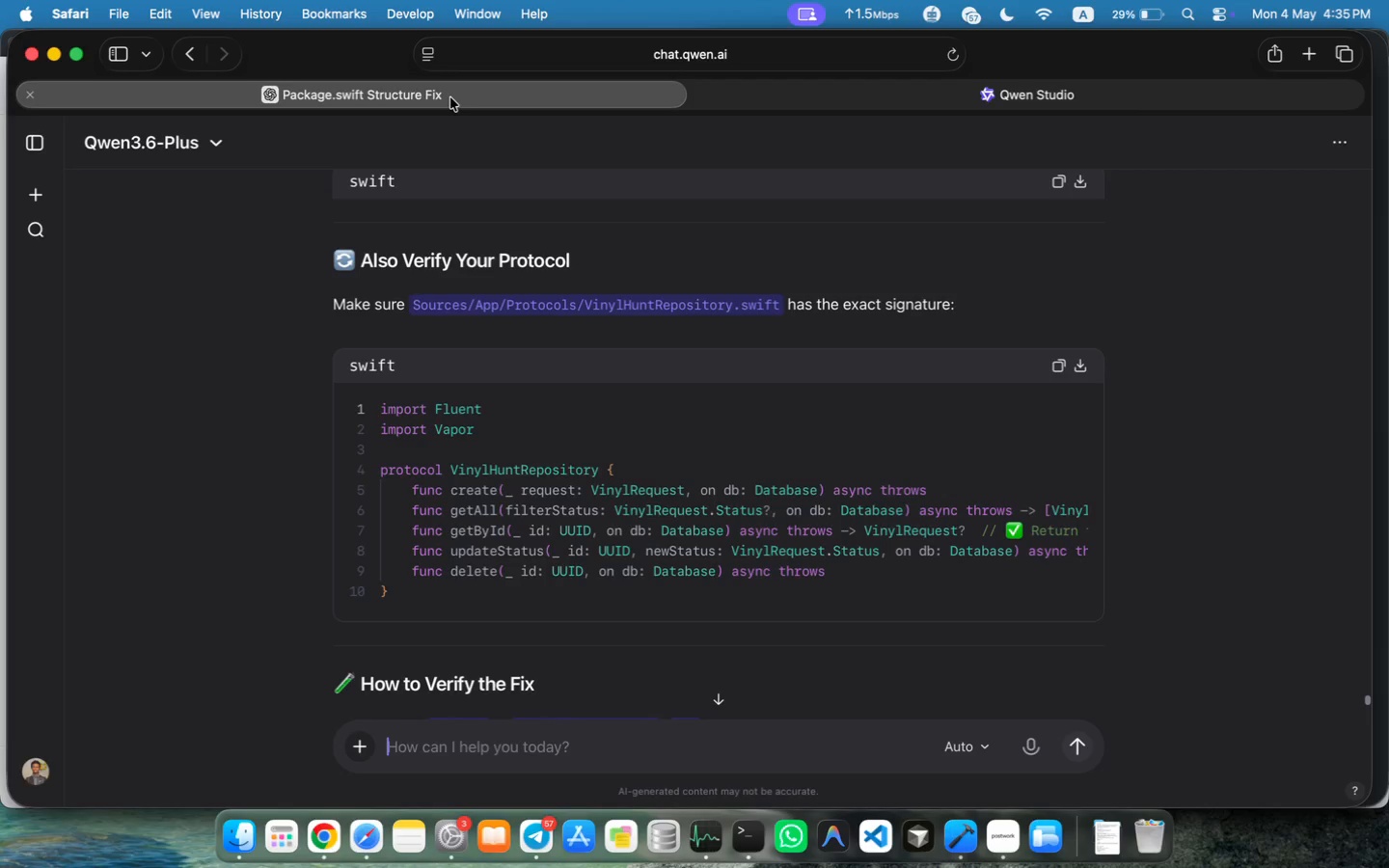 
key(Meta+V)
 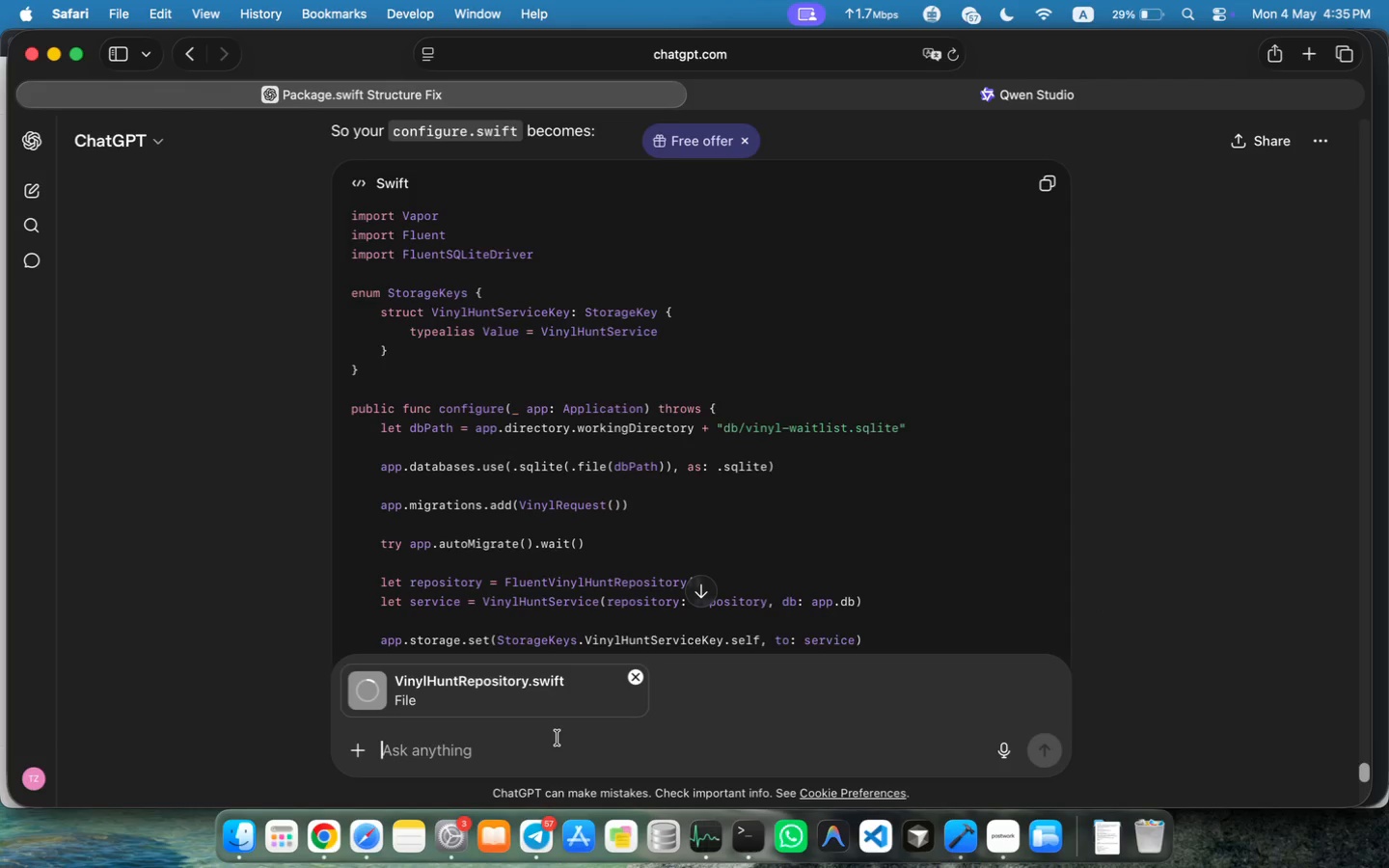 
hold_key(key=ShiftLeft, duration=2.93)
 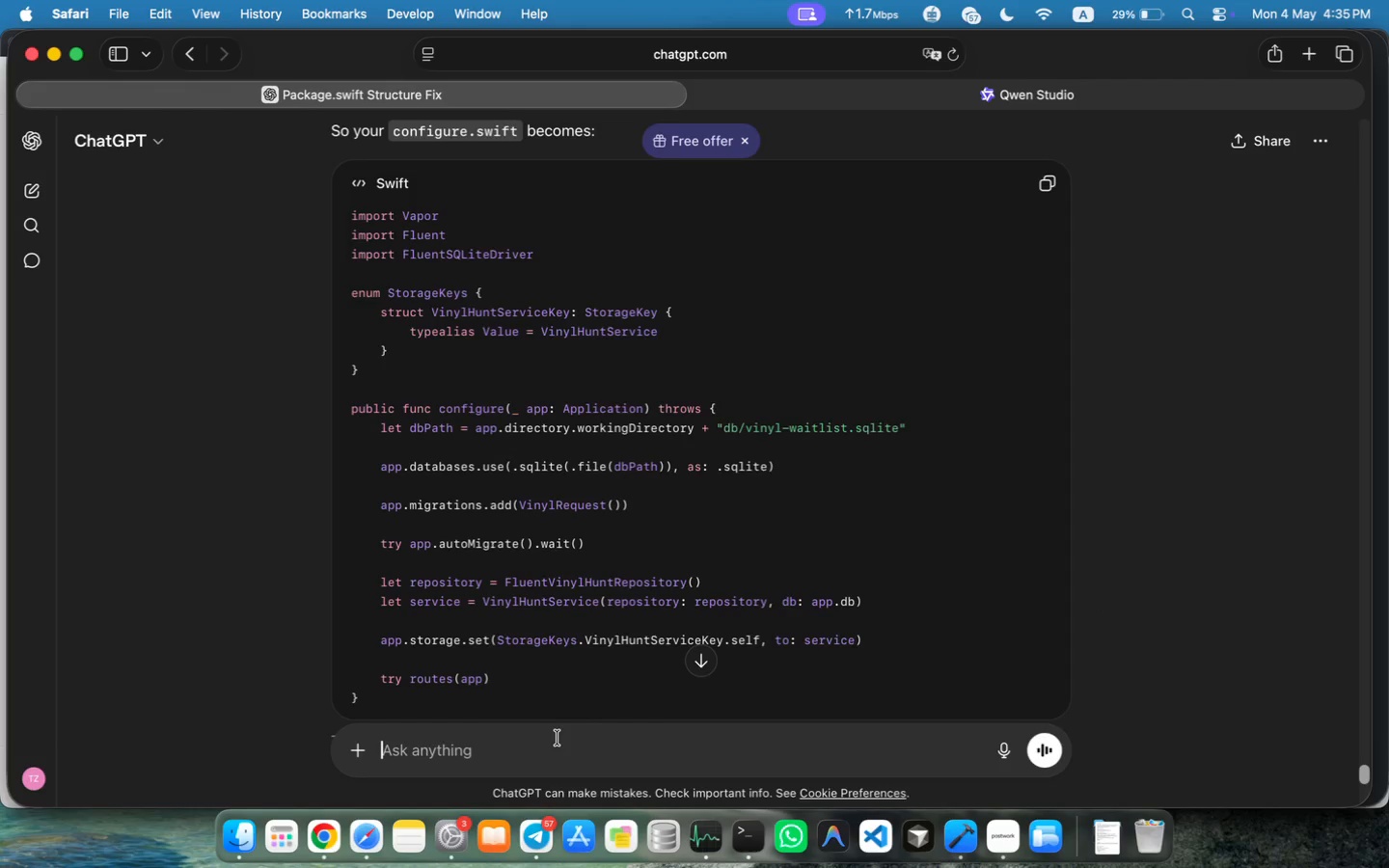 
left_click([204, 289])
 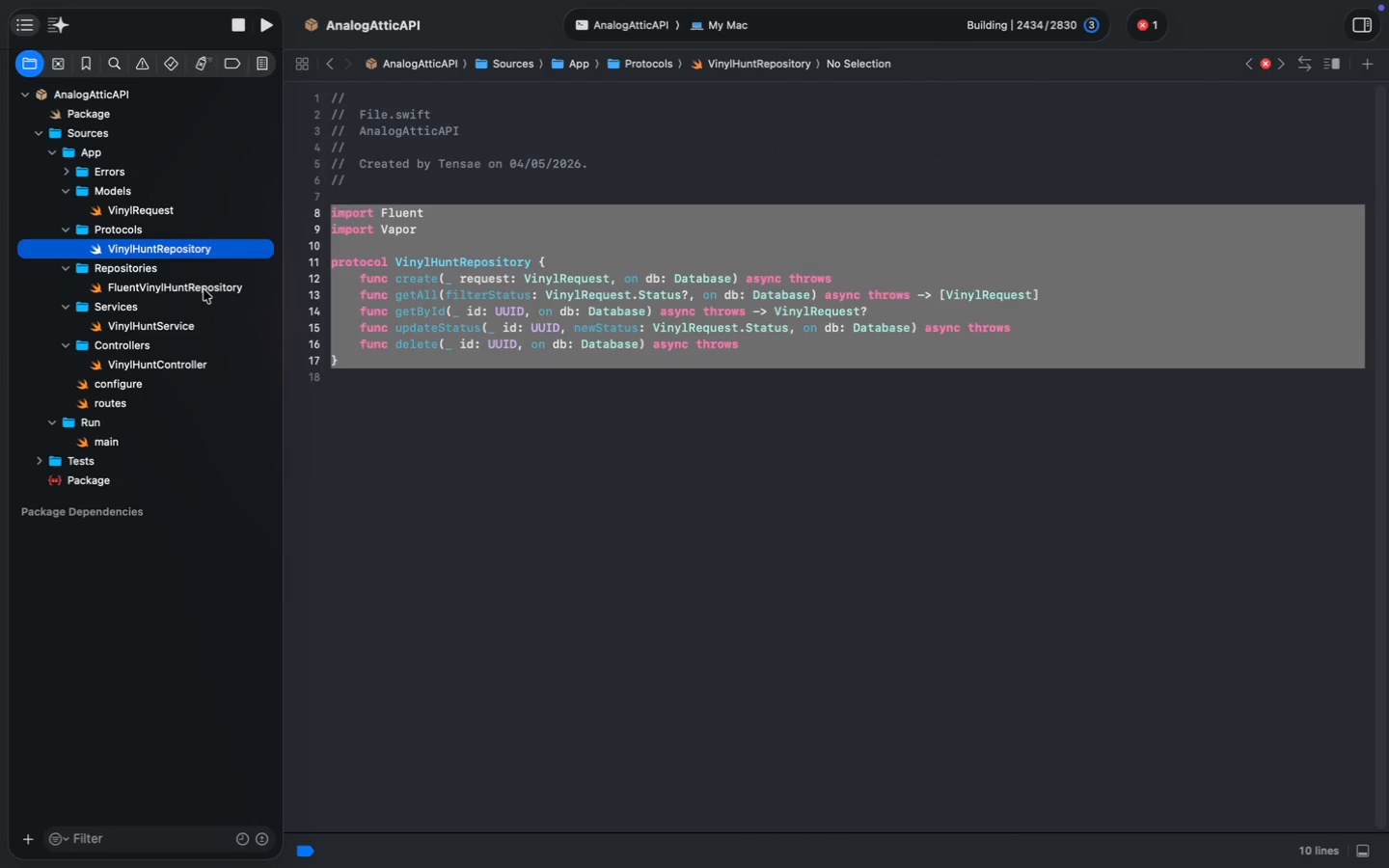 
key(Meta+A)
 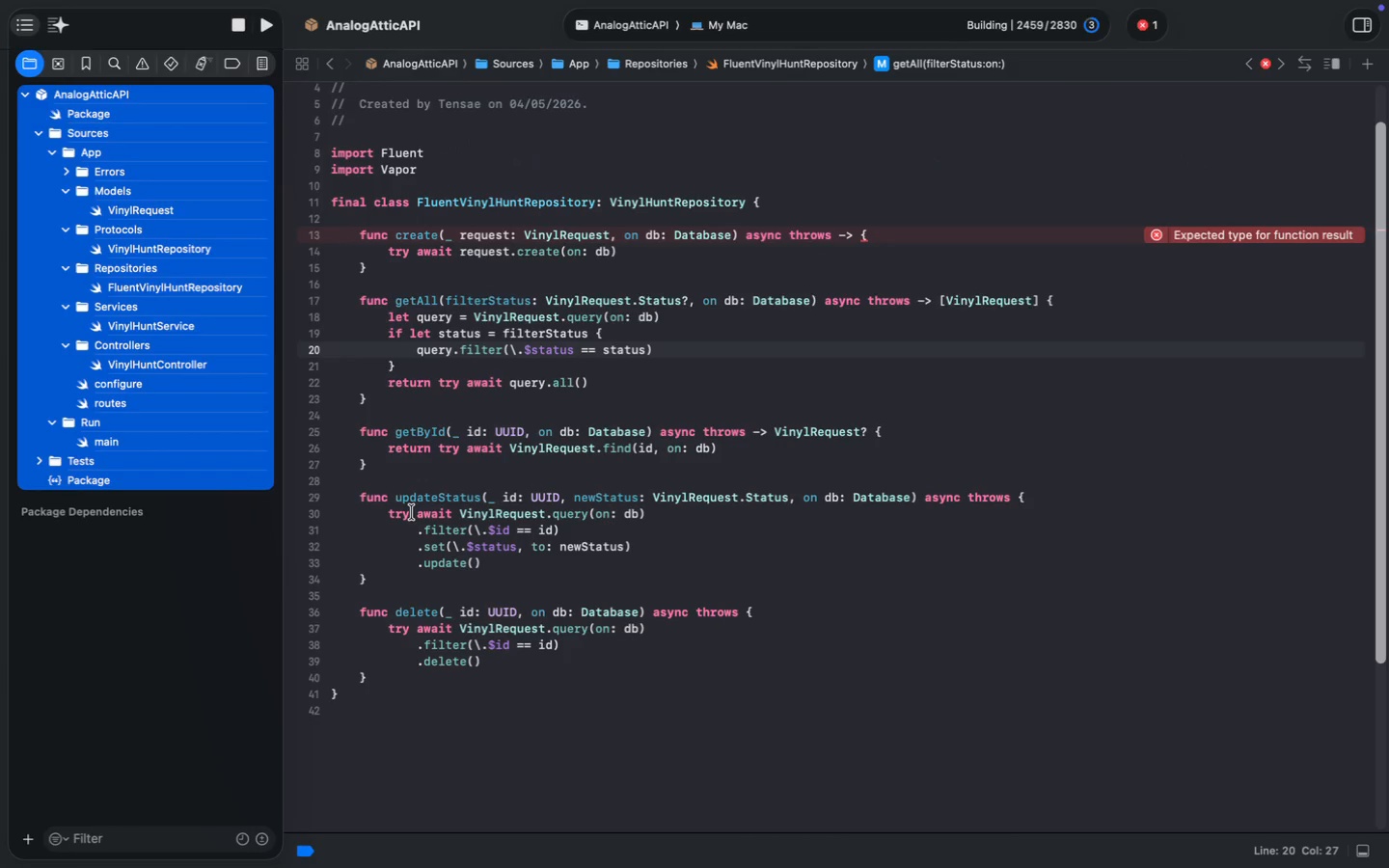 
key(Meta+A)
 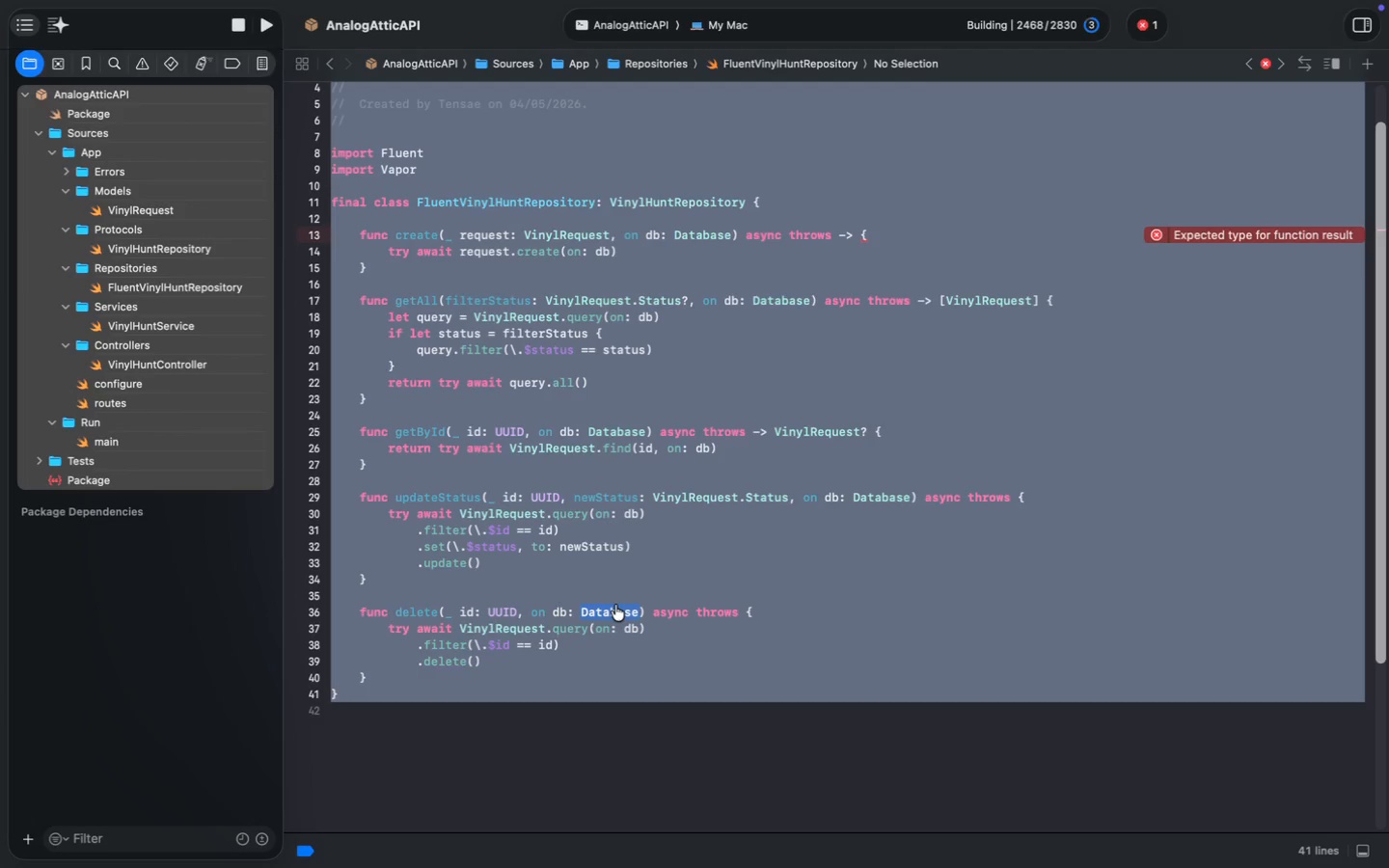 
key(Meta+C)
 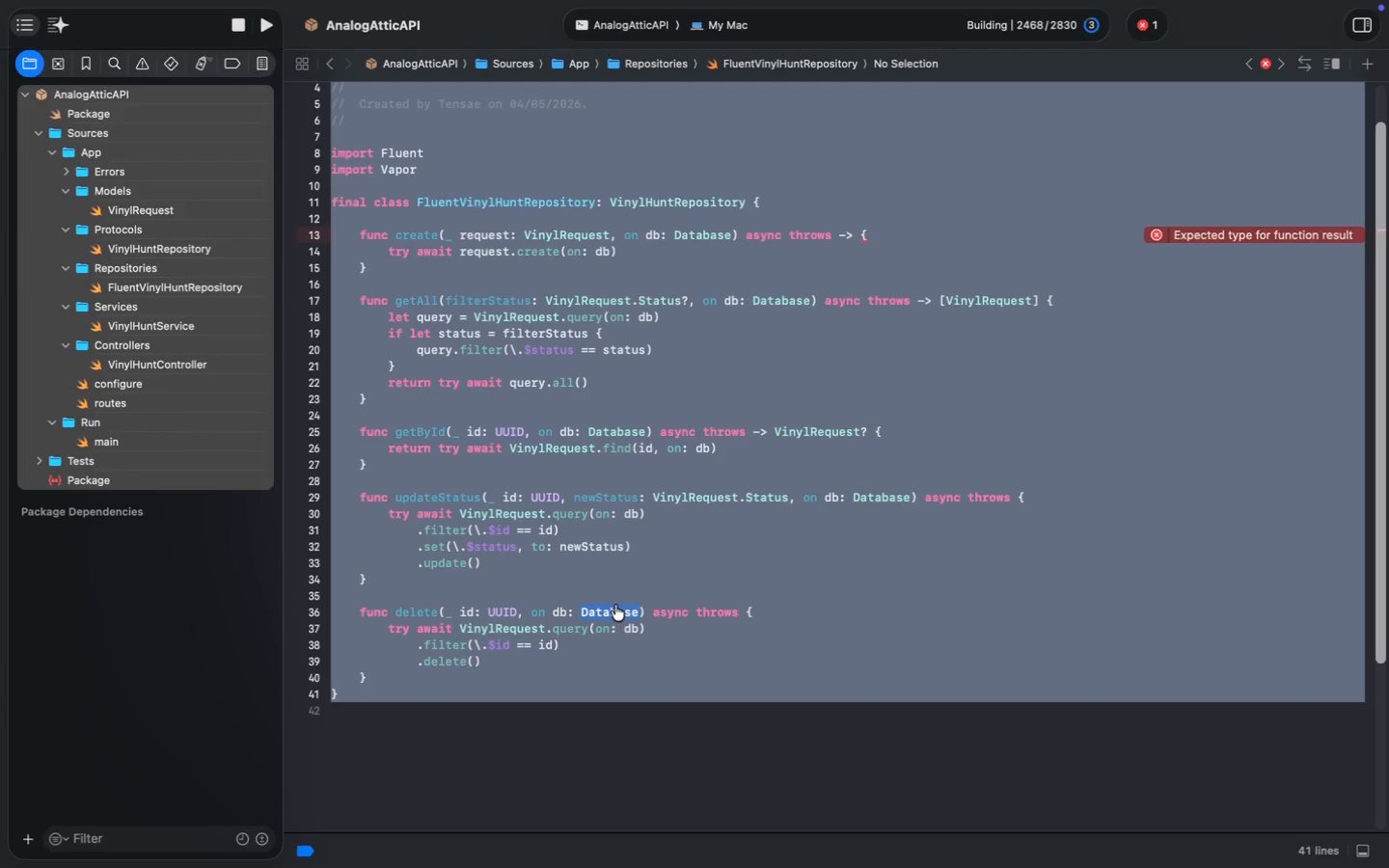 
key(Meta+C)
 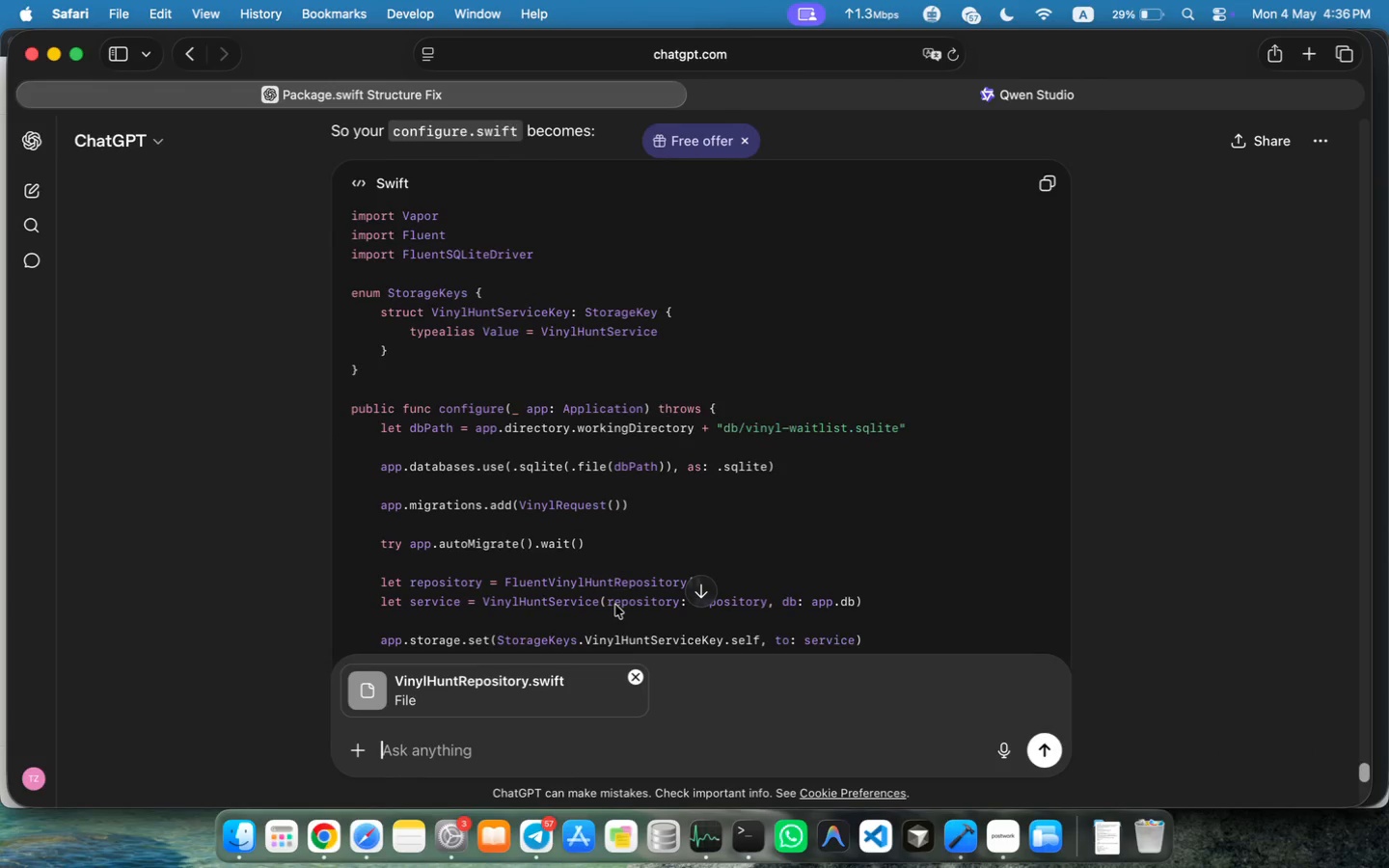 
key(Meta+V)
 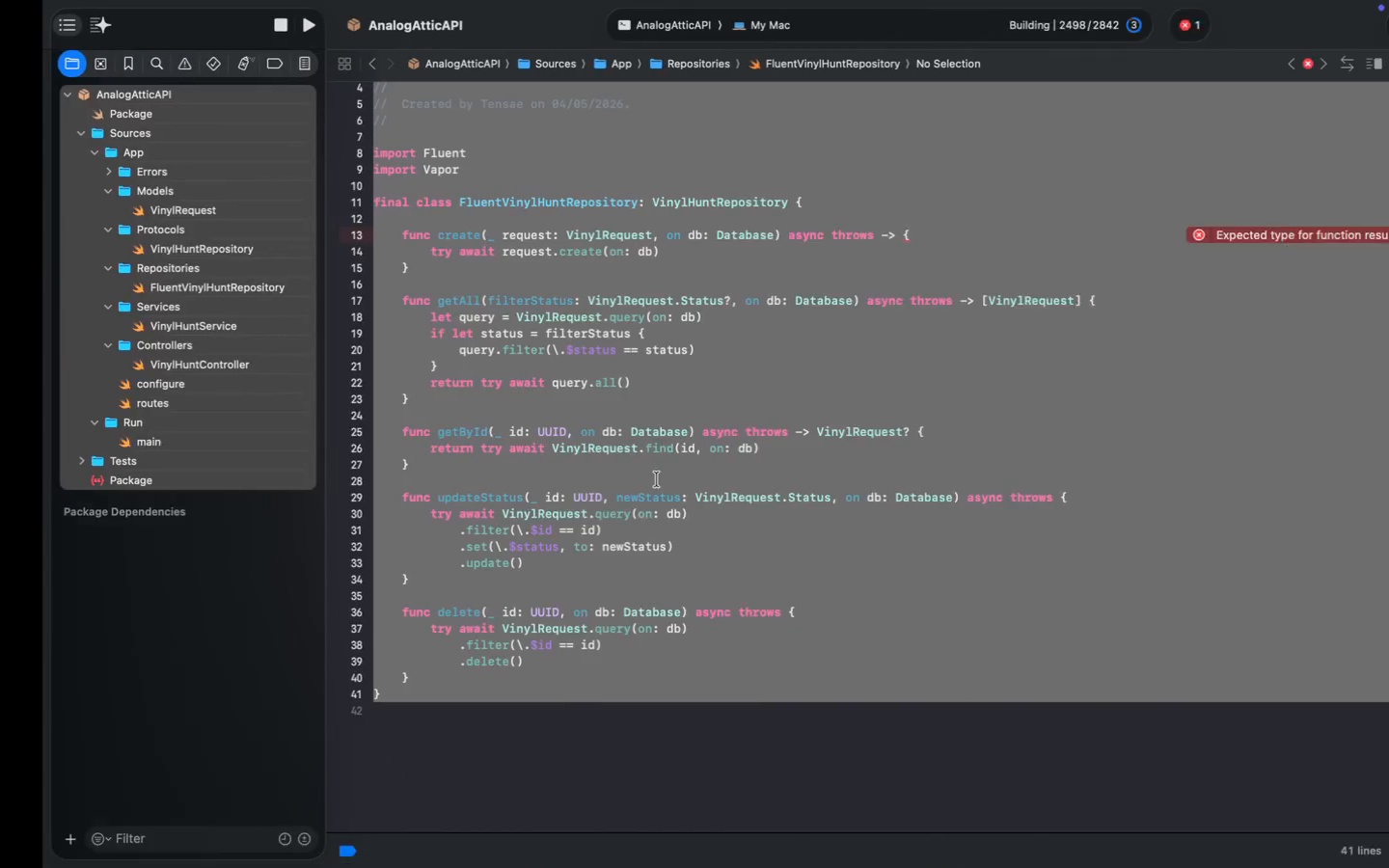 
wait(5.89)
 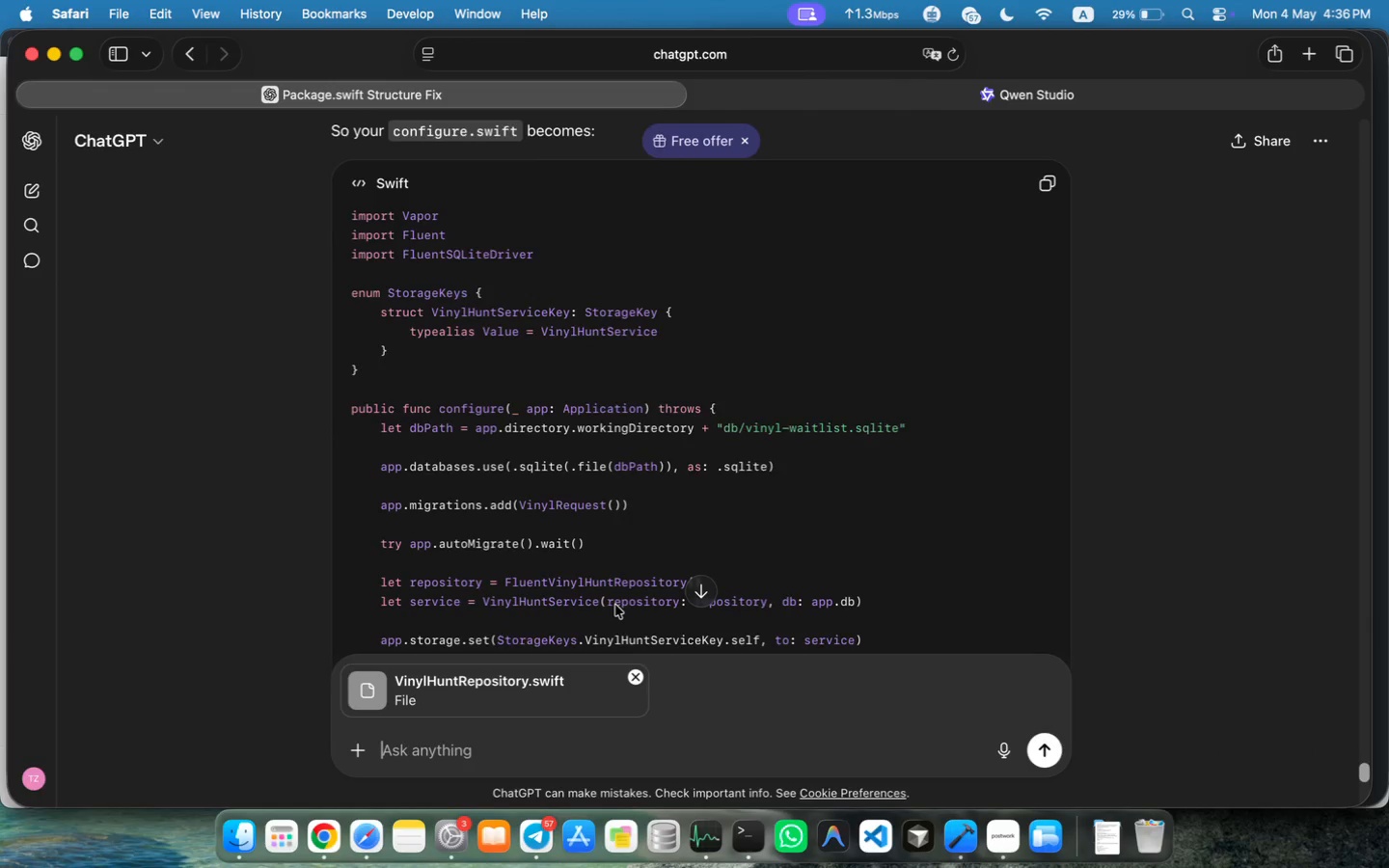 
left_click([1147, 24])
 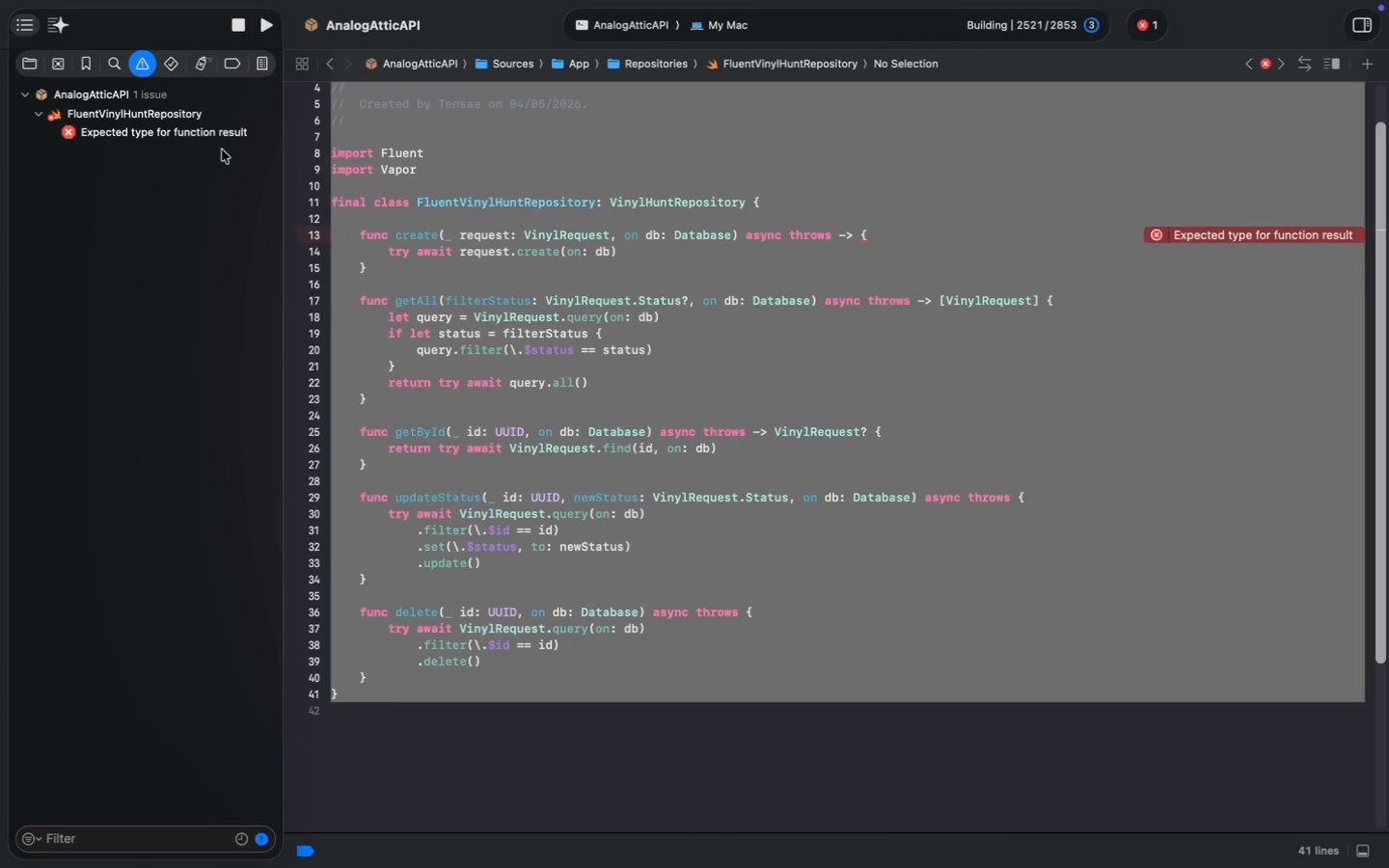 
left_click([147, 125])
 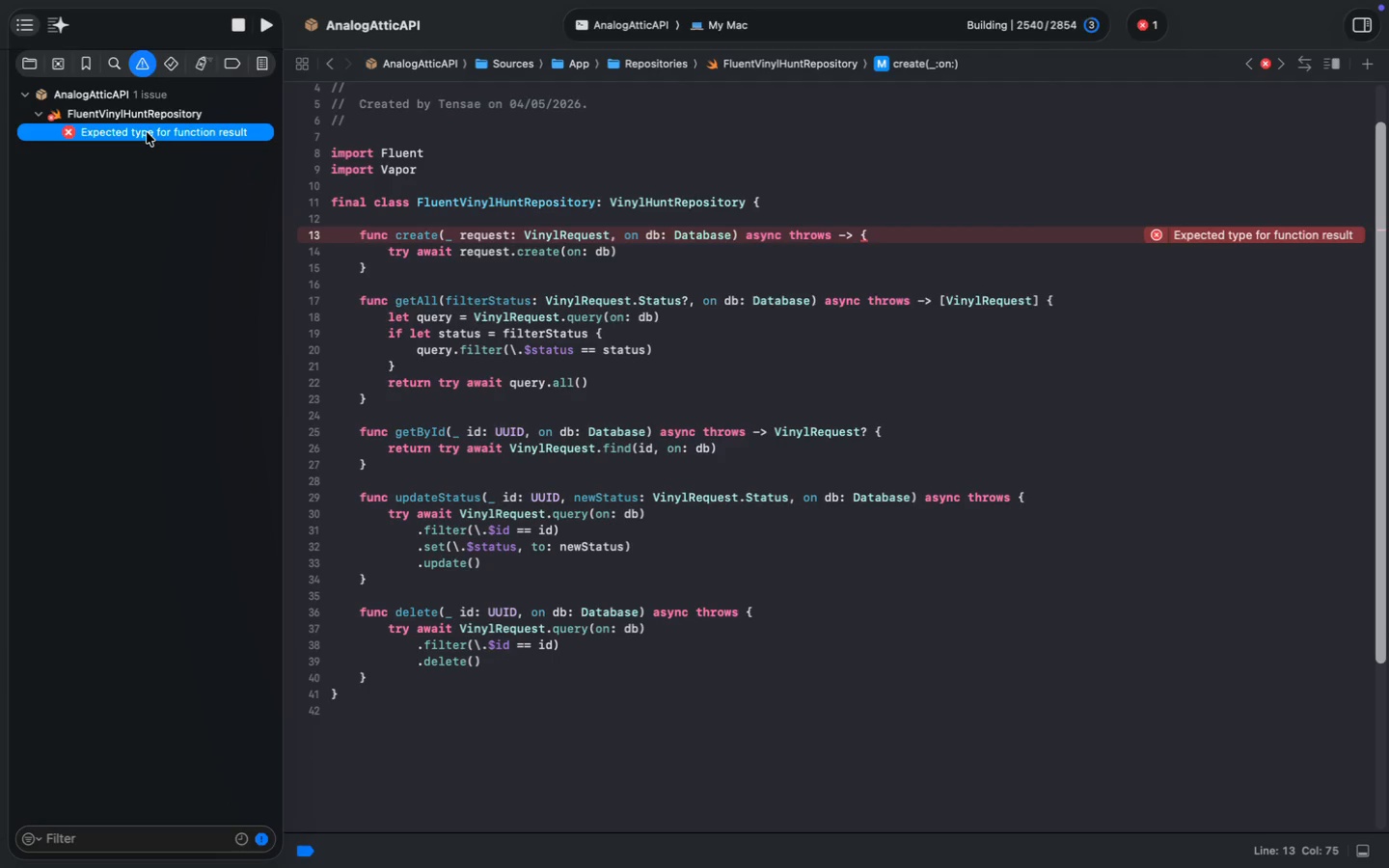 
right_click([147, 132])
 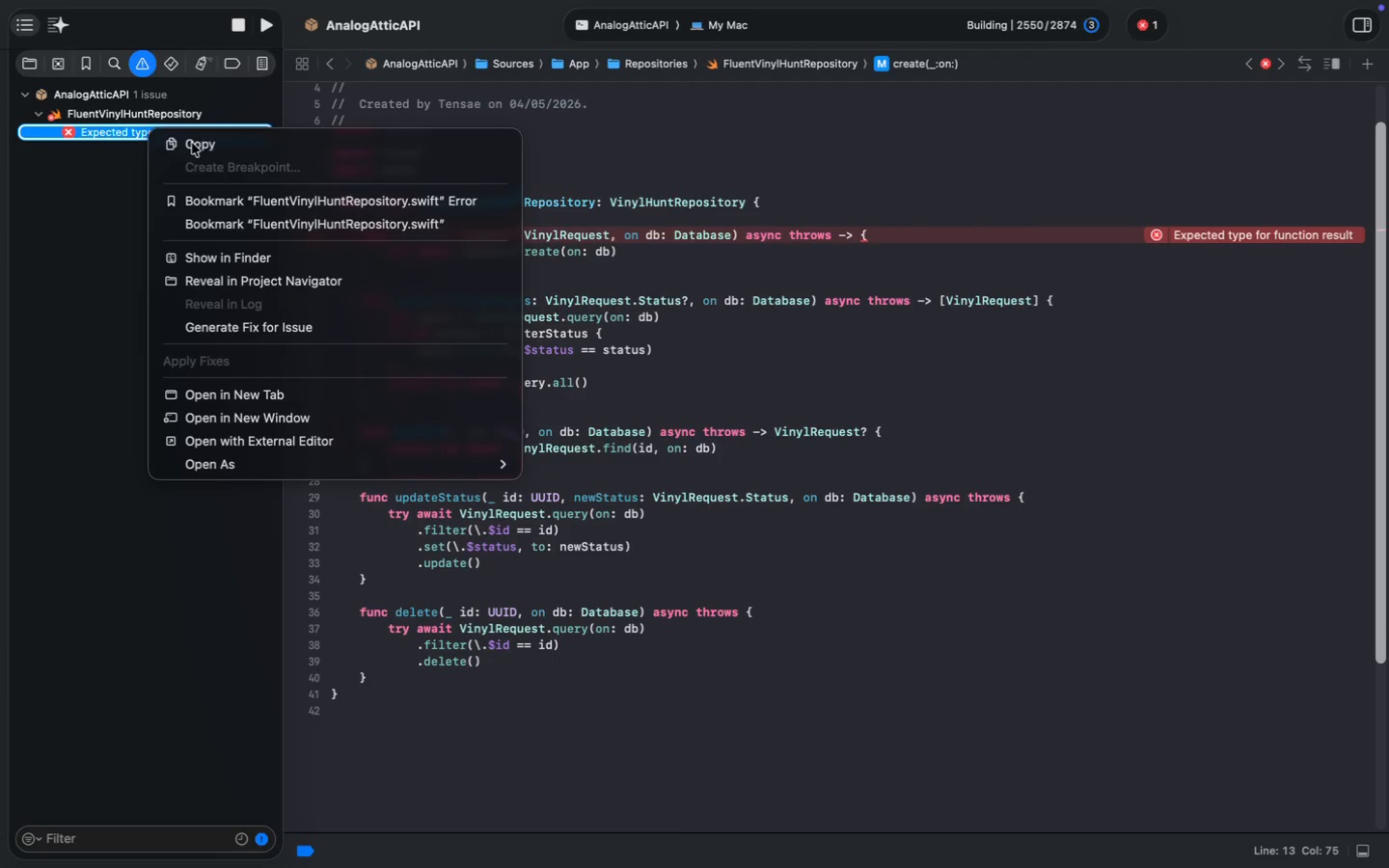 
left_click([192, 143])
 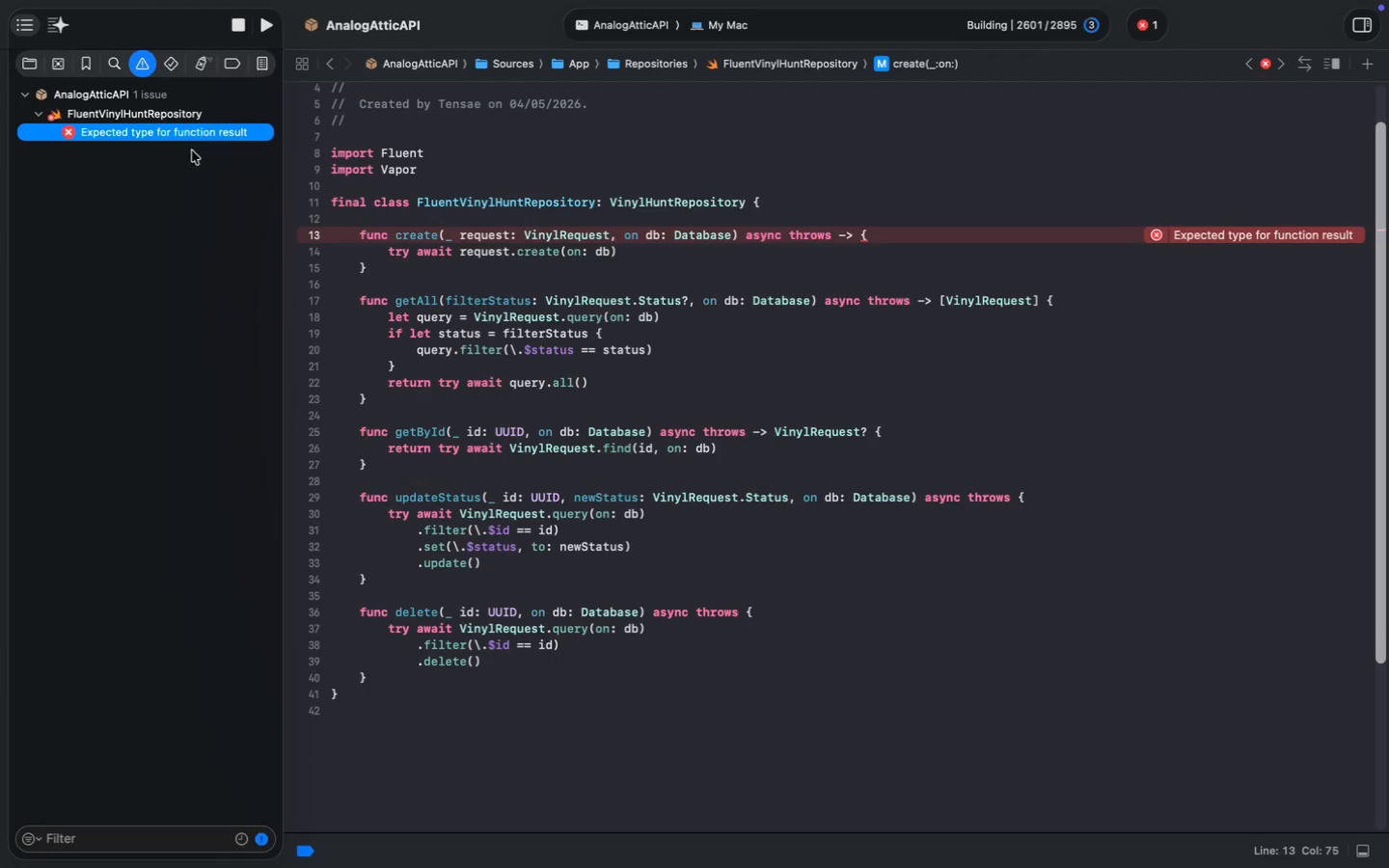 
left_click([412, 710])
 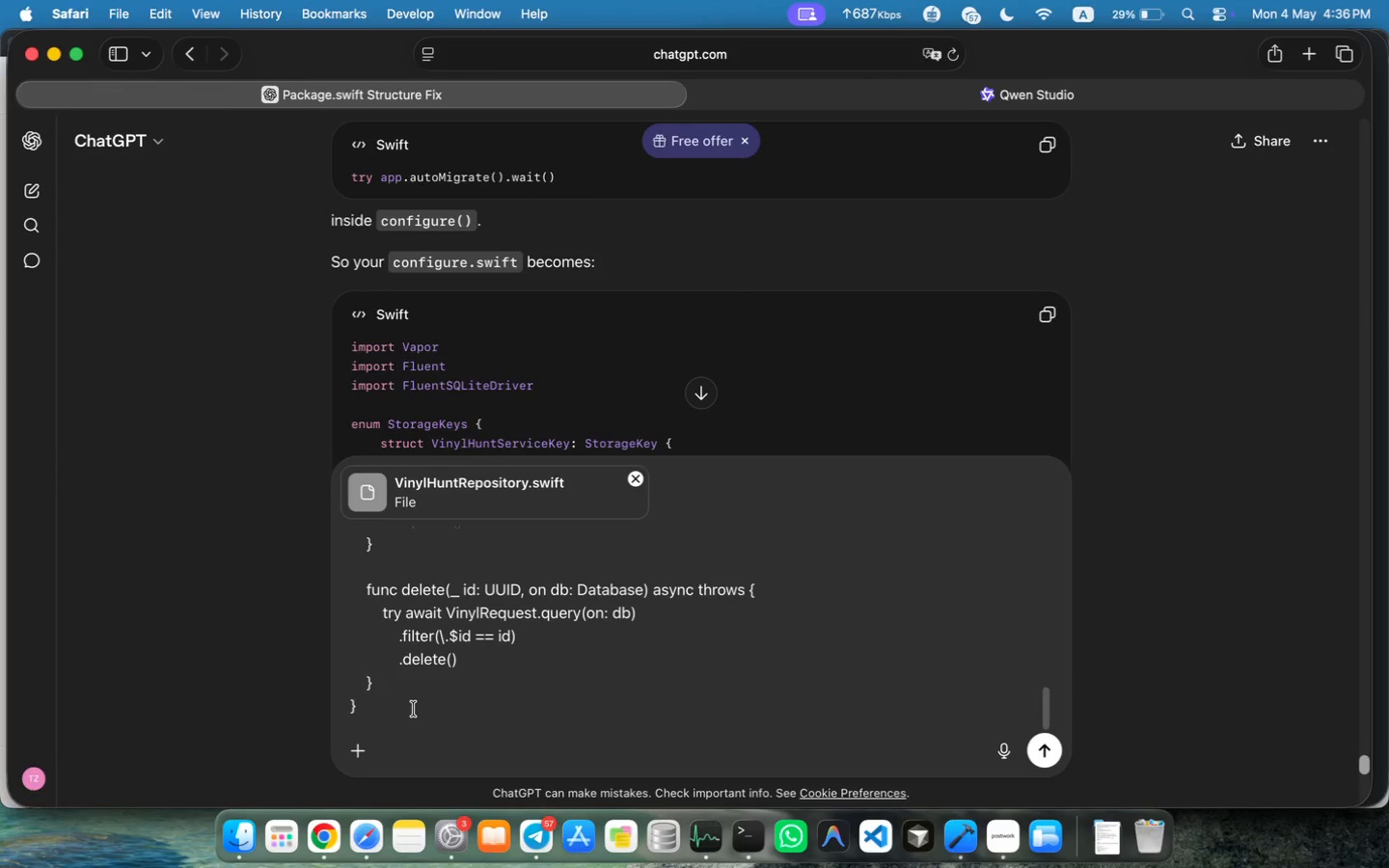 
key(Shift+Enter)
 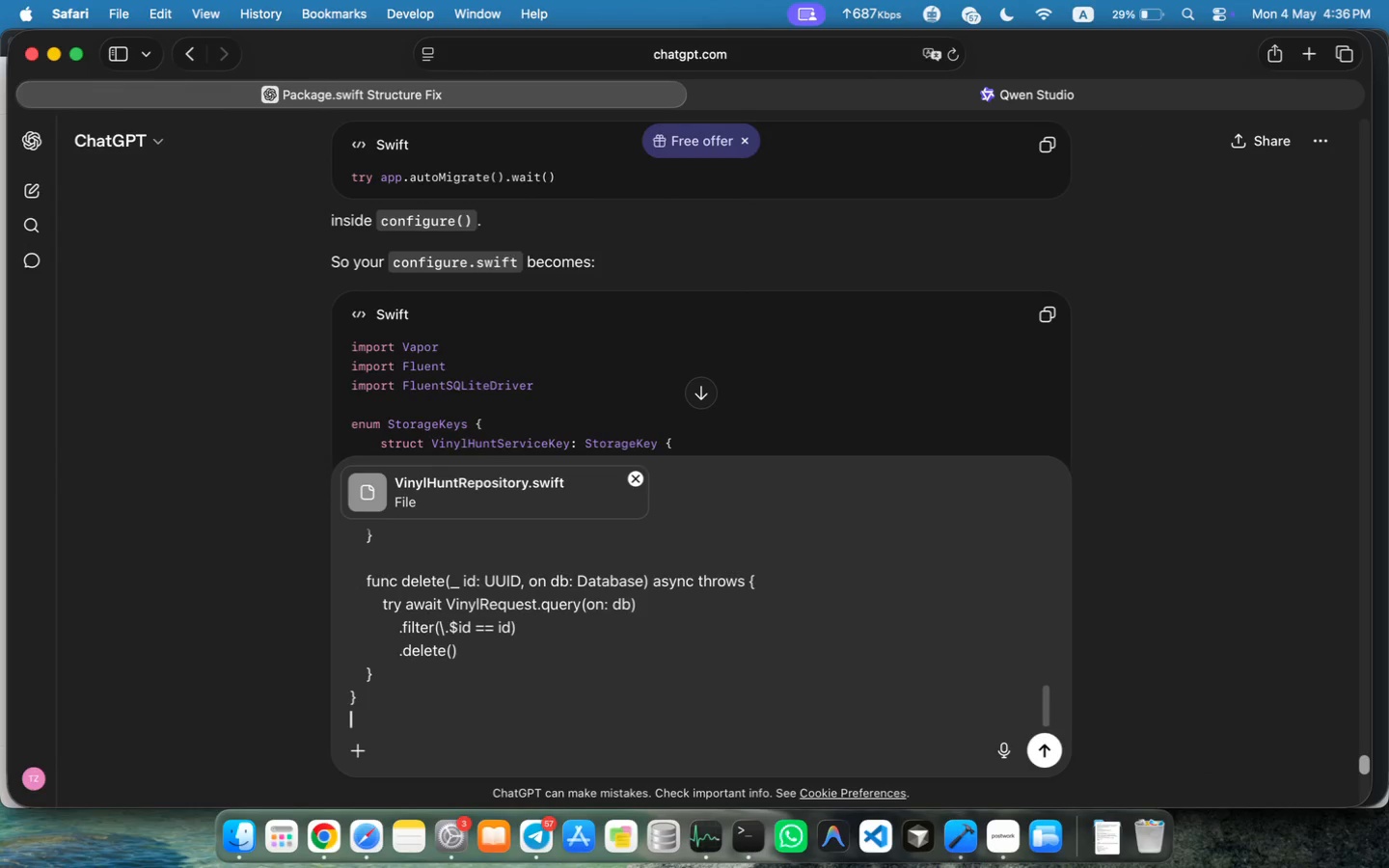 
key(Shift+Enter)
 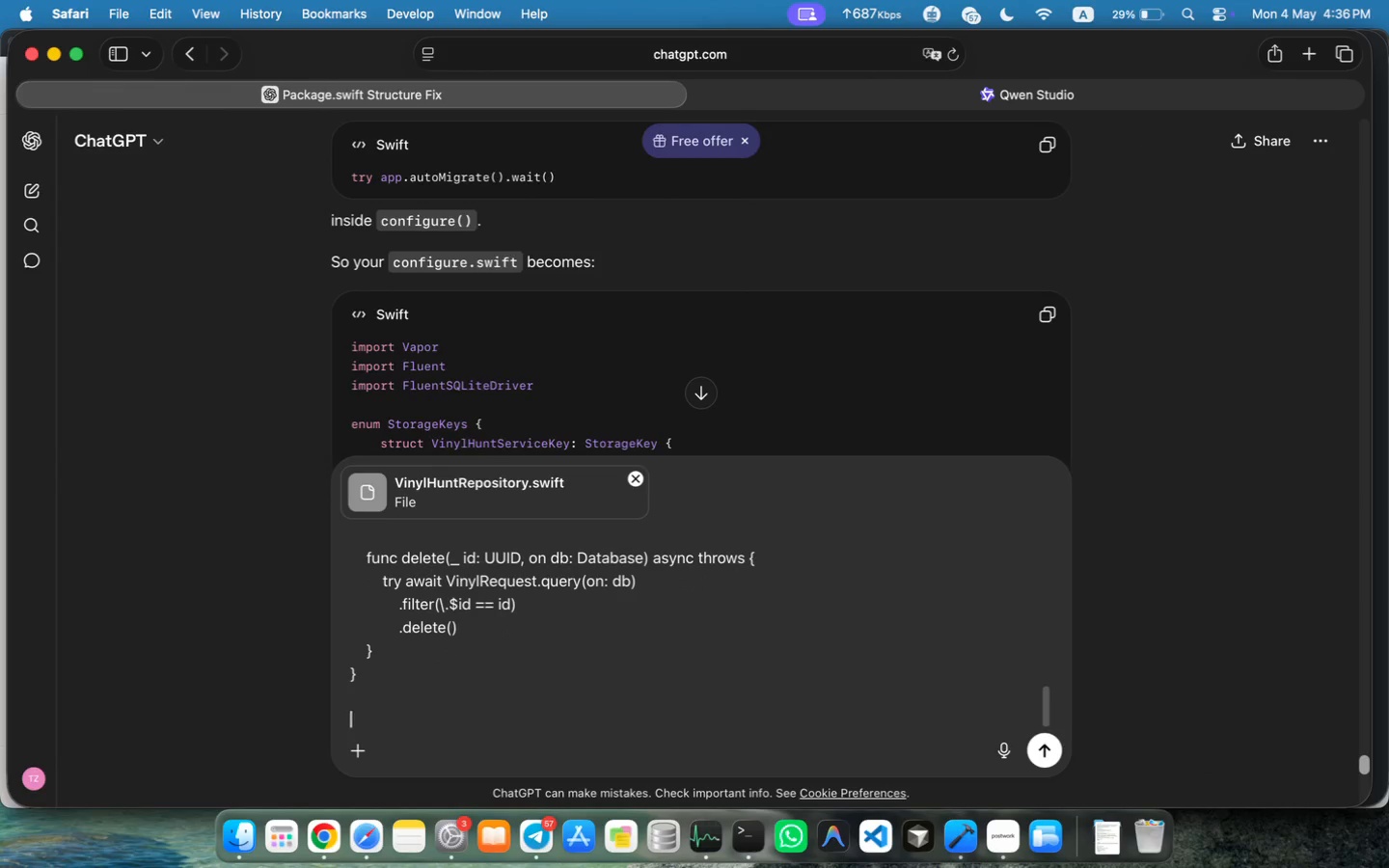 
key(Meta+V)
 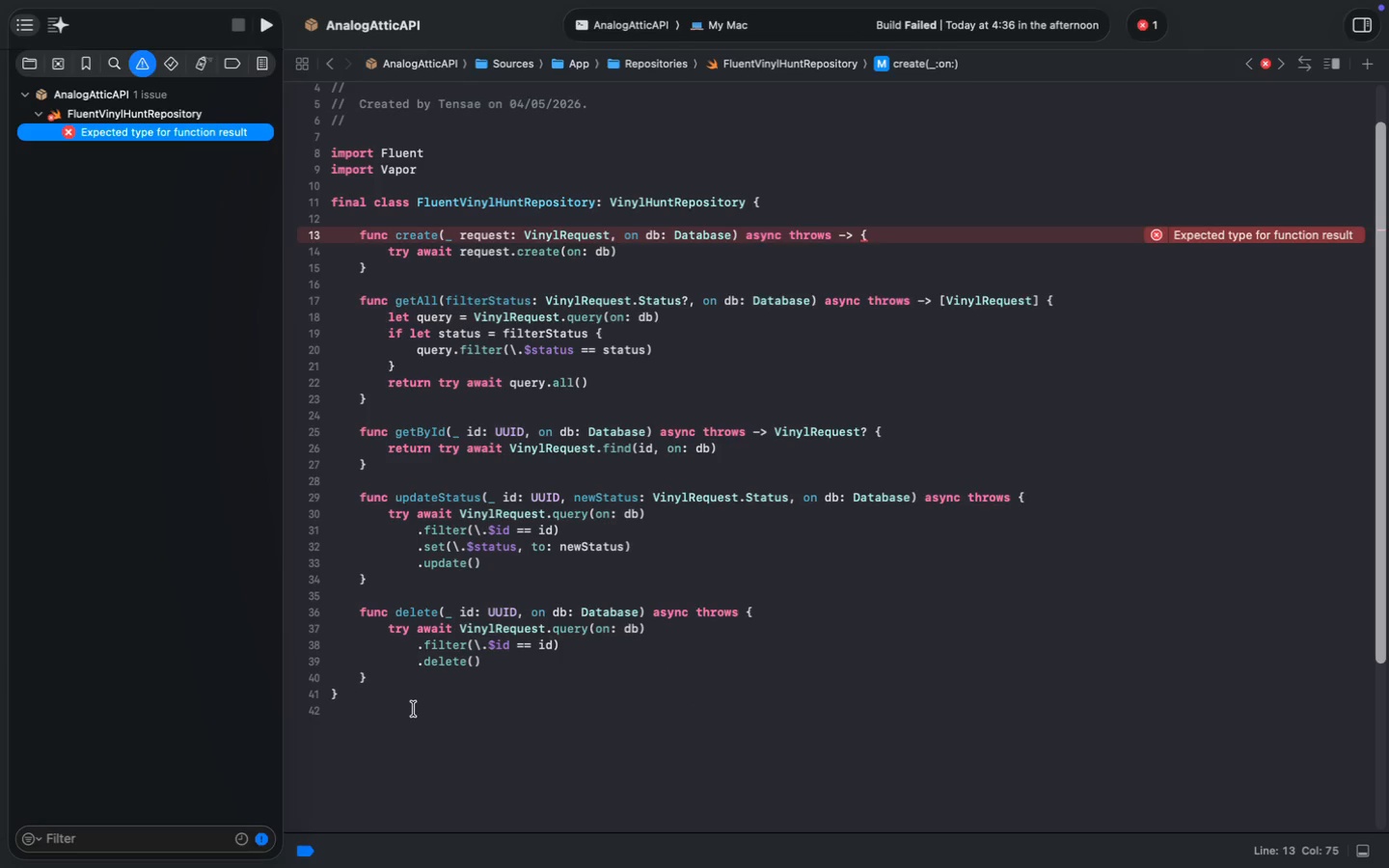 
wait(38.77)
 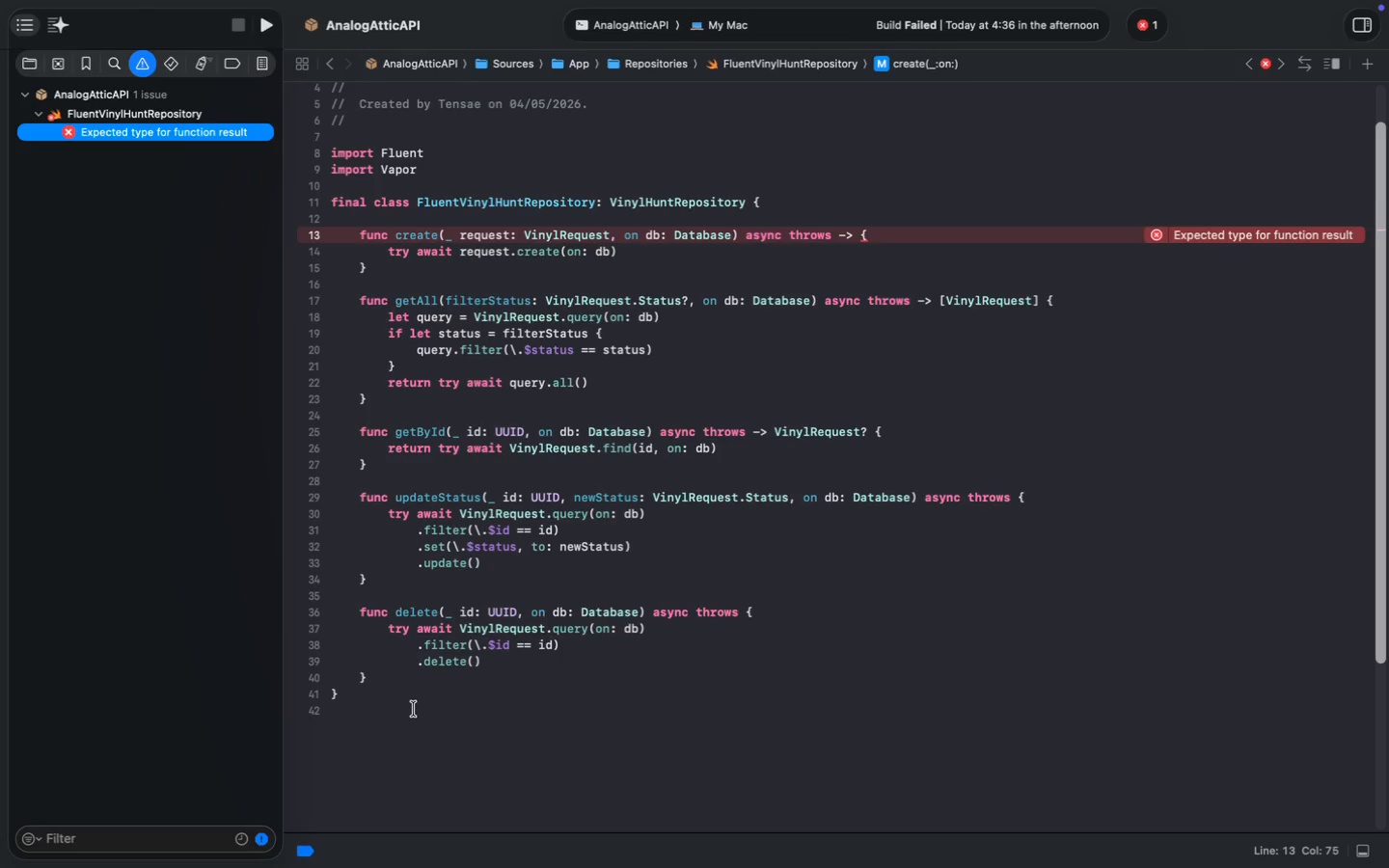 
left_click([1141, 27])
 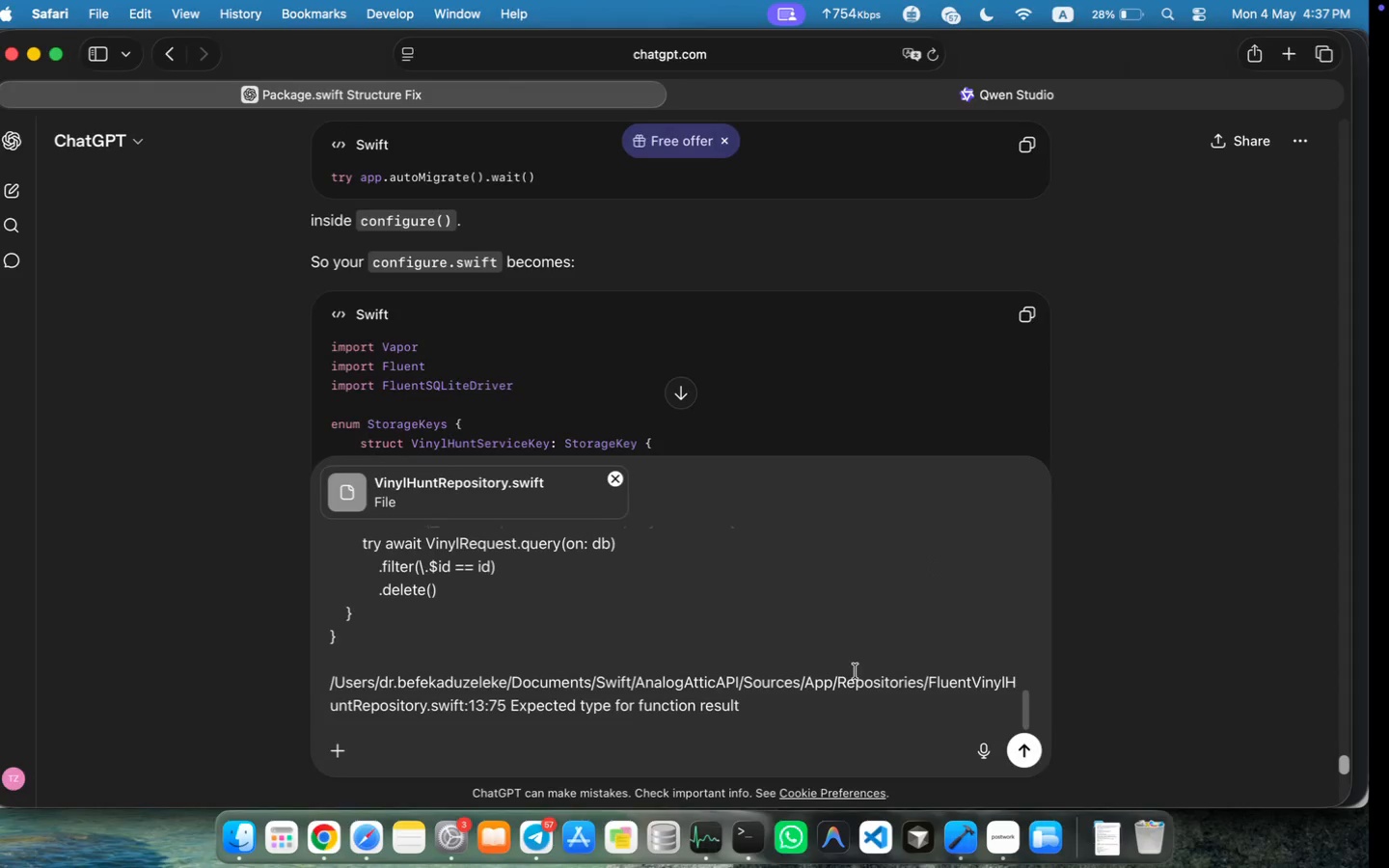 
left_click([1051, 748])
 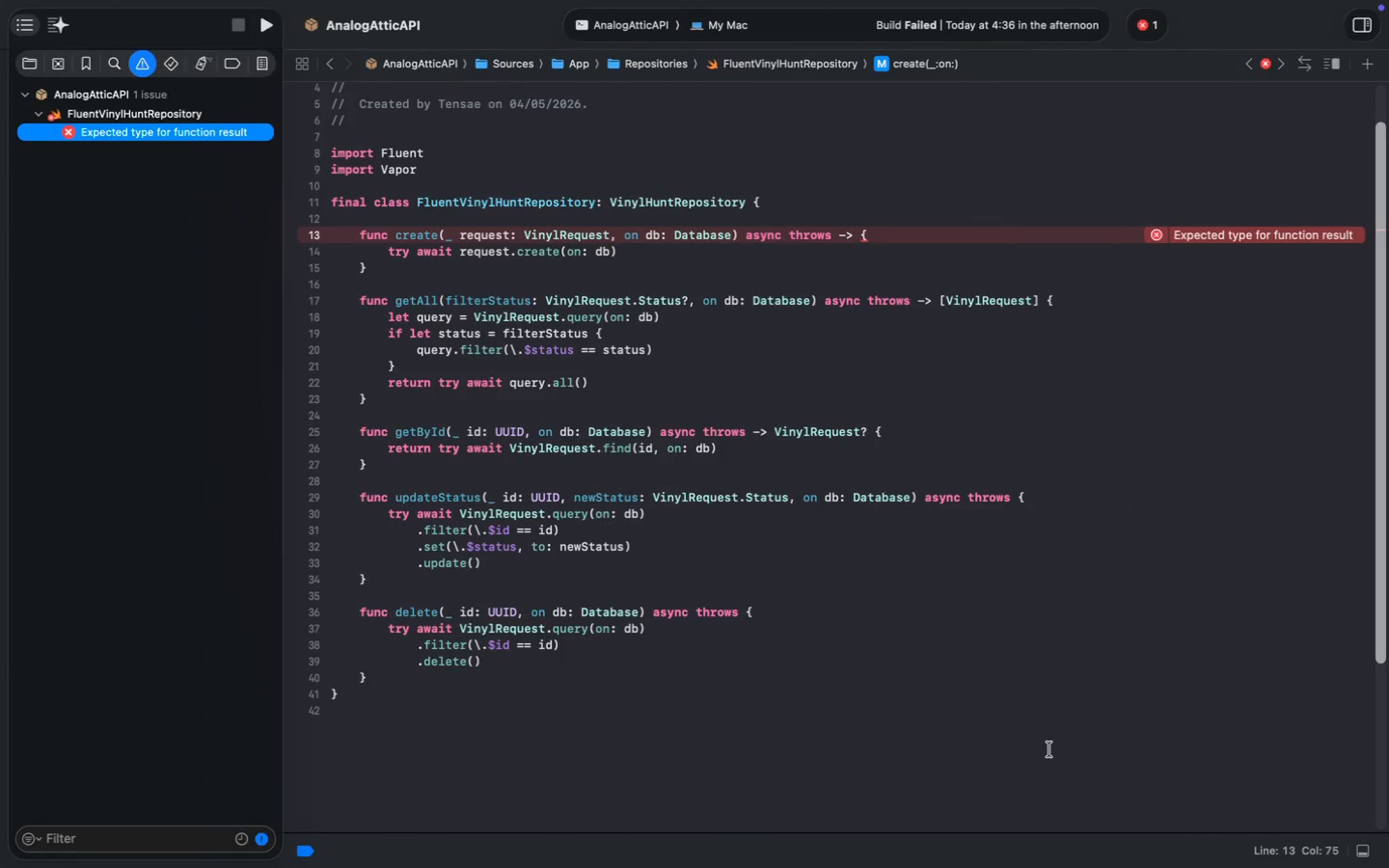 
wait(19.77)
 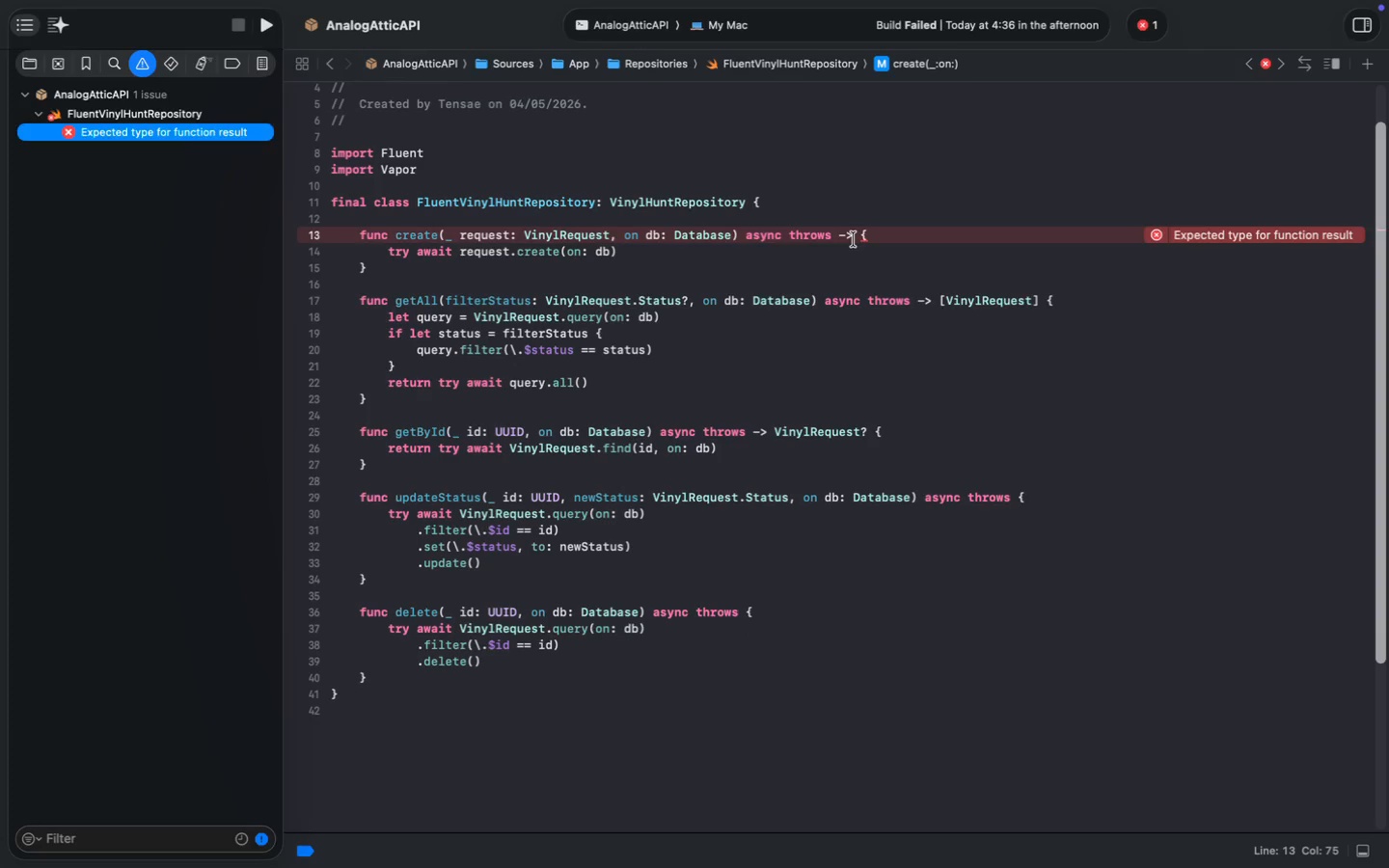 
left_click([854, 239])
 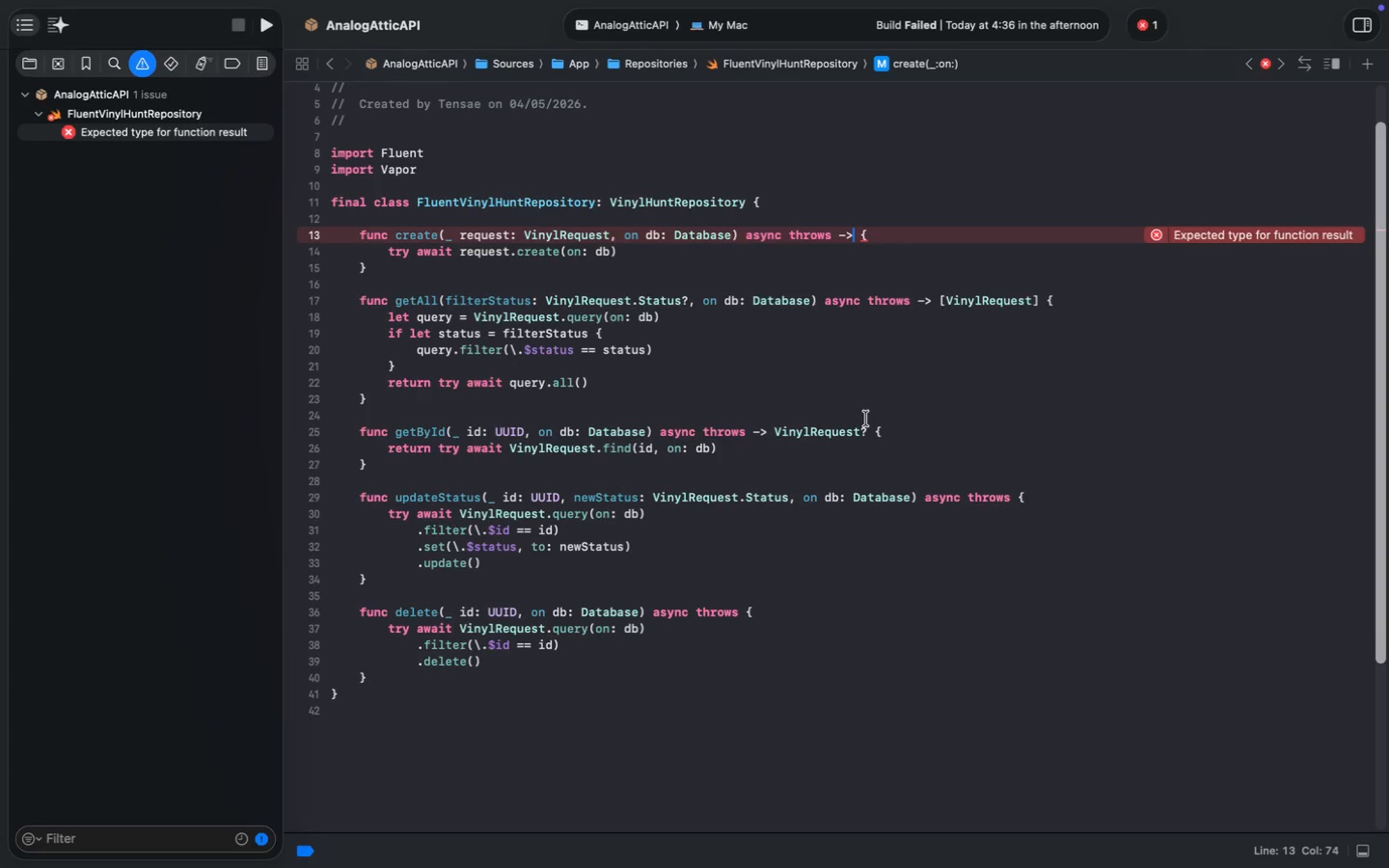 
key(Backspace)
 